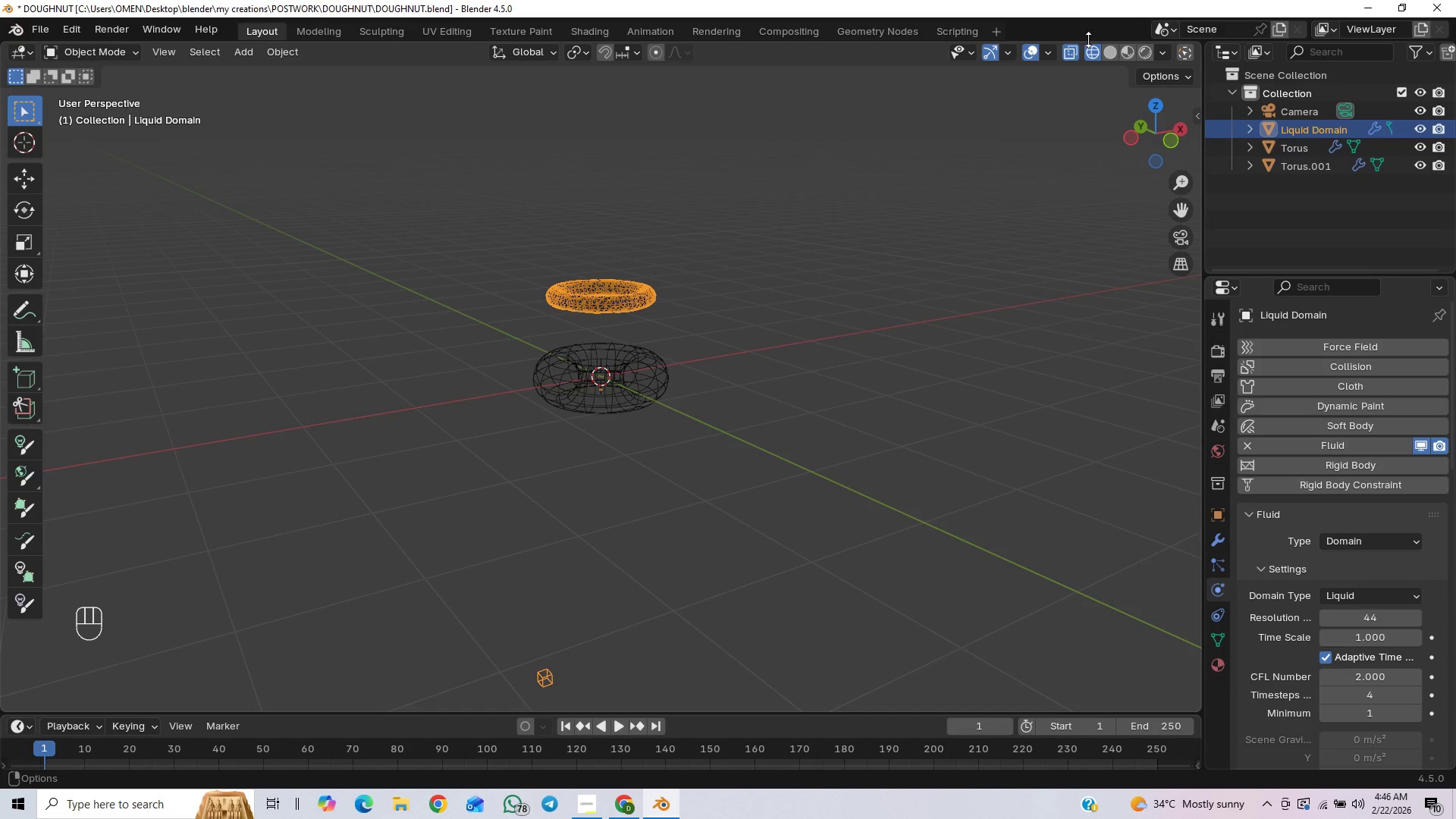 
left_click([1109, 48])
 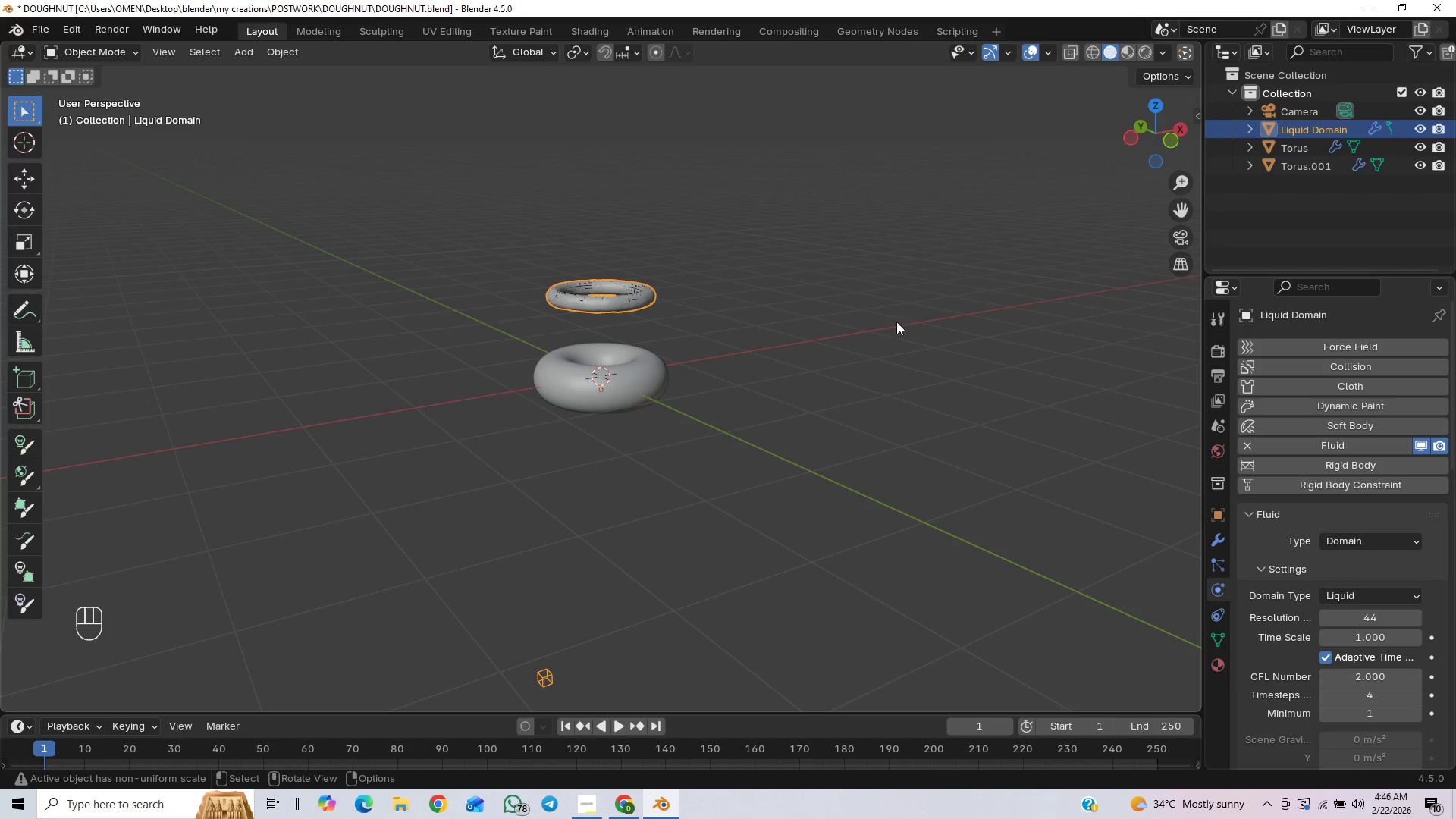 
scroll: coordinate [826, 457], scroll_direction: up, amount: 3.0
 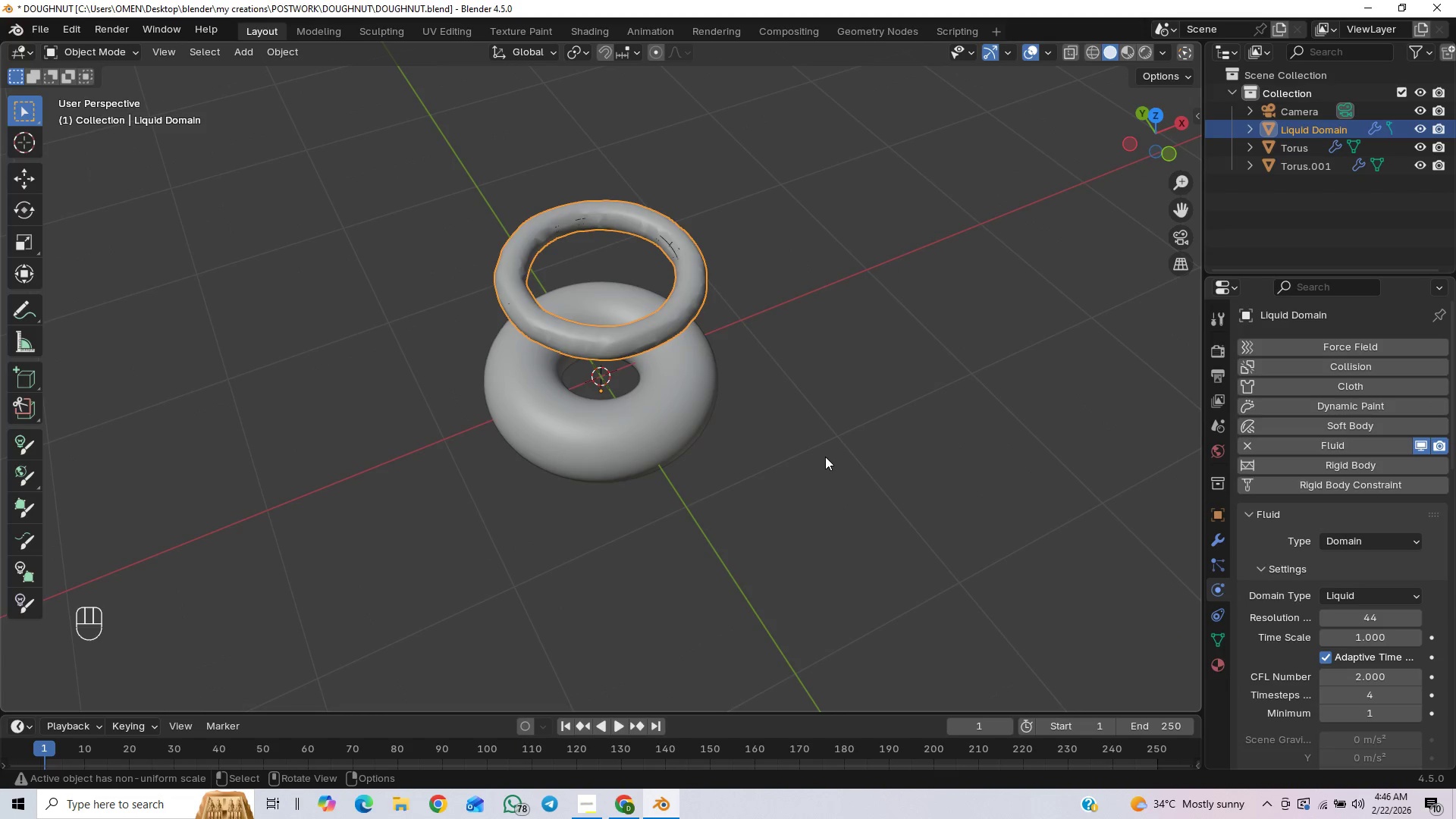 
key(Space)
 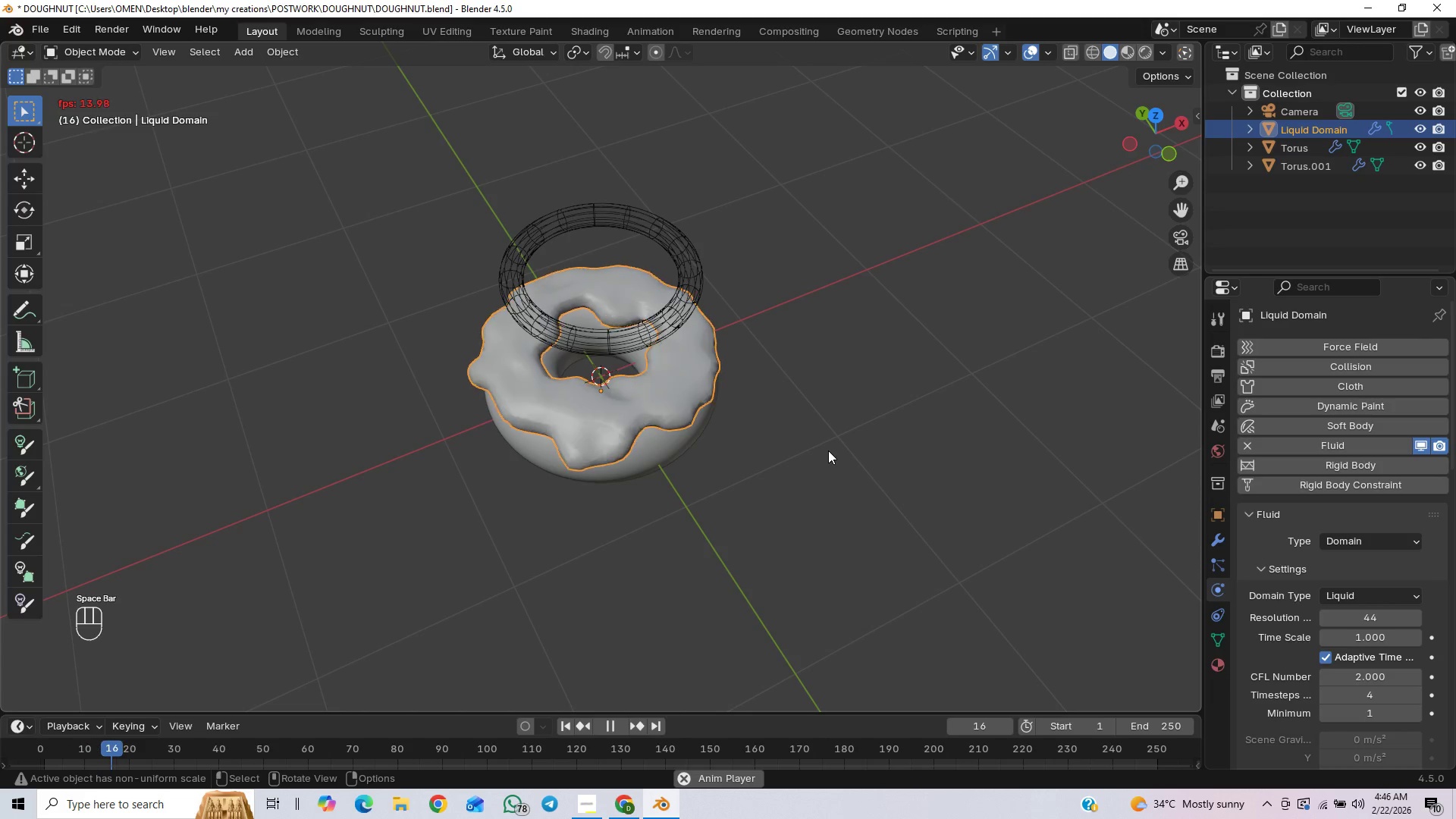 
key(Space)
 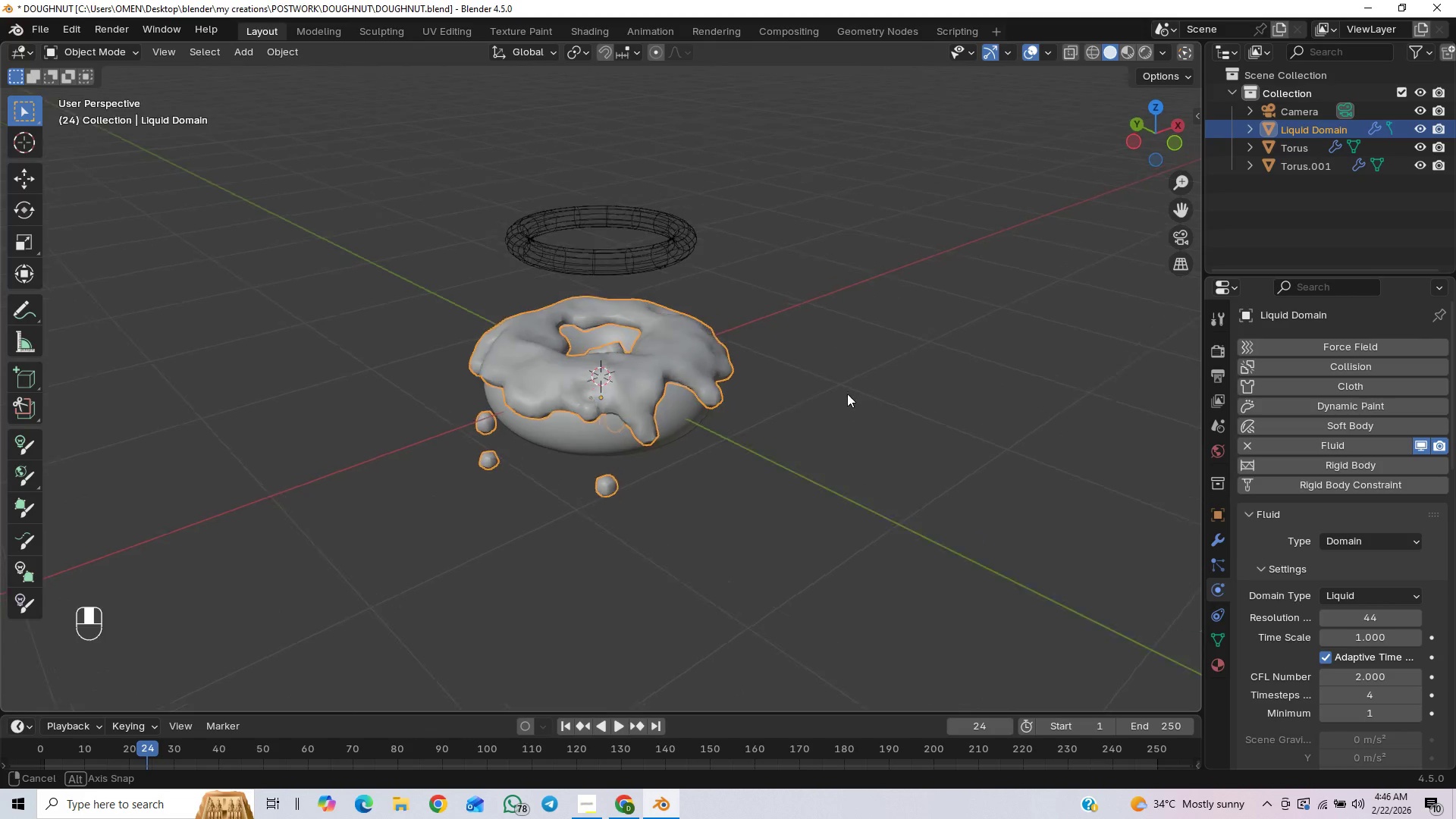 
wait(6.64)
 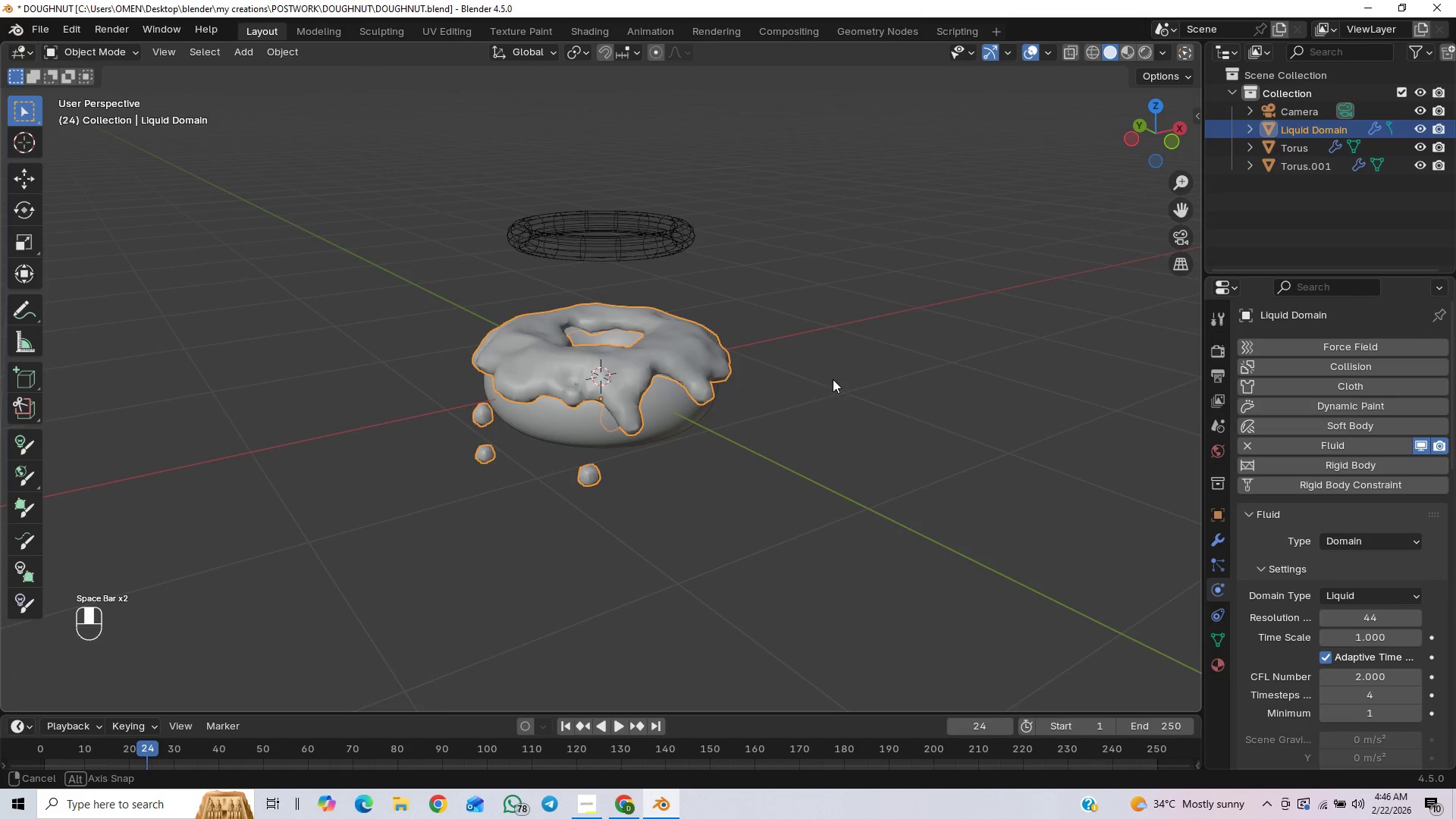 
middle_click([782, 399])
 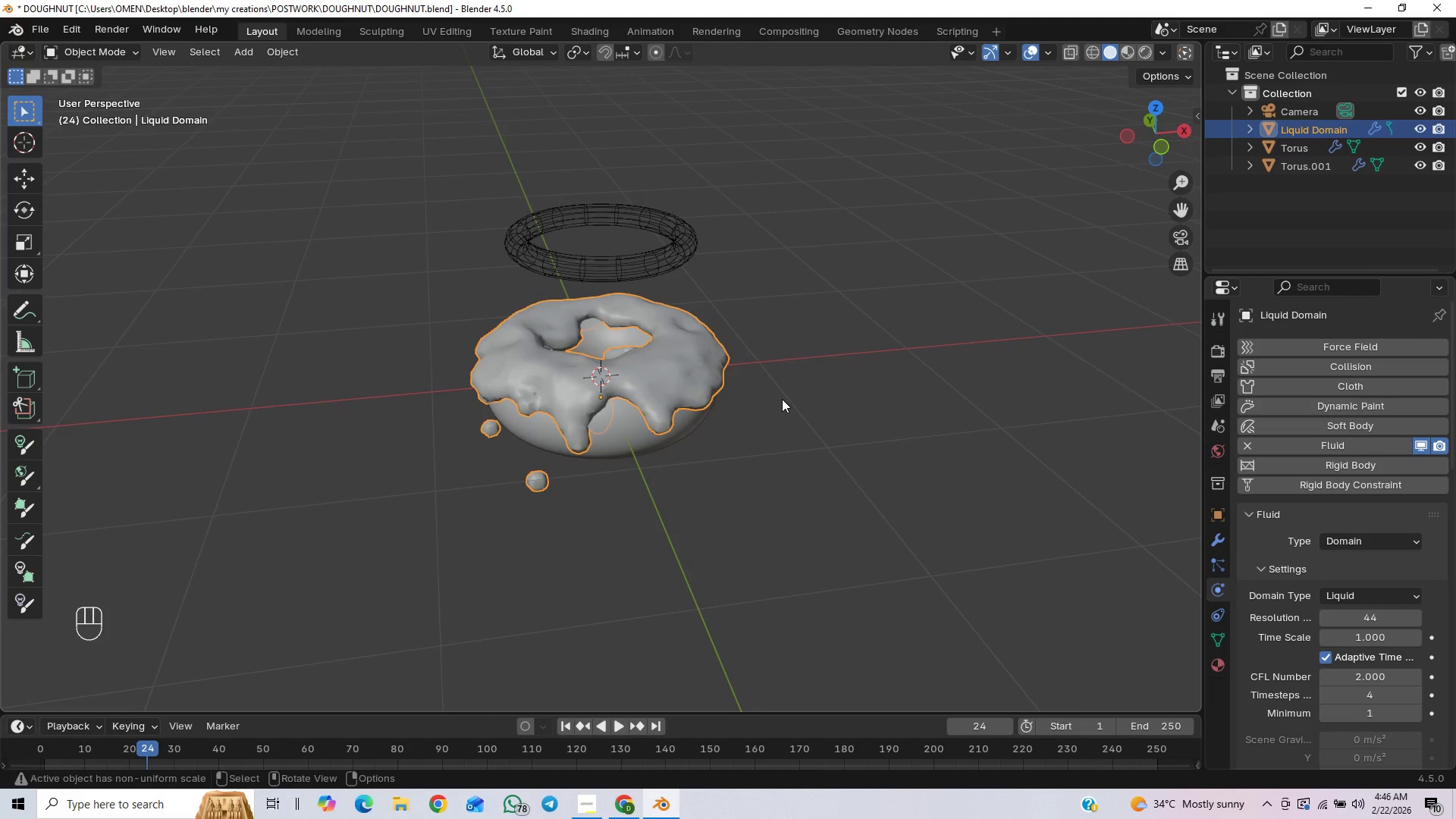 
scroll: coordinate [782, 399], scroll_direction: up, amount: 2.0
 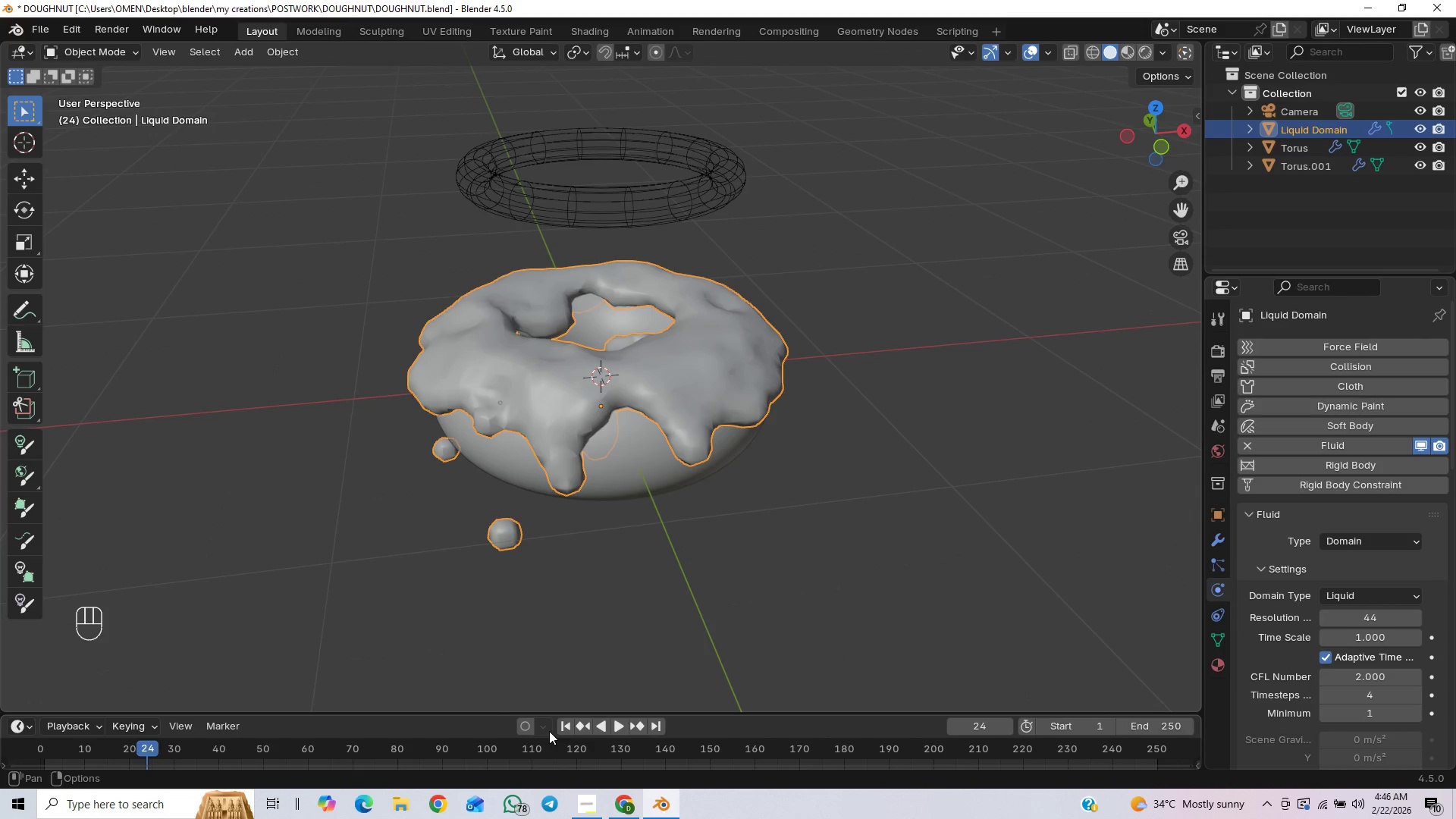 
left_click([561, 730])
 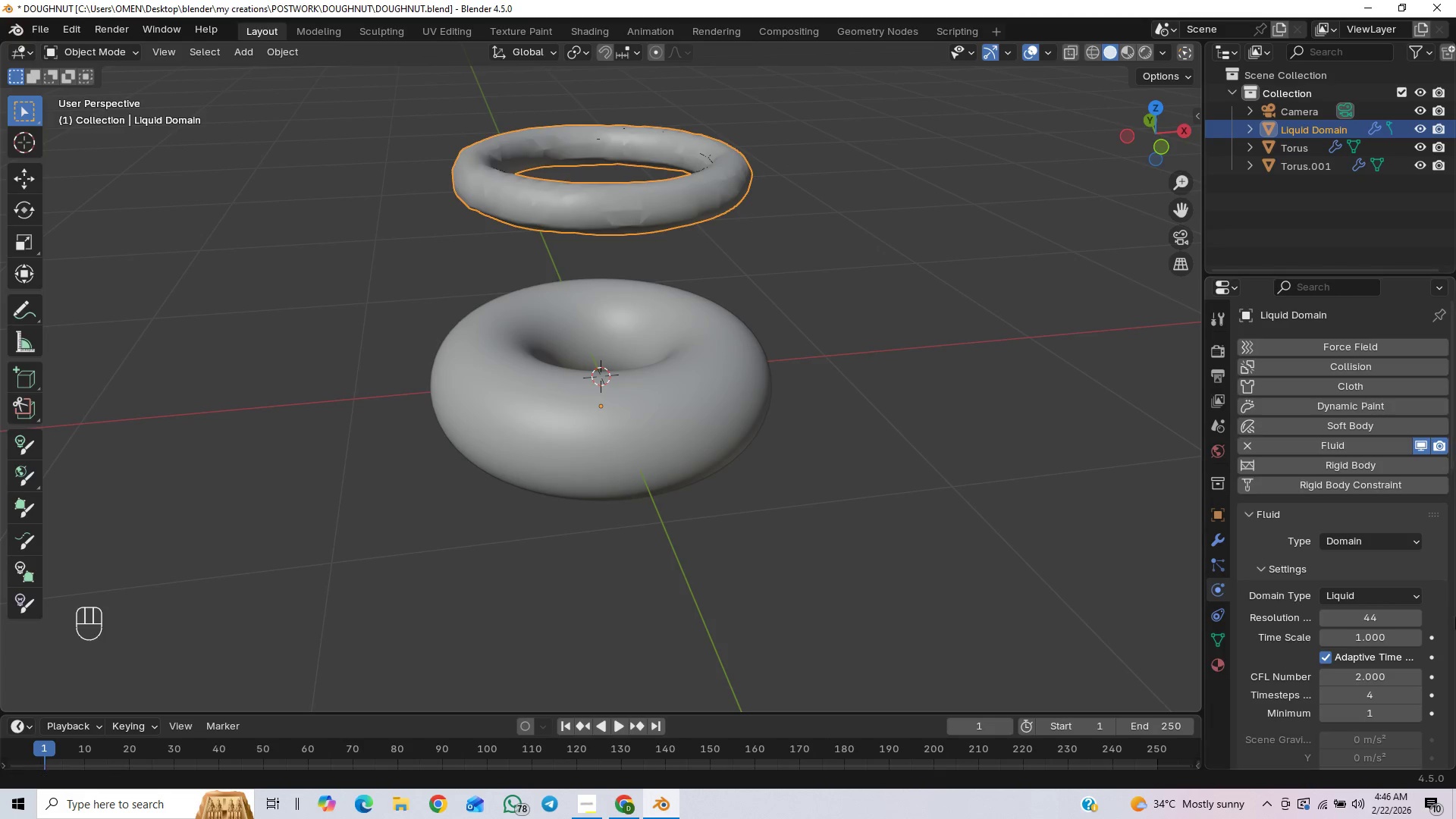 
left_click([1417, 623])
 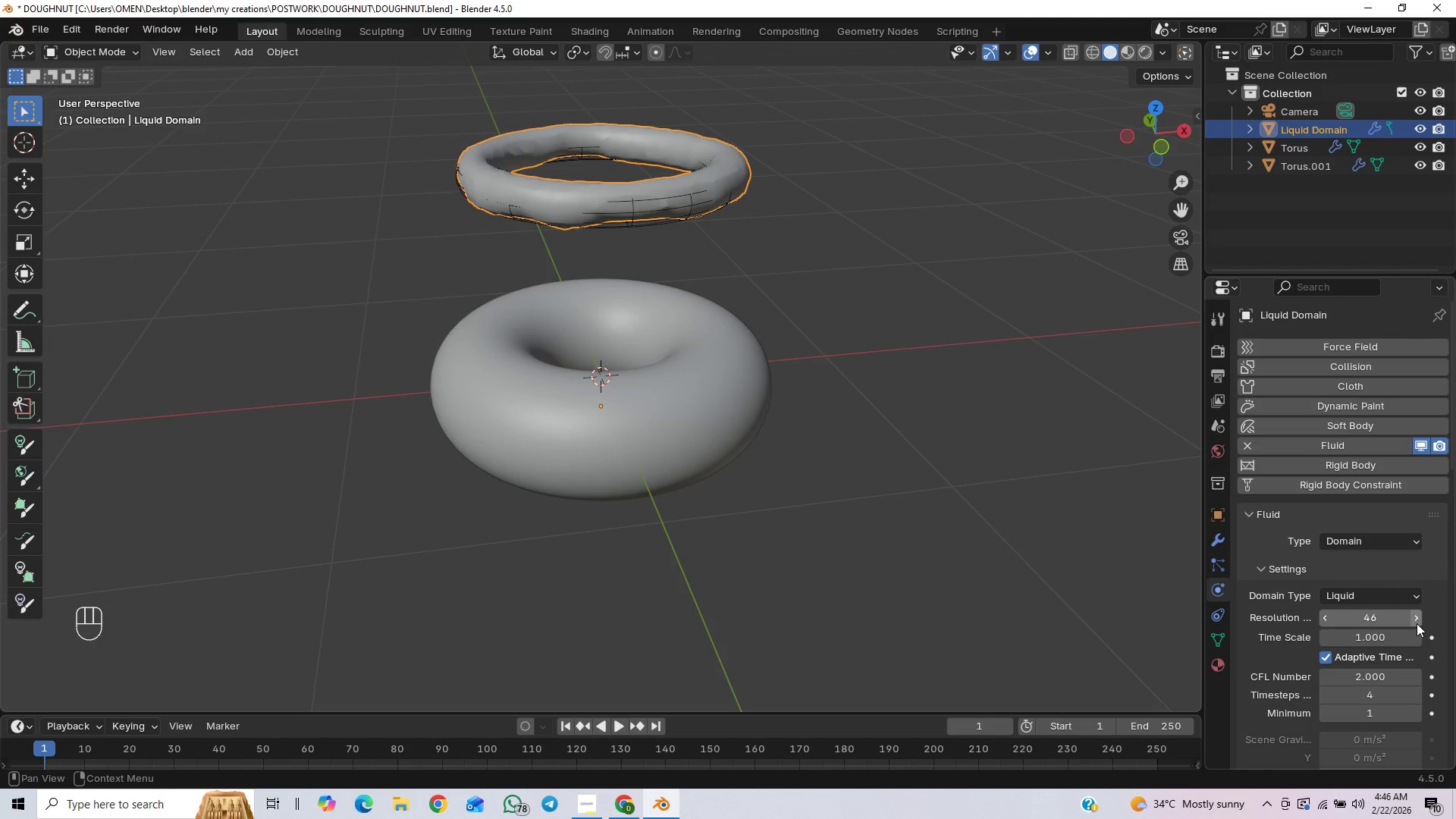 
left_click([1417, 623])
 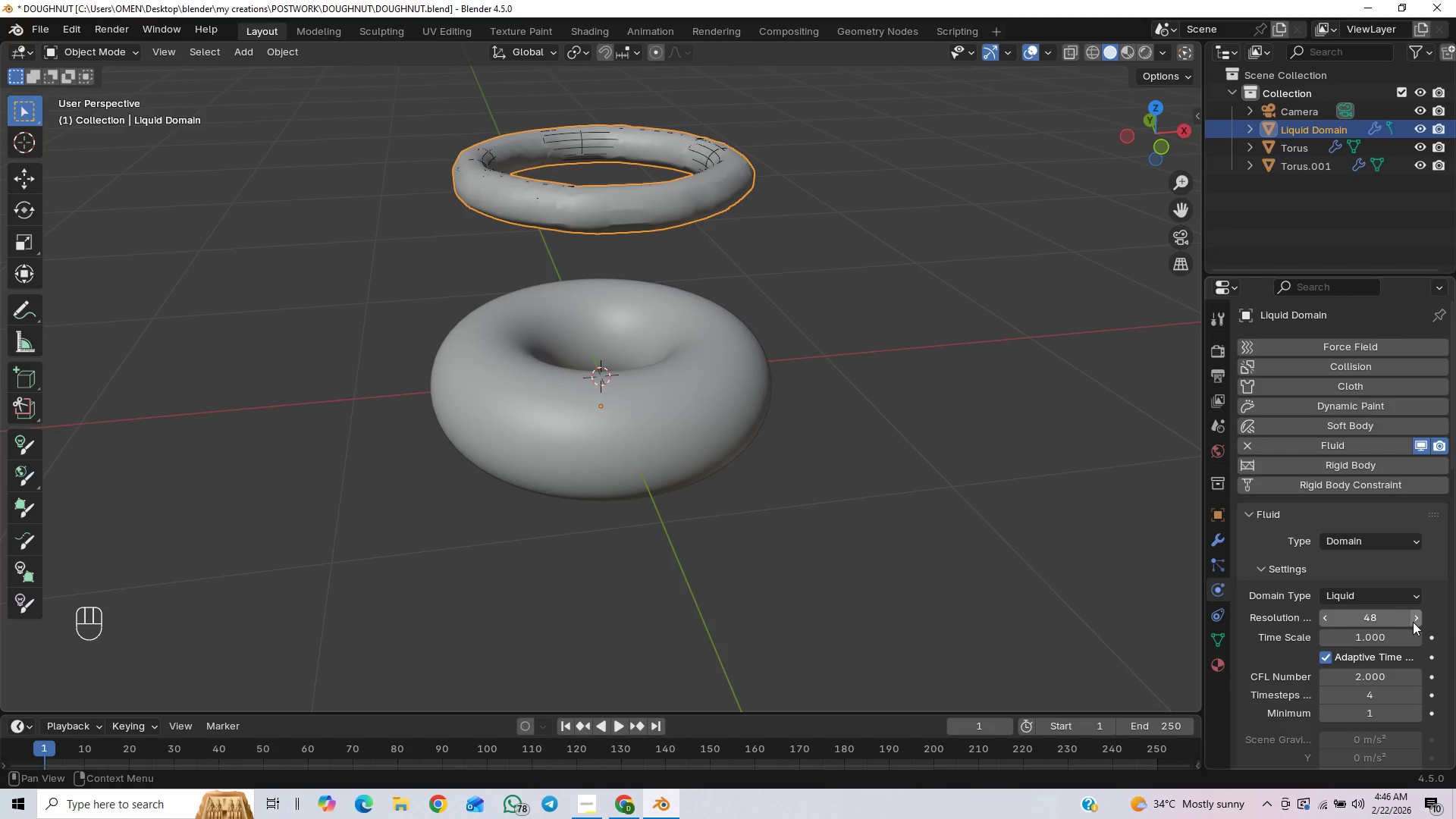 
left_click([1383, 613])
 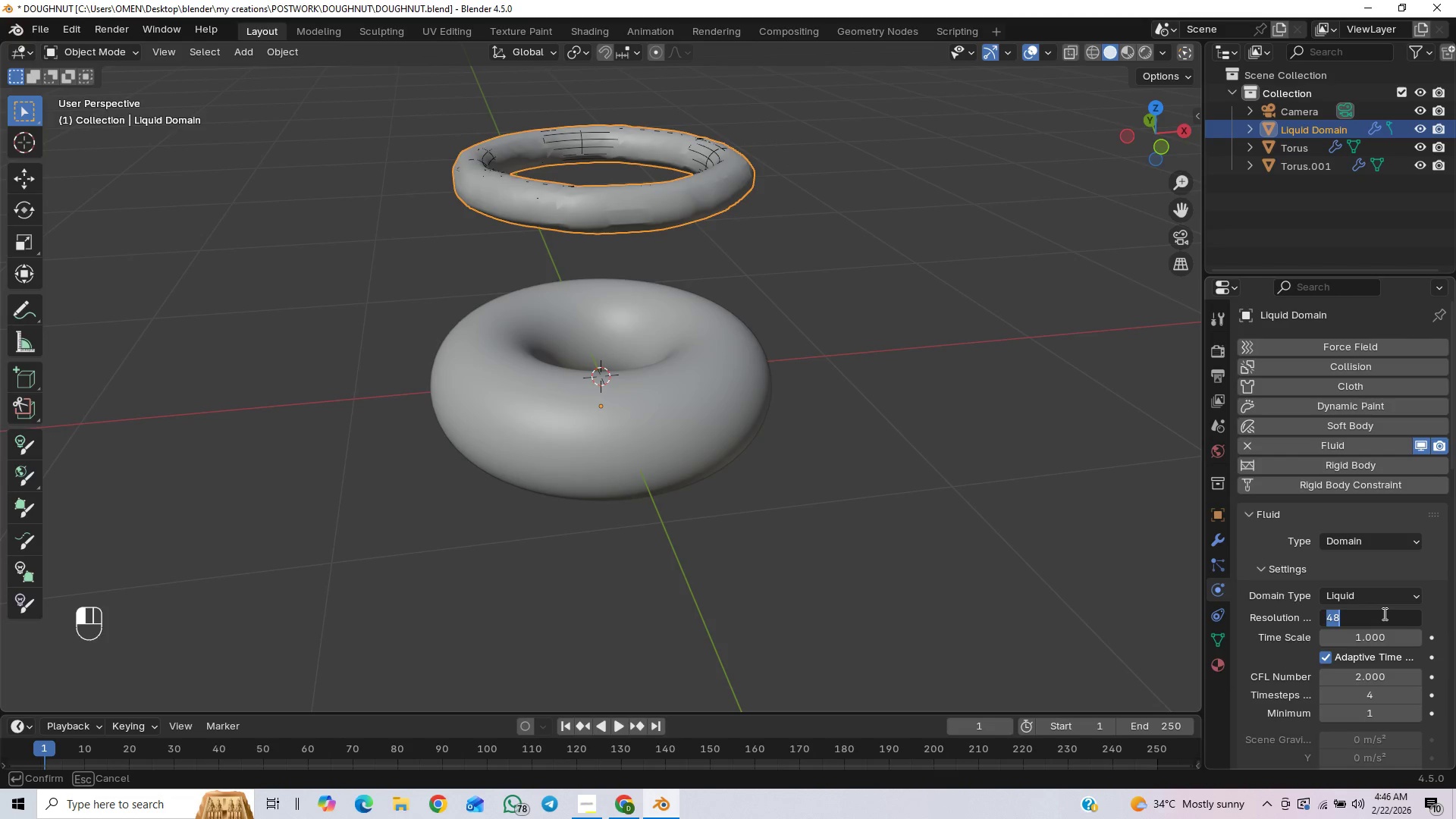 
type(64)
 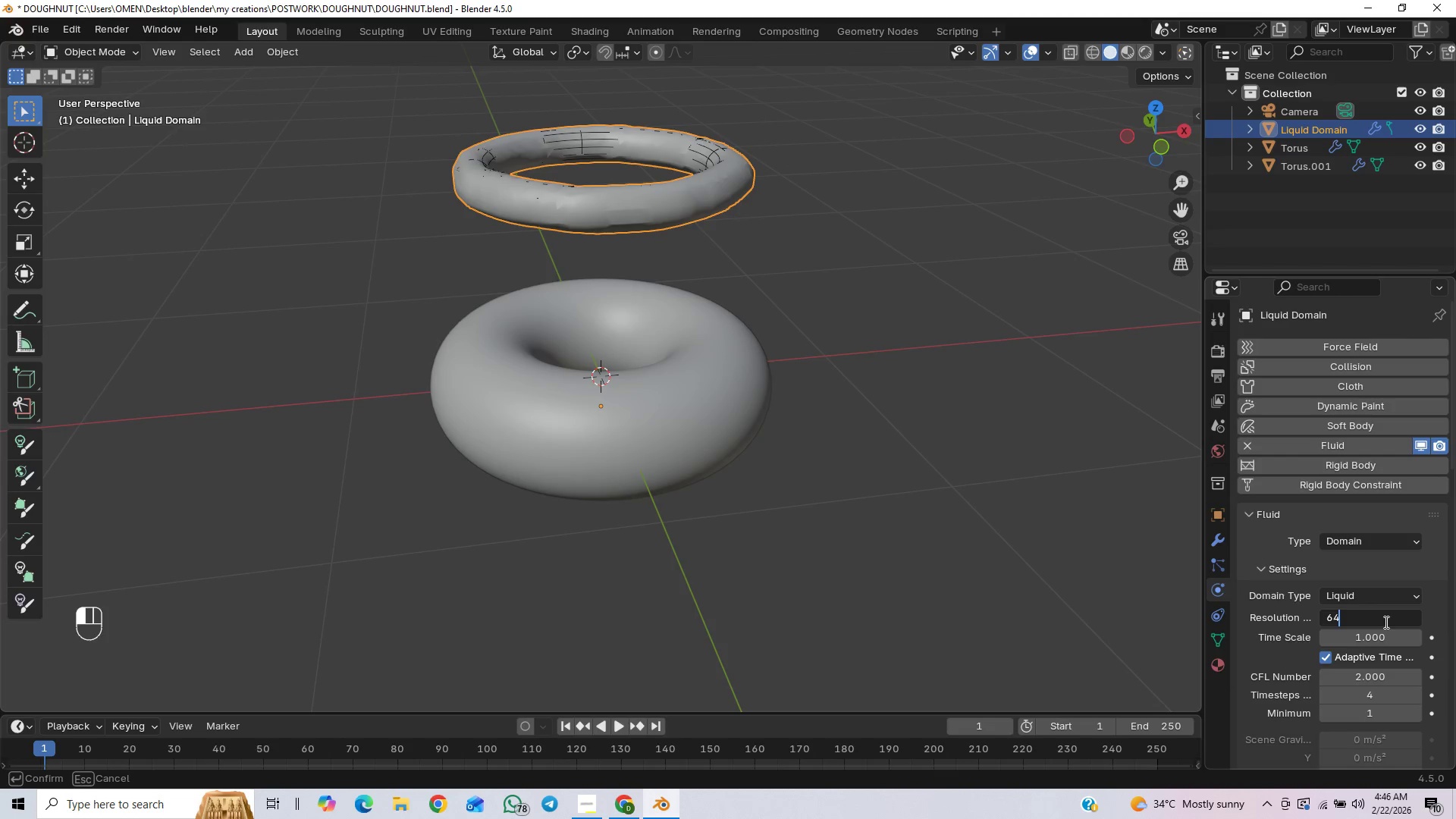 
key(Enter)
 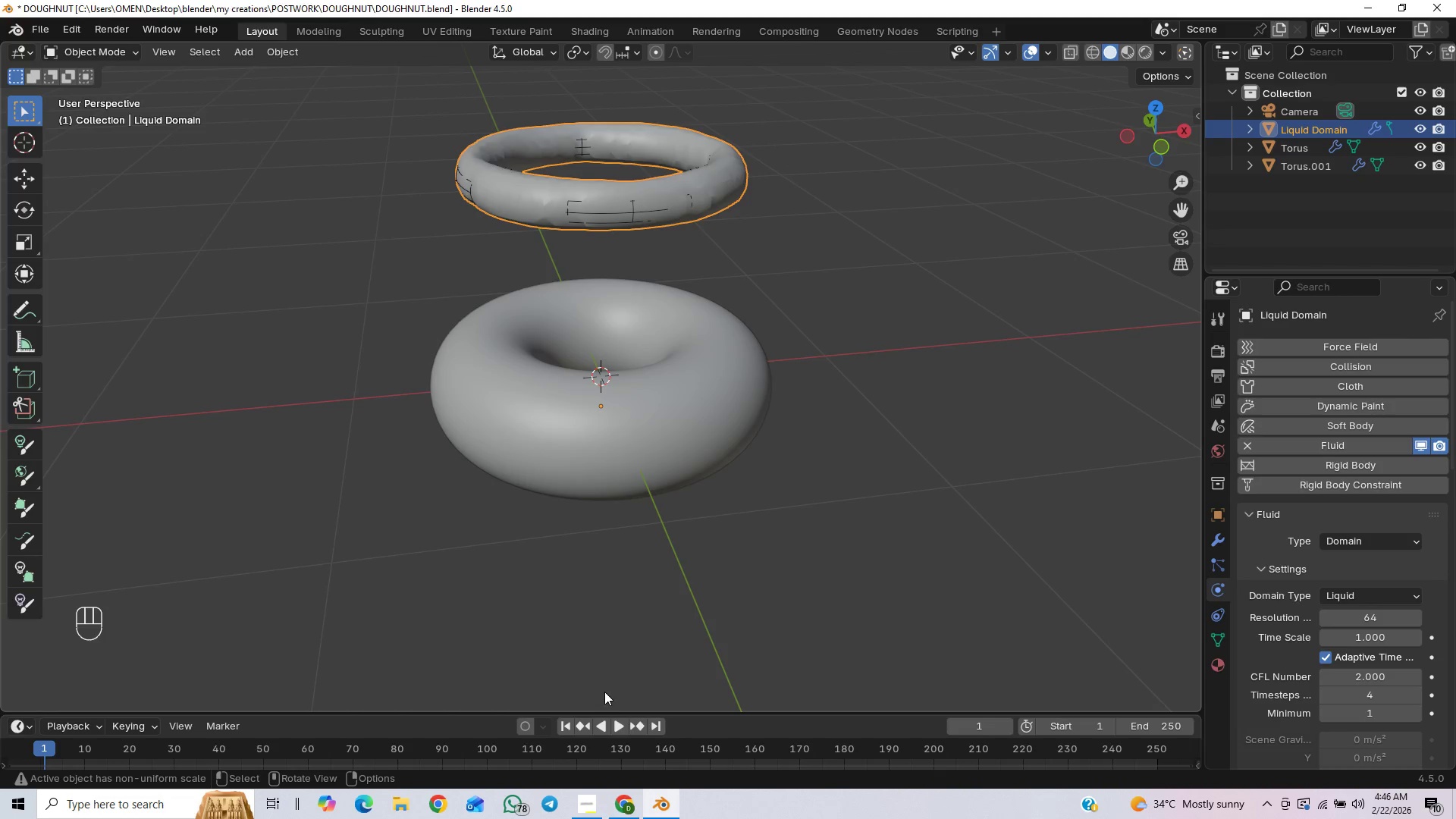 
left_click([615, 730])
 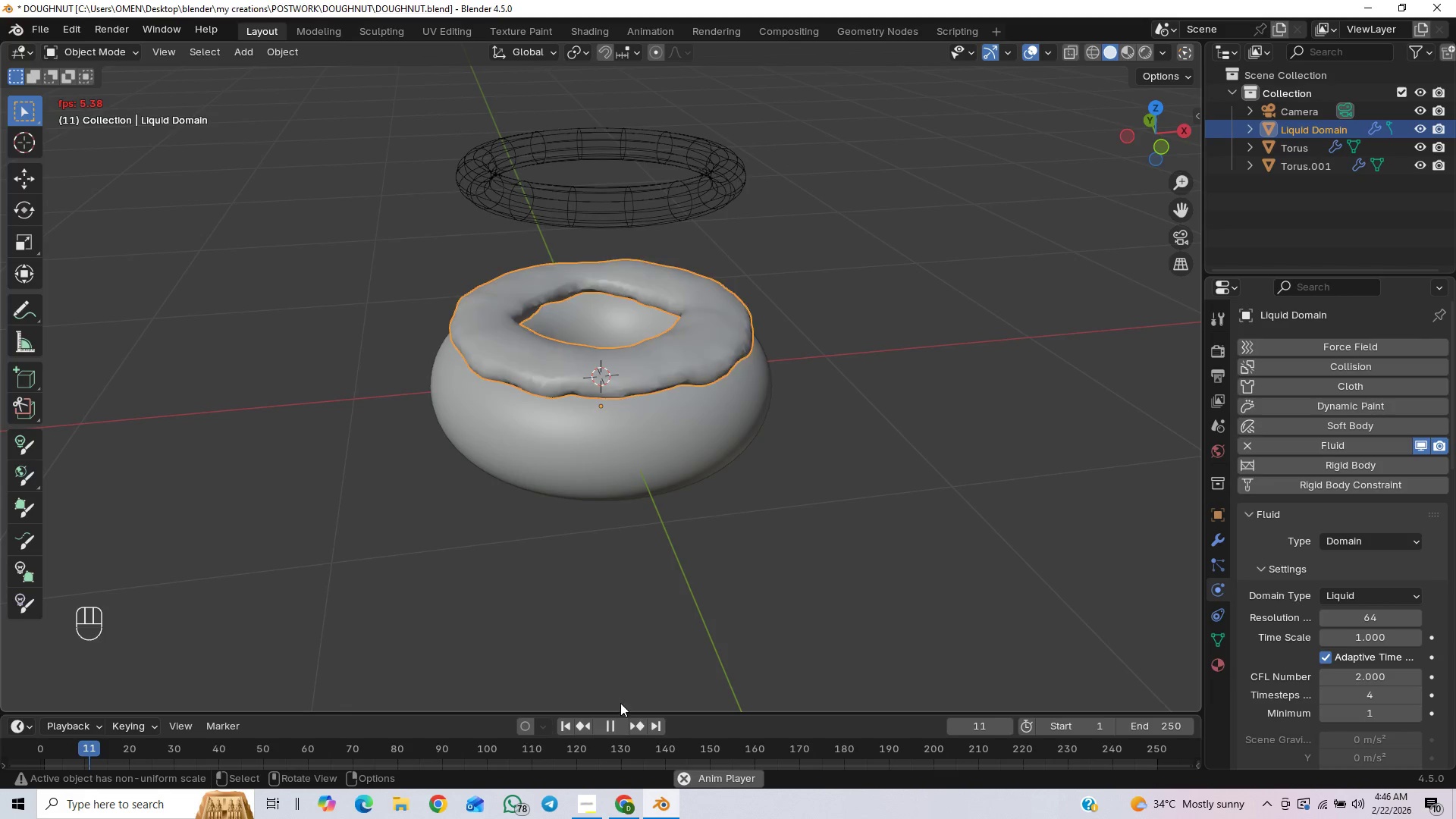 
left_click([615, 727])
 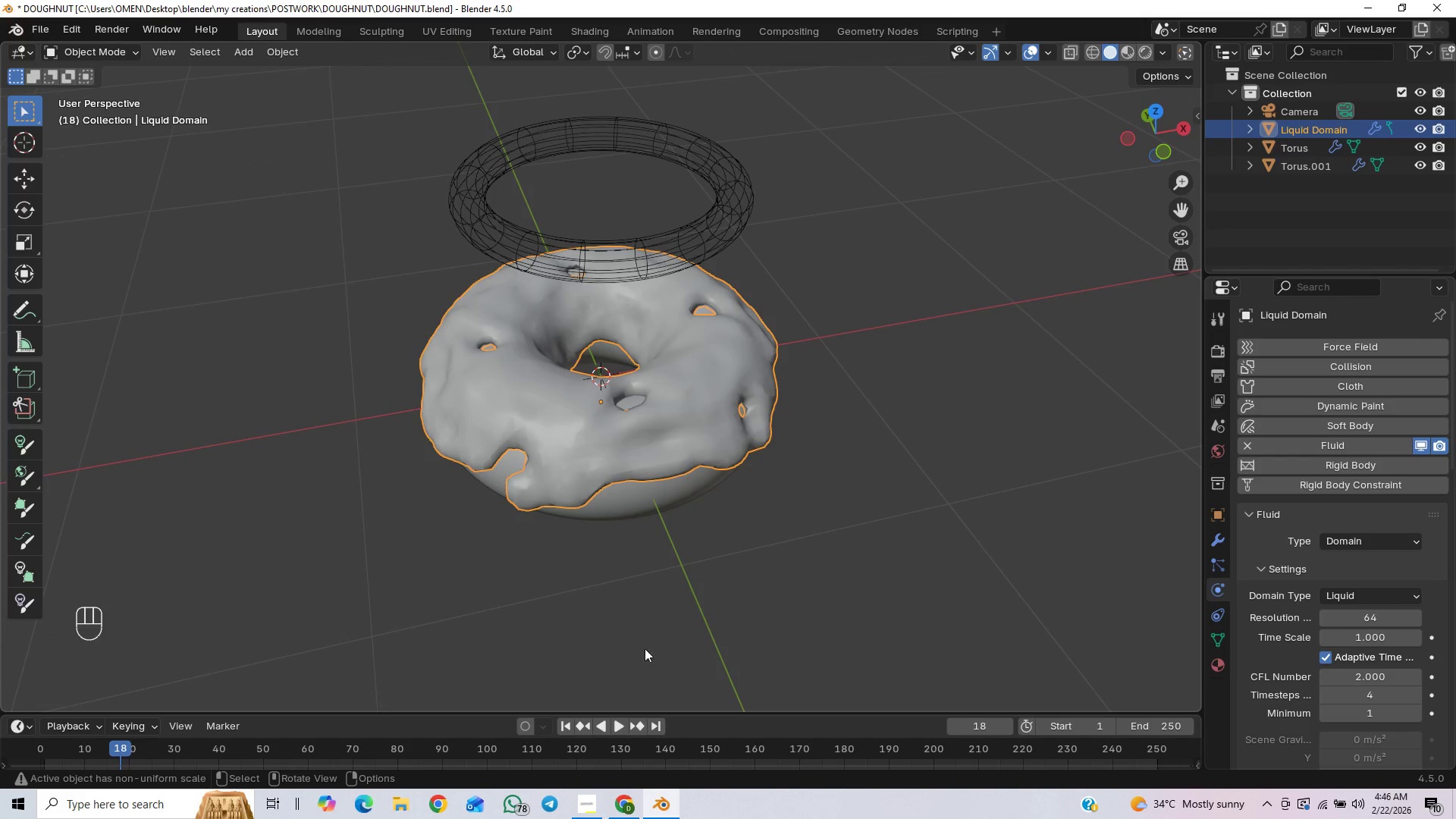 
left_click([617, 725])
 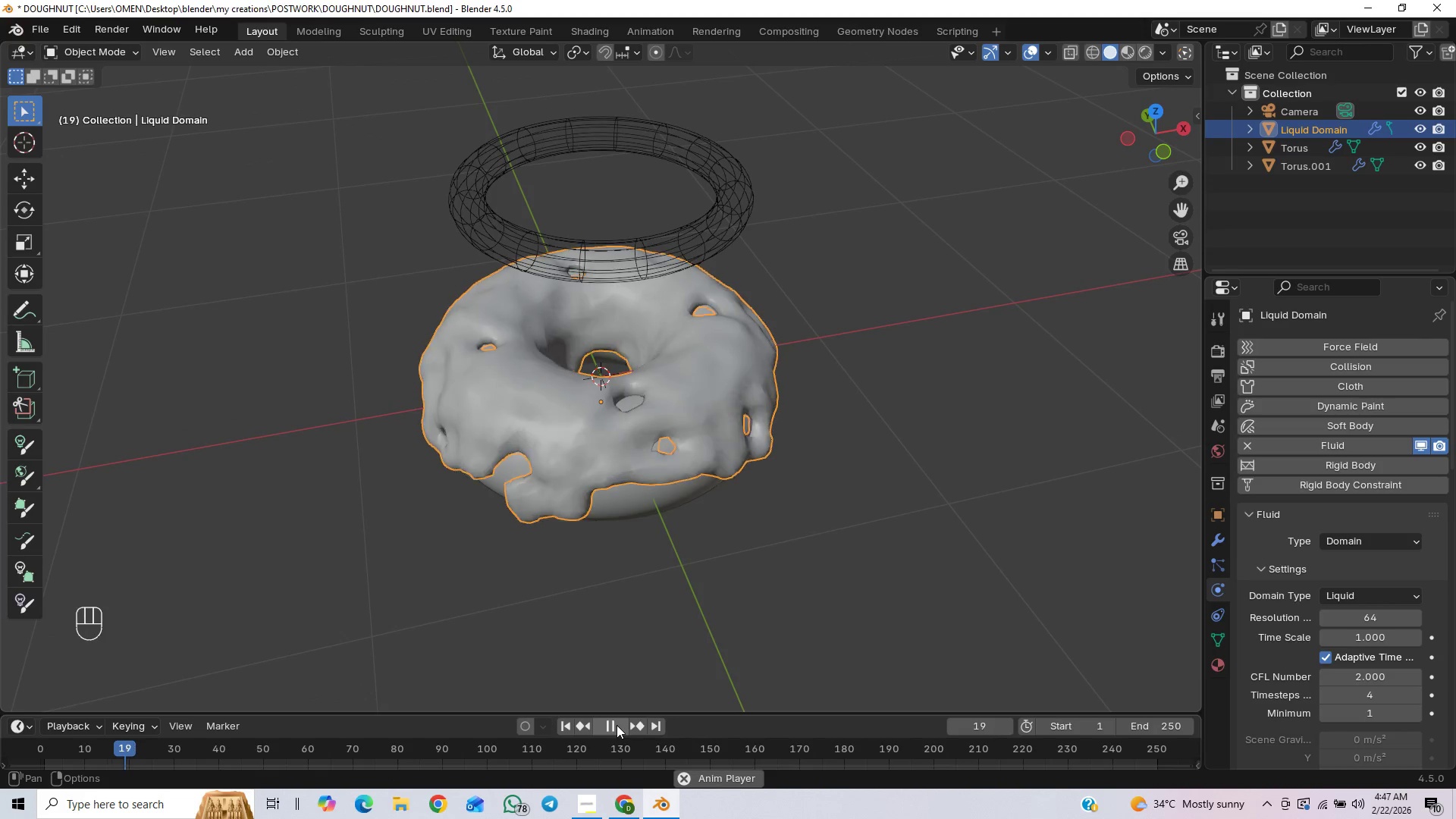 
left_click([617, 725])
 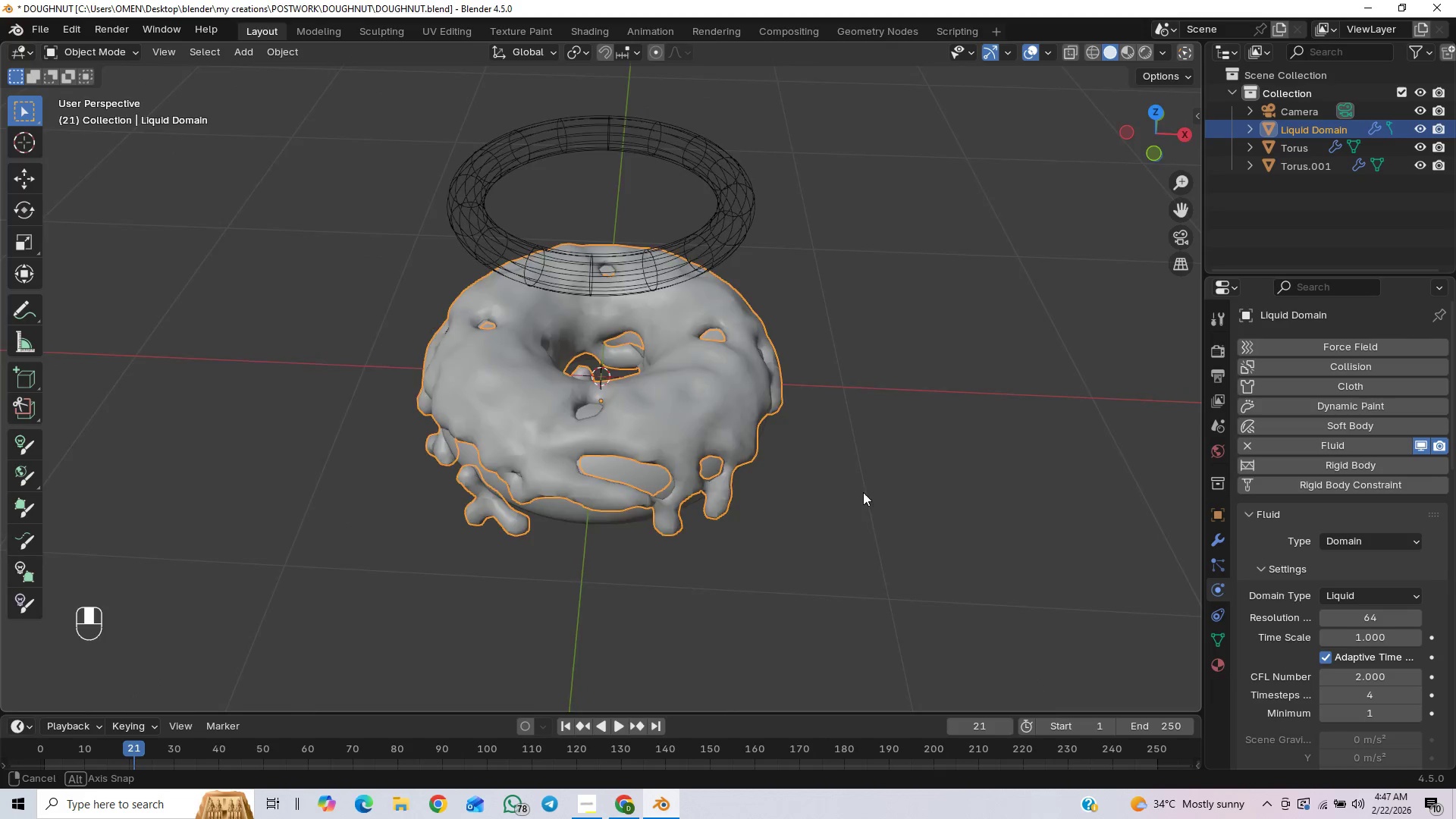 
wait(6.03)
 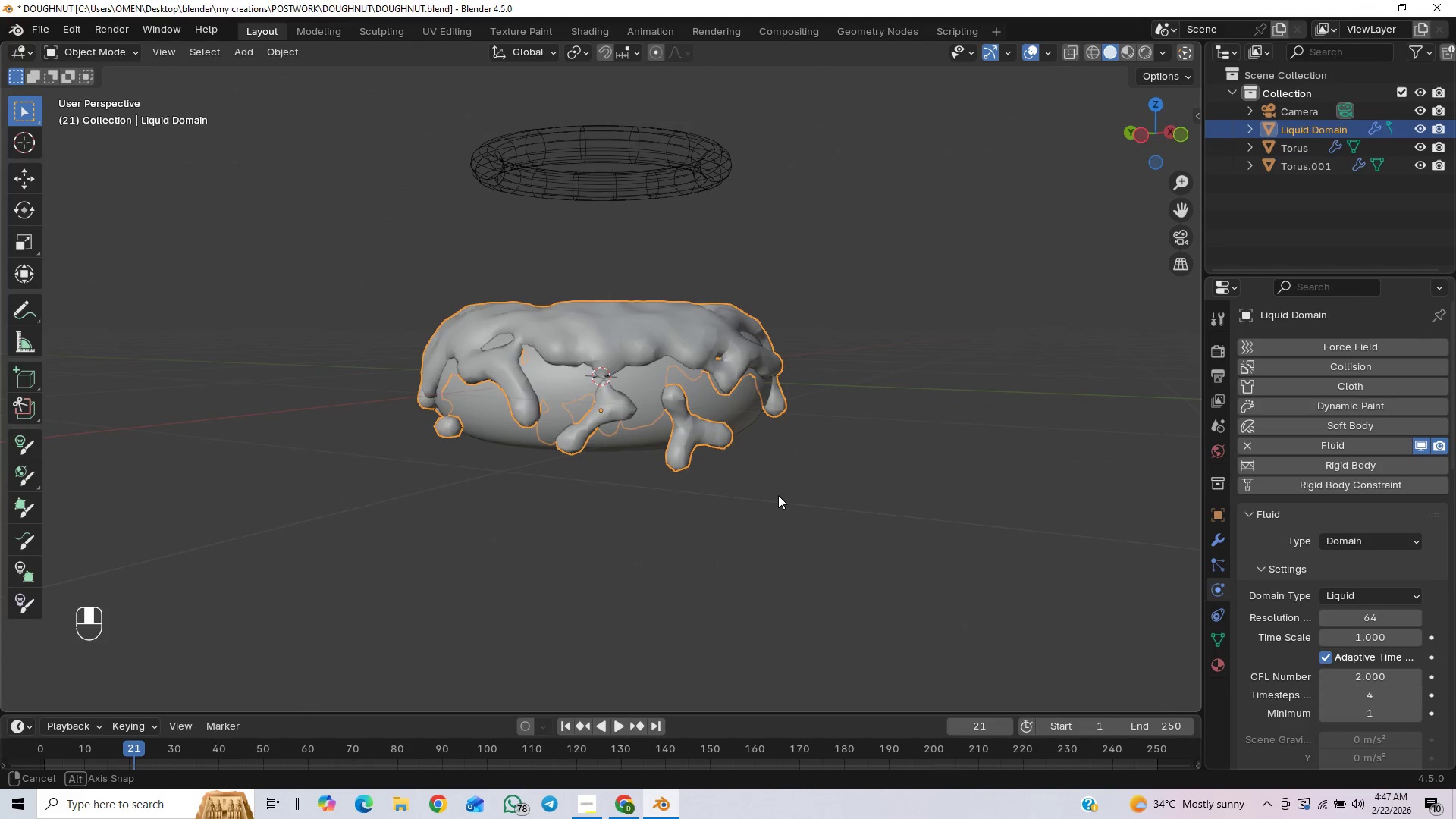 
scroll: coordinate [830, 431], scroll_direction: up, amount: 13.0
 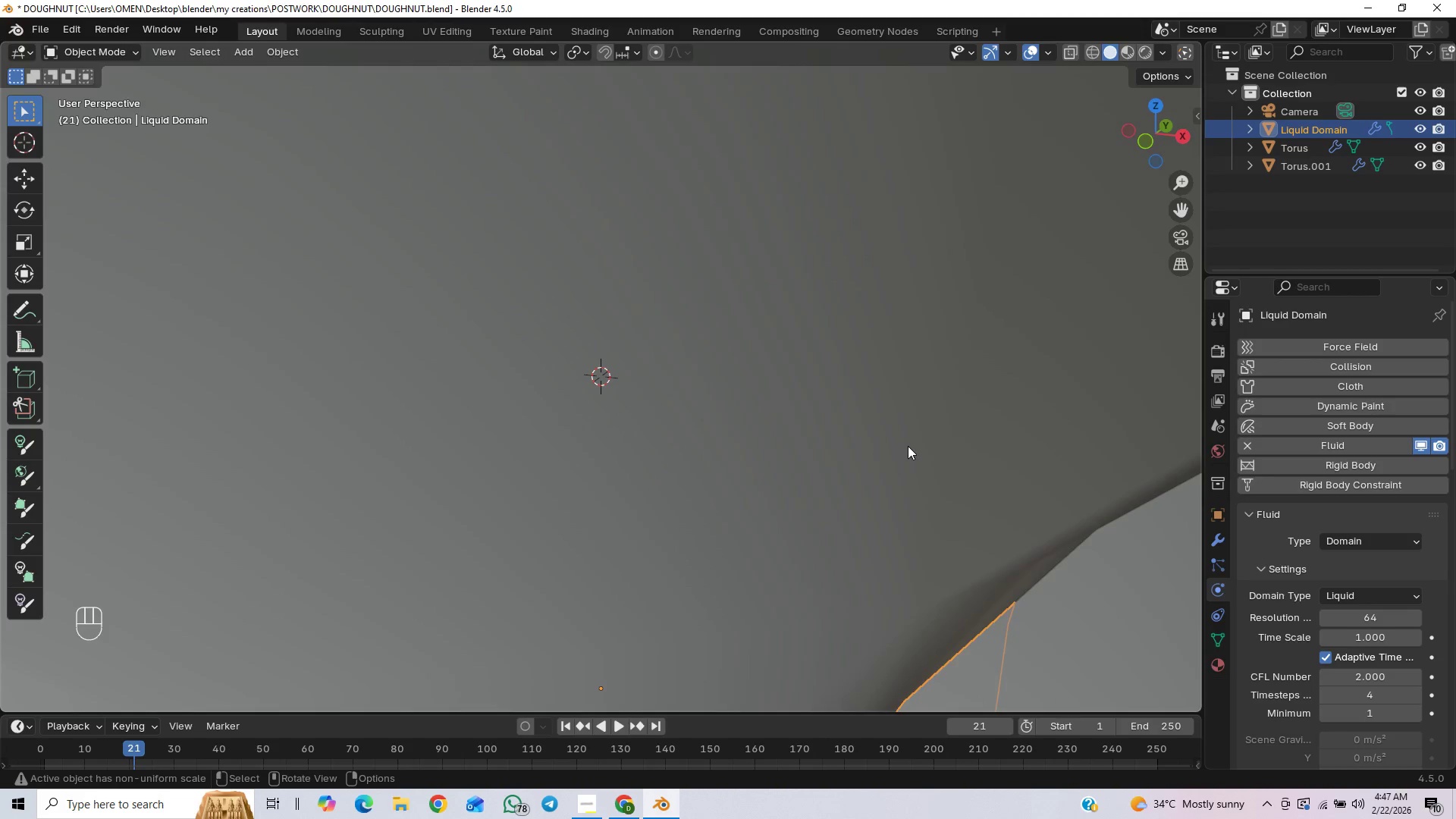 
scroll: coordinate [981, 401], scroll_direction: down, amount: 11.0
 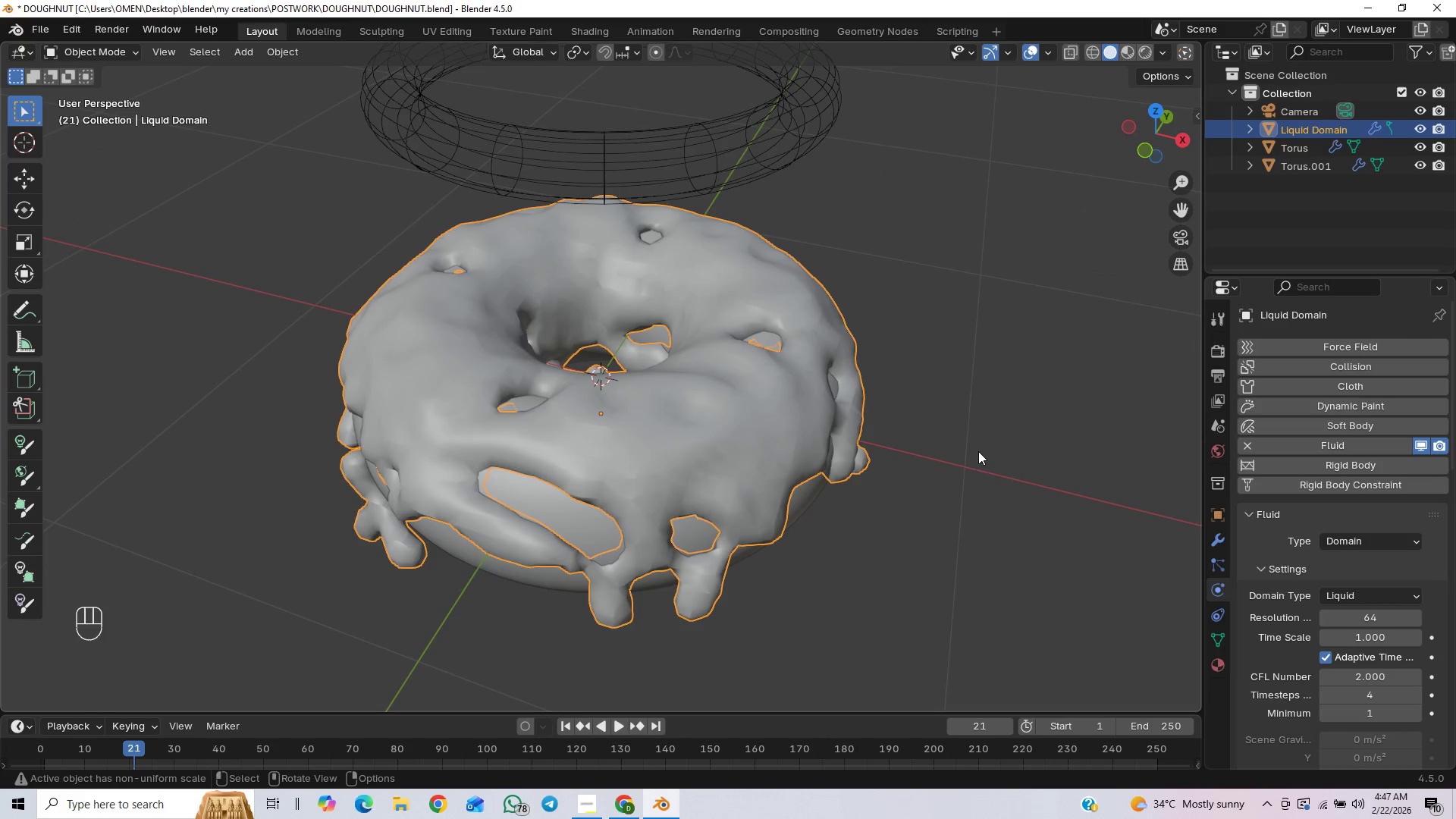 
key(ArrowLeft)
 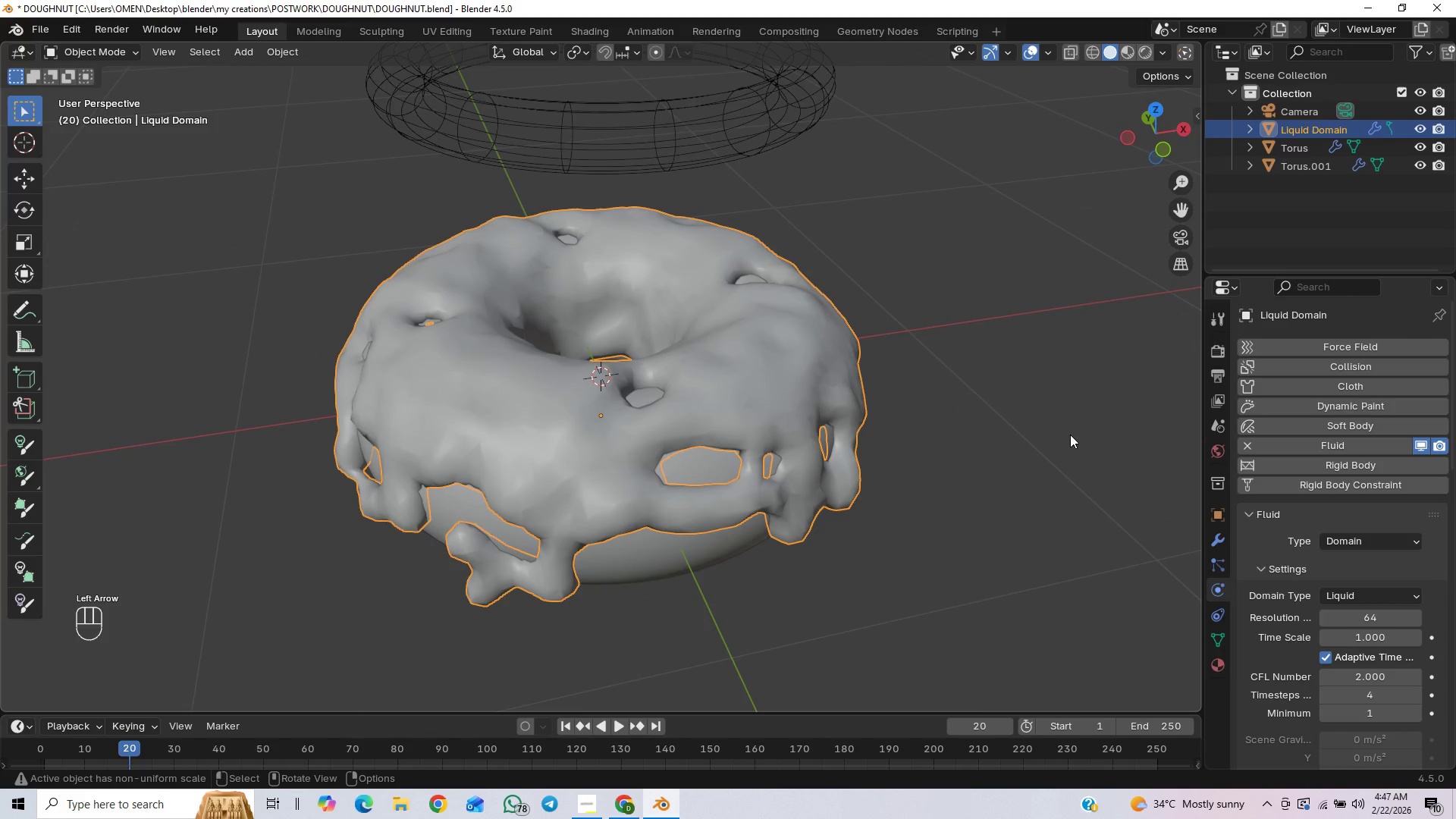 
key(ArrowLeft)
 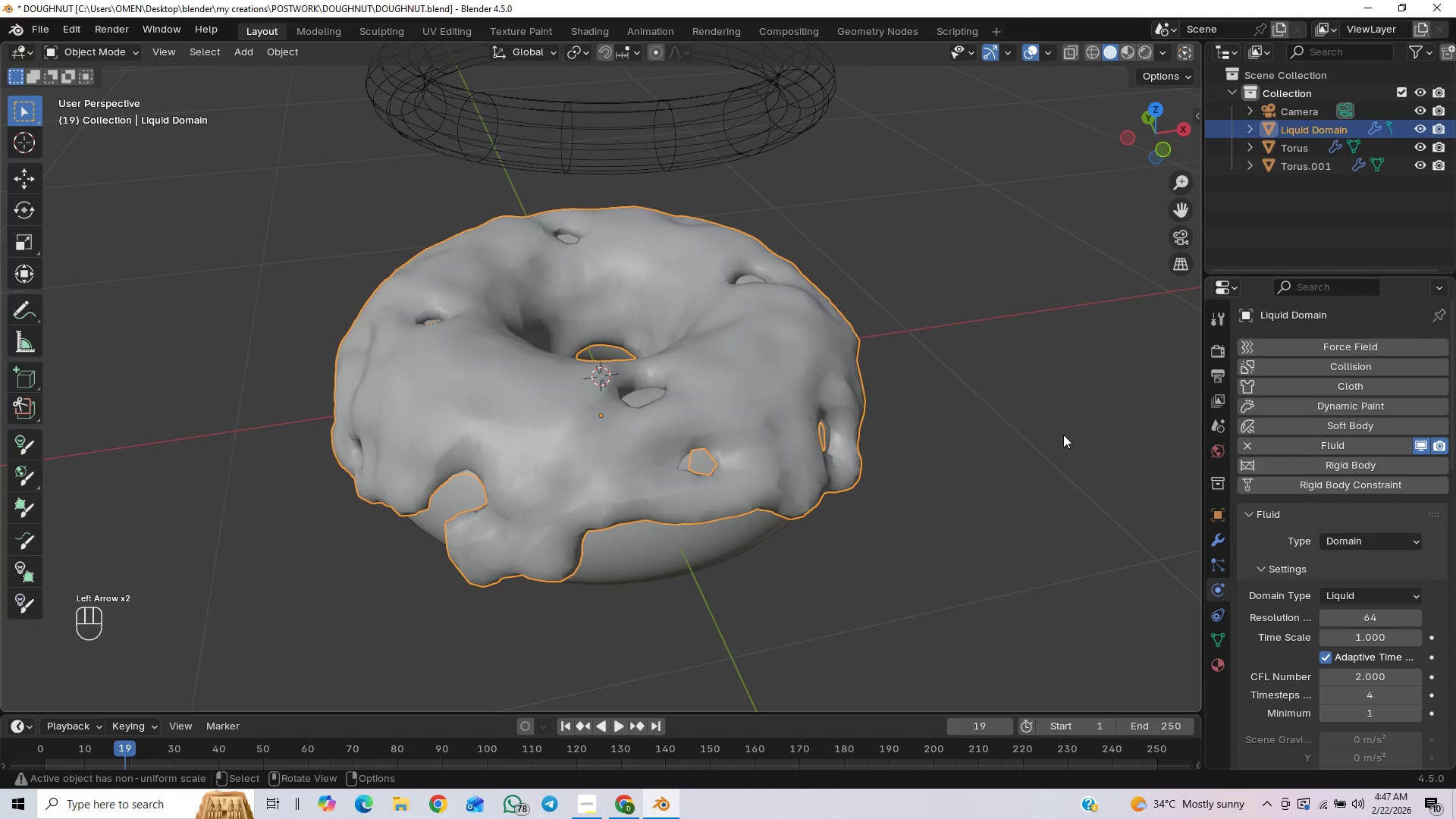 
key(ArrowLeft)
 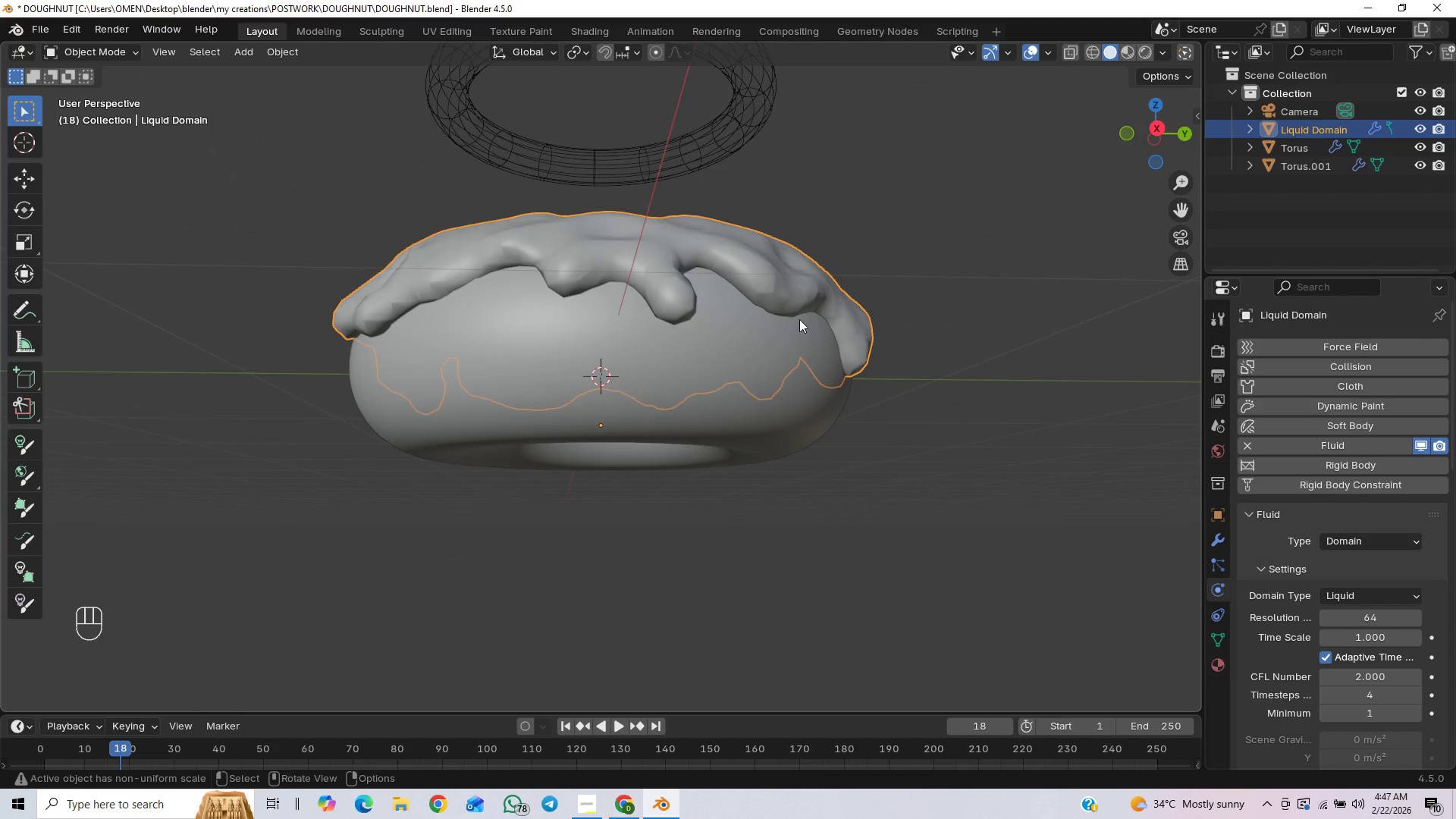 
wait(6.31)
 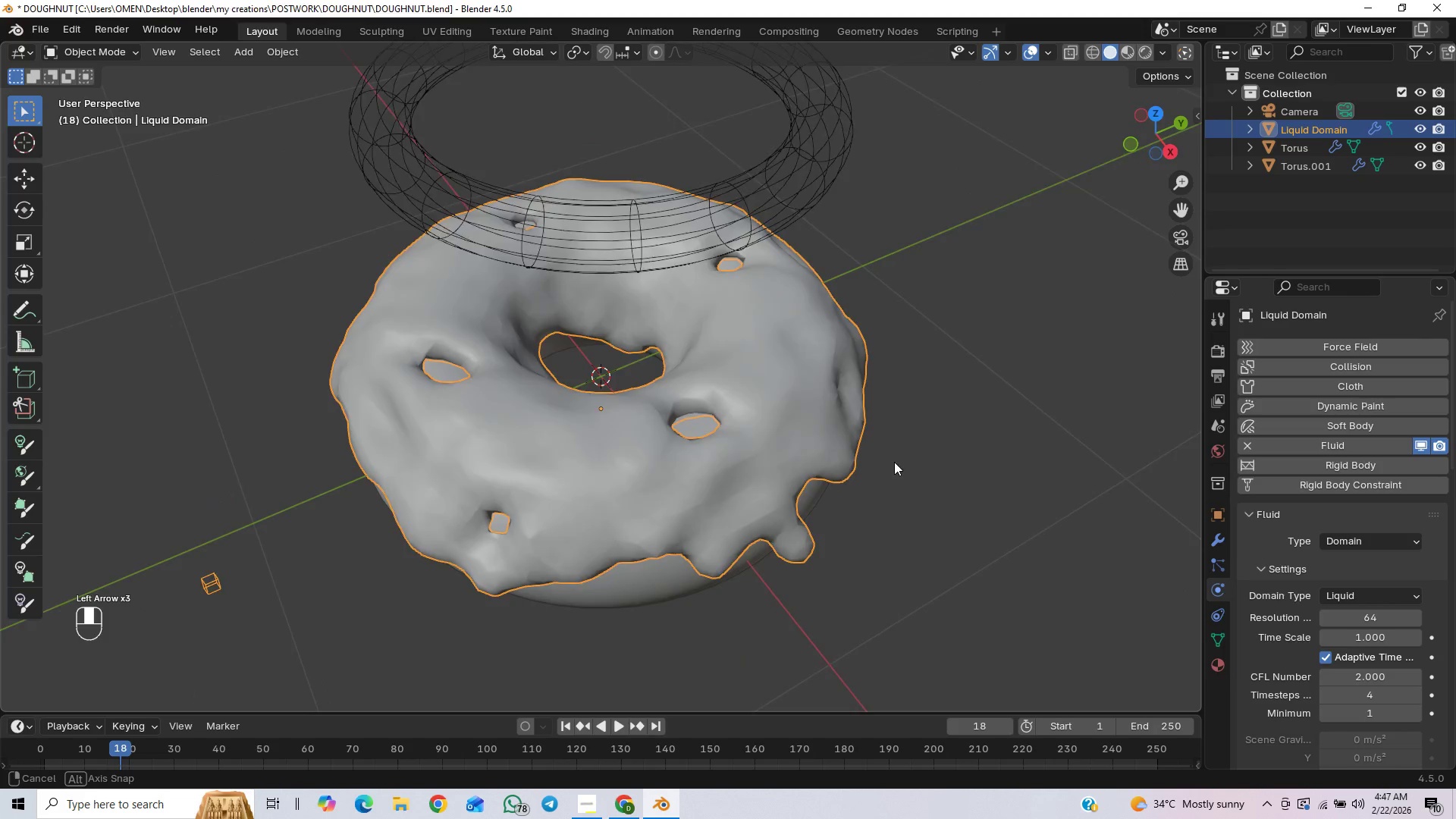 
key(ArrowRight)
 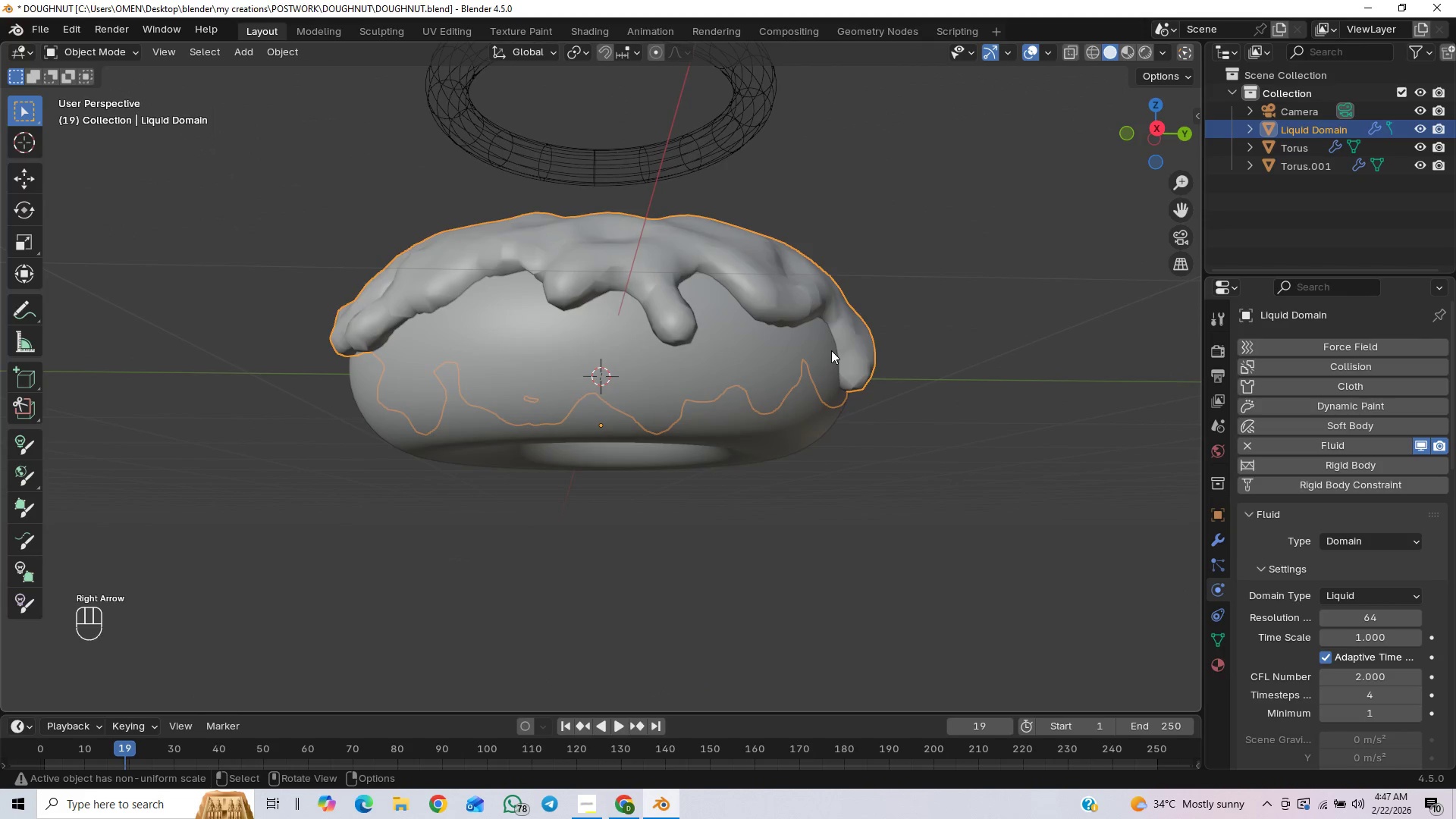 
key(ArrowRight)
 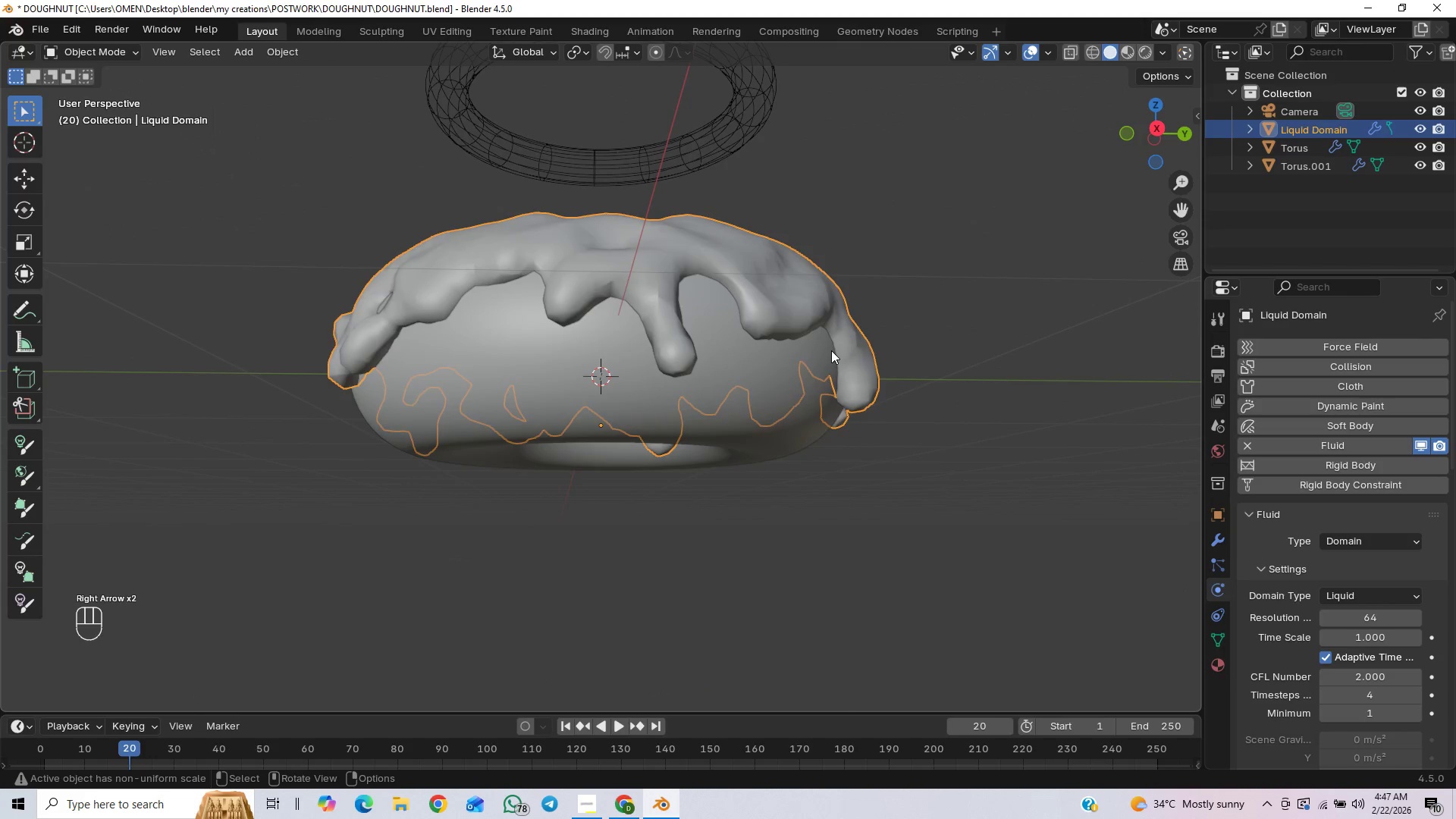 
key(ArrowRight)
 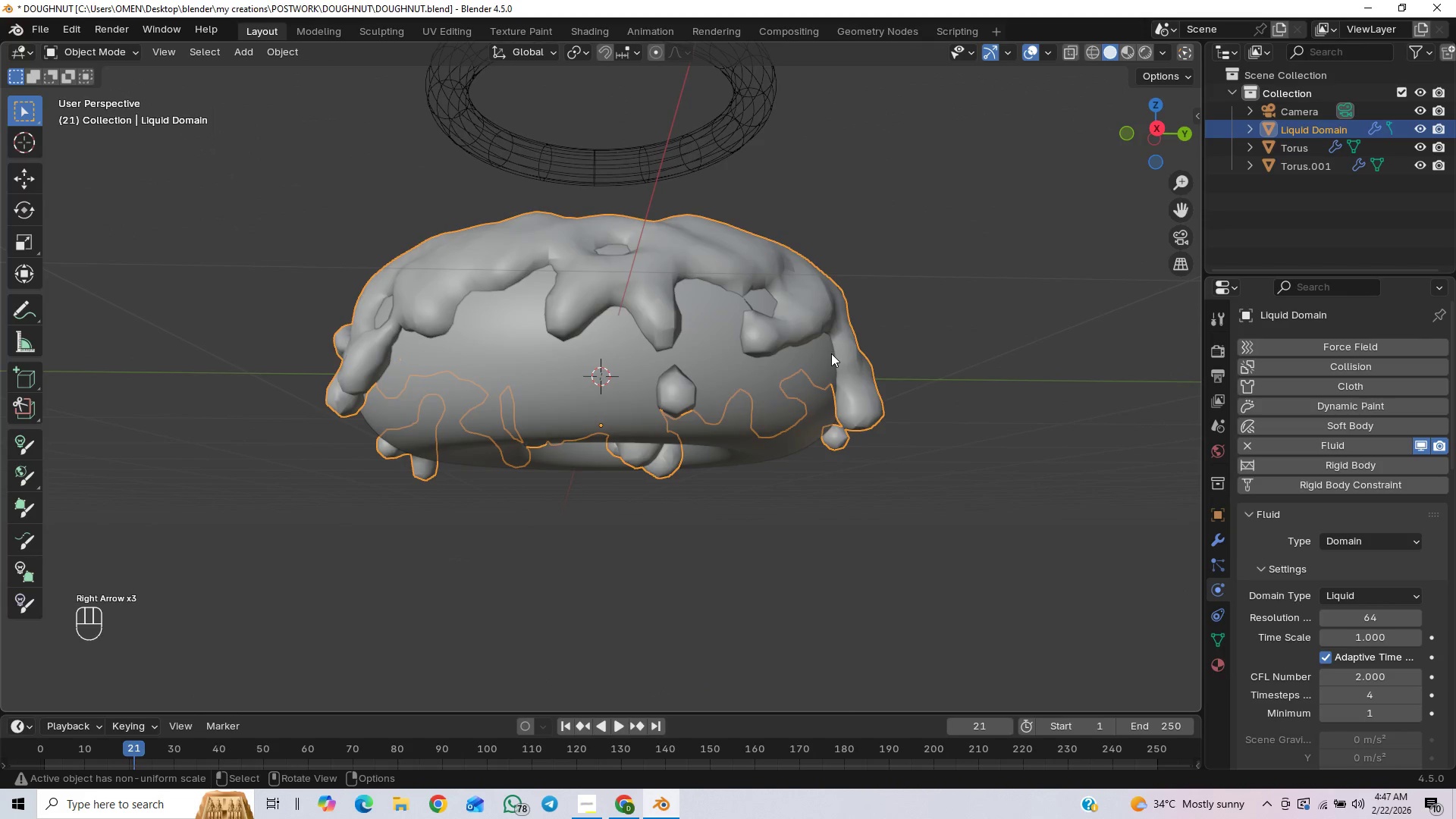 
hold_key(key=ControlLeft, duration=1.3)
 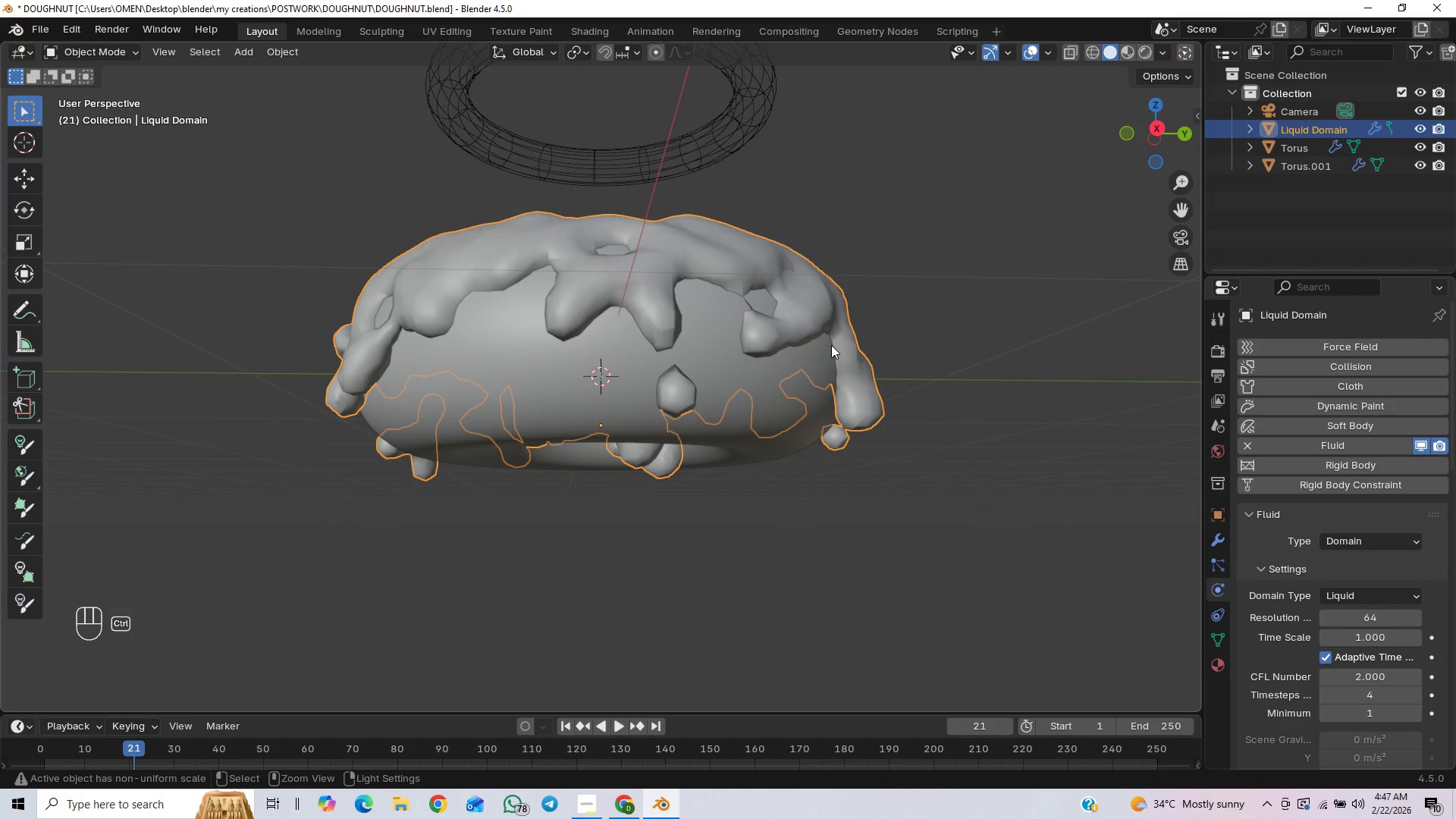 
hold_key(key=ControlLeft, duration=1.03)
 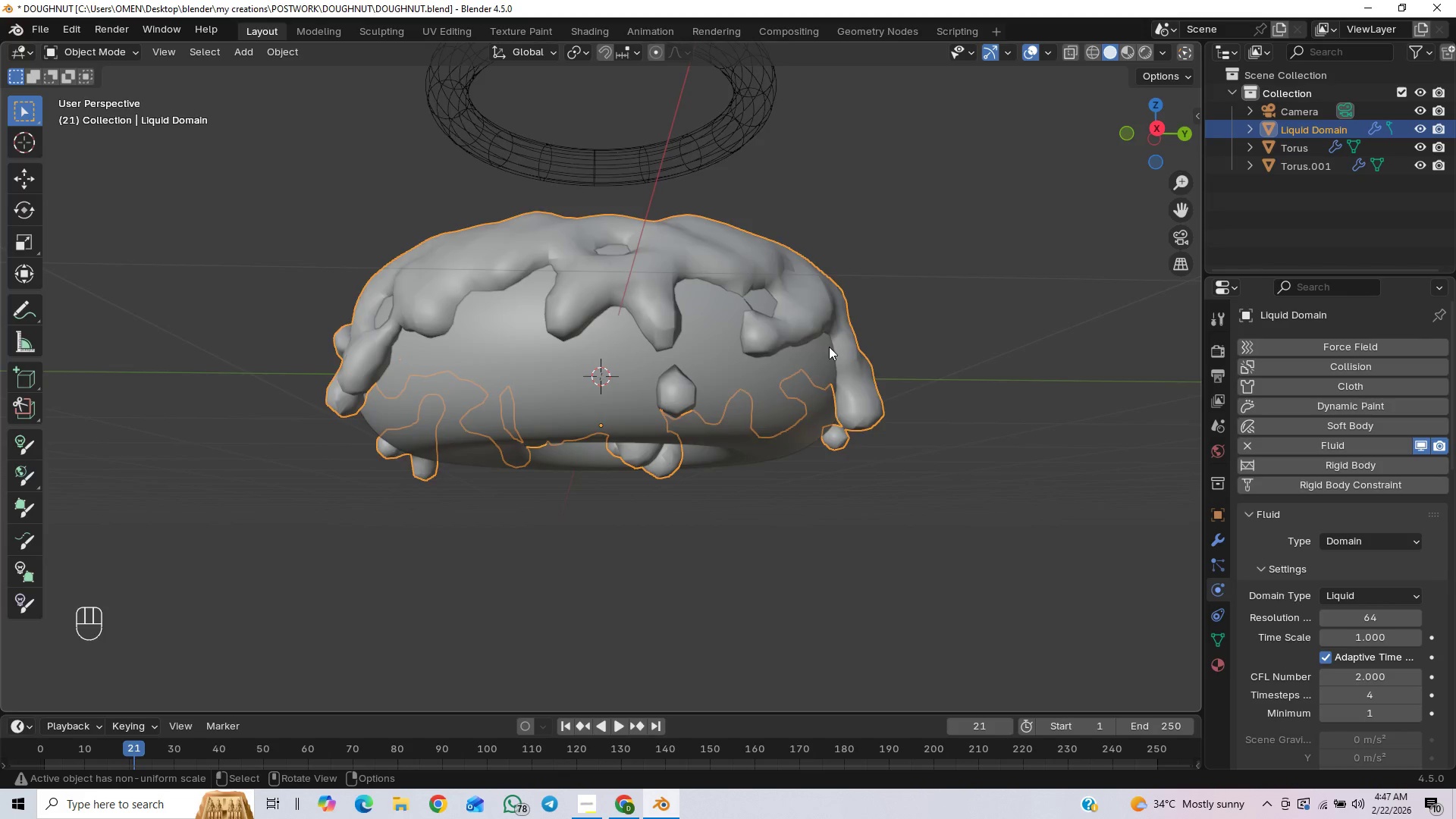 
hold_key(key=ControlLeft, duration=29.16)
scroll: coordinate [829, 349], scroll_direction: down, amount: 1.0
 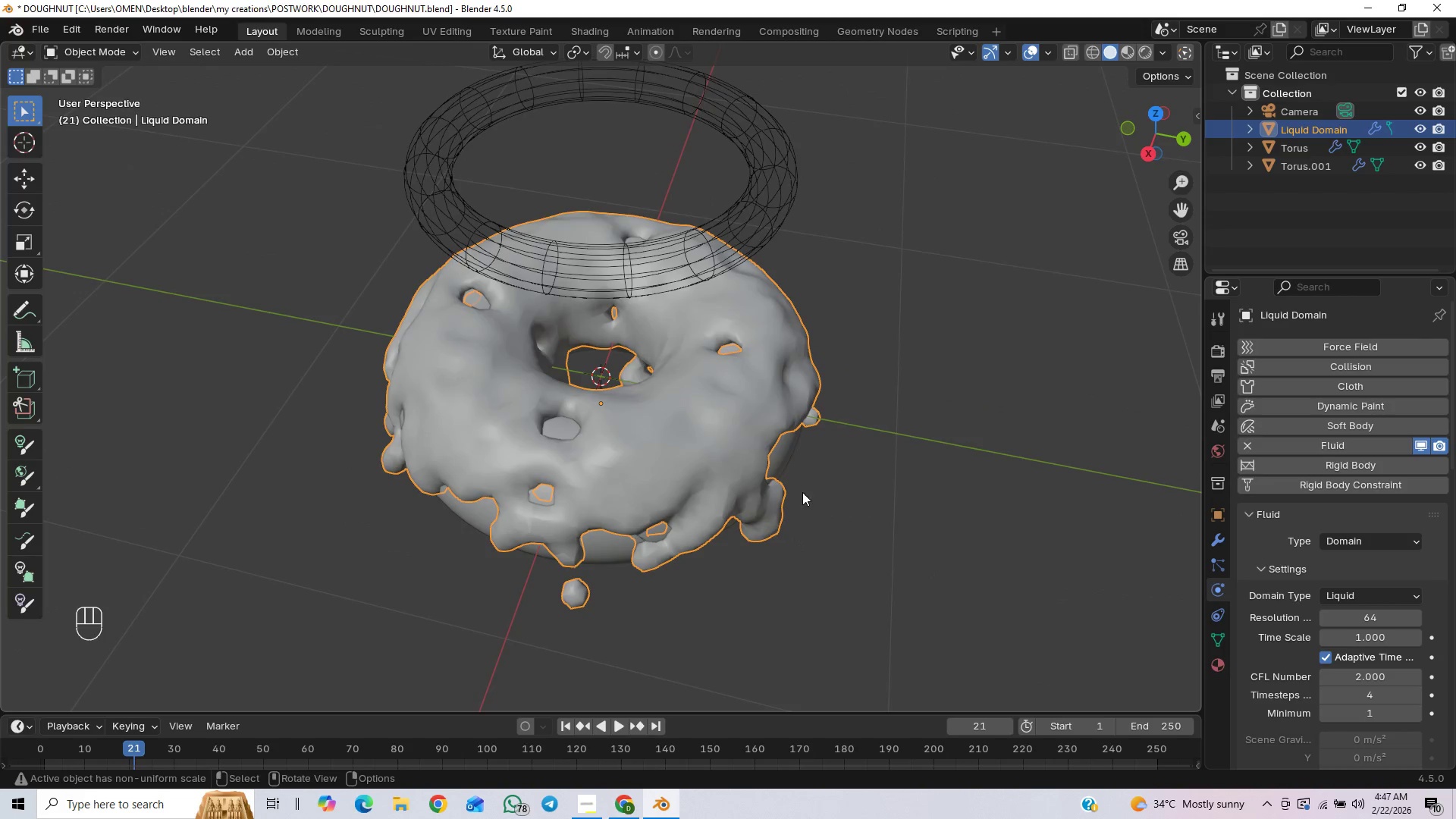 
key(ArrowLeft)
 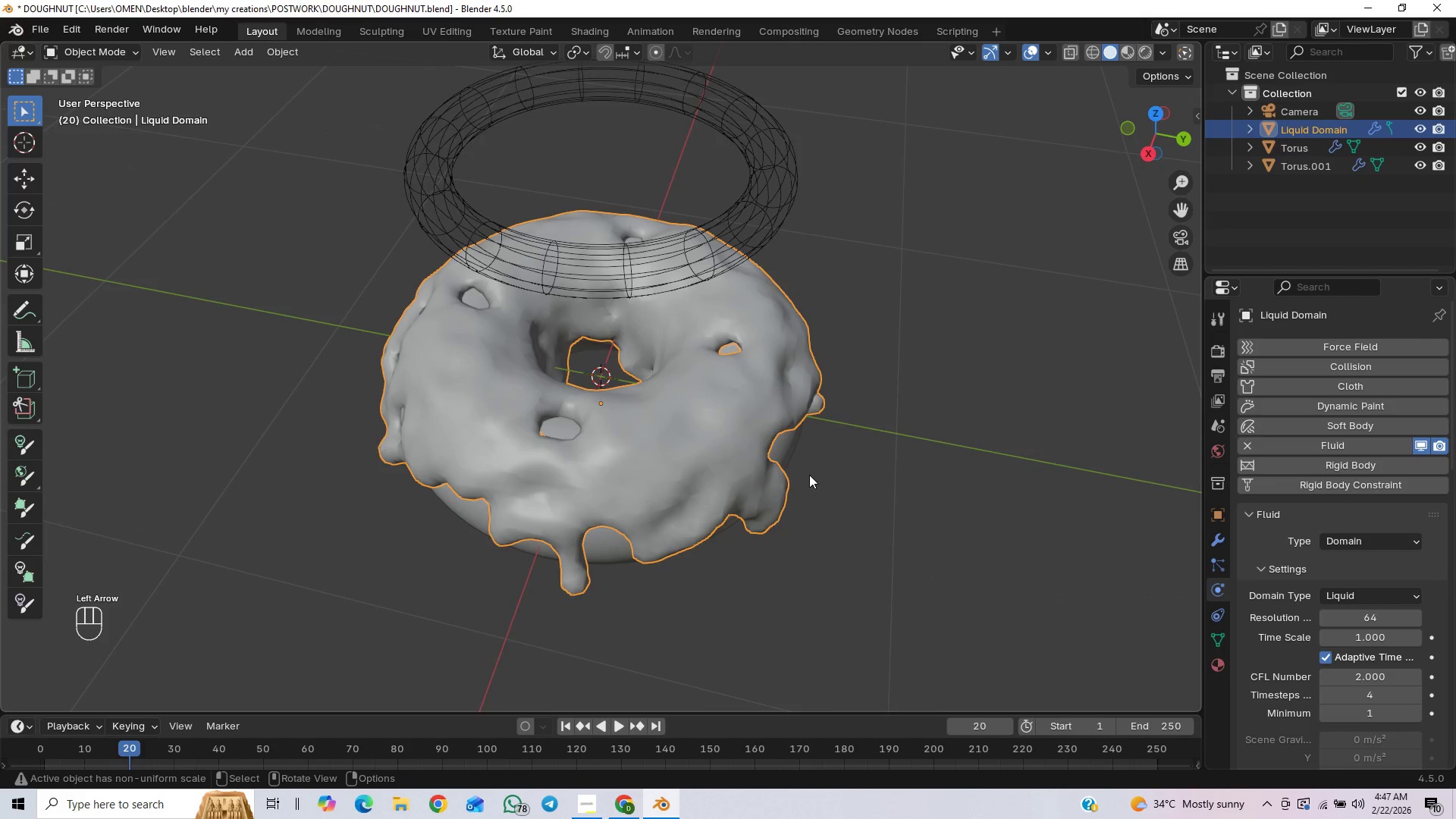 
key(ArrowLeft)
 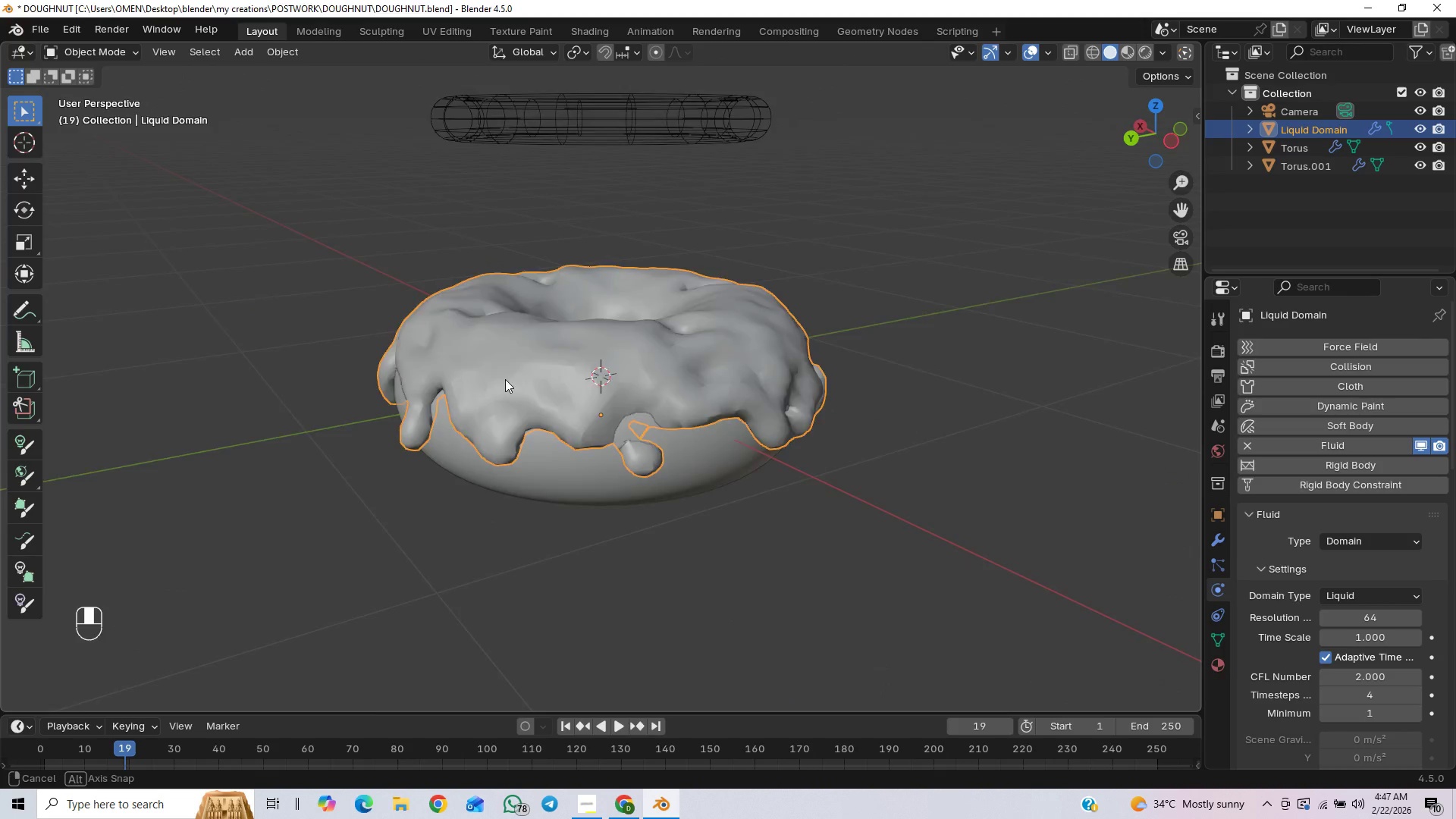 
key(ArrowLeft)
 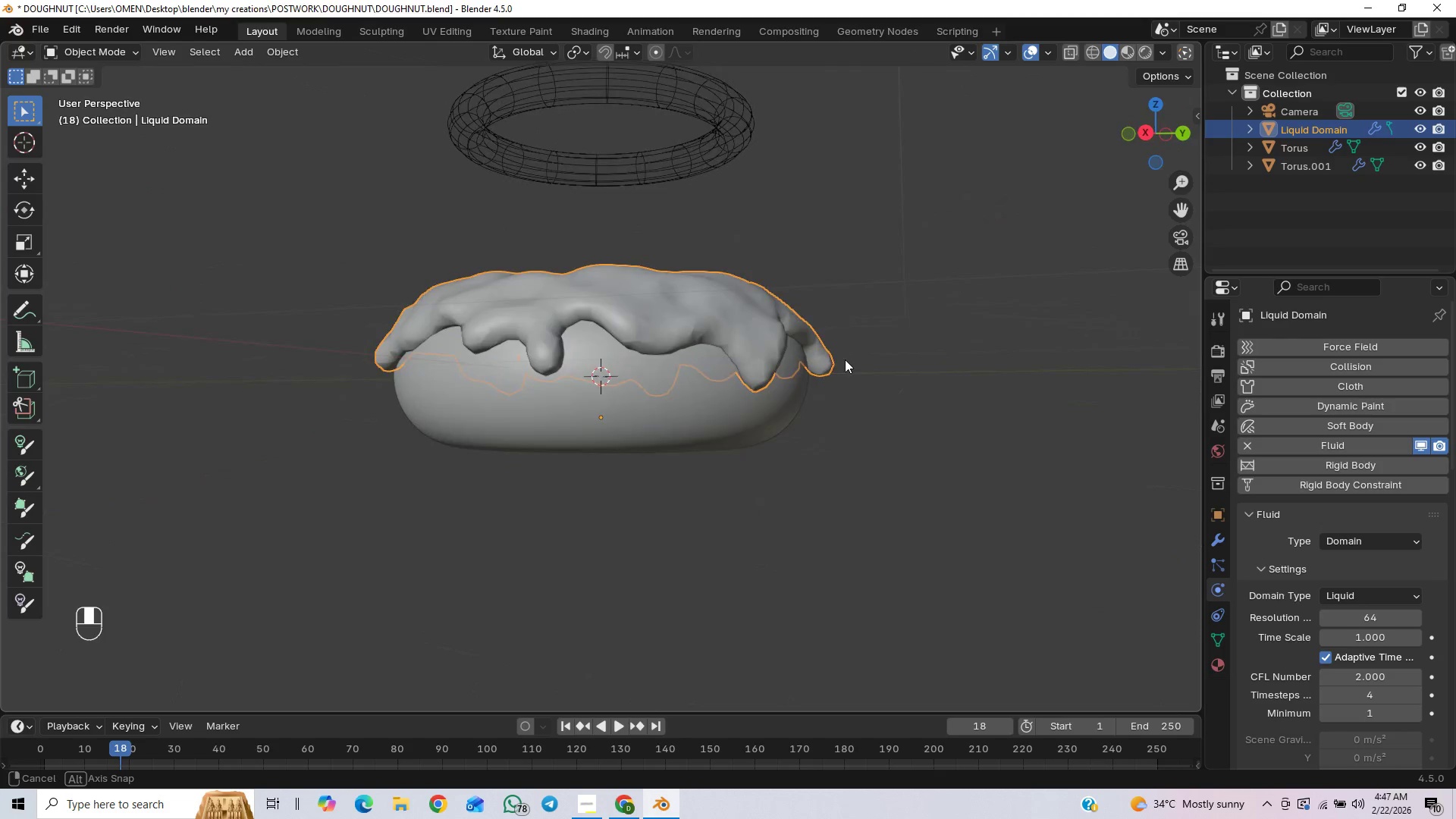 
key(ArrowLeft)
 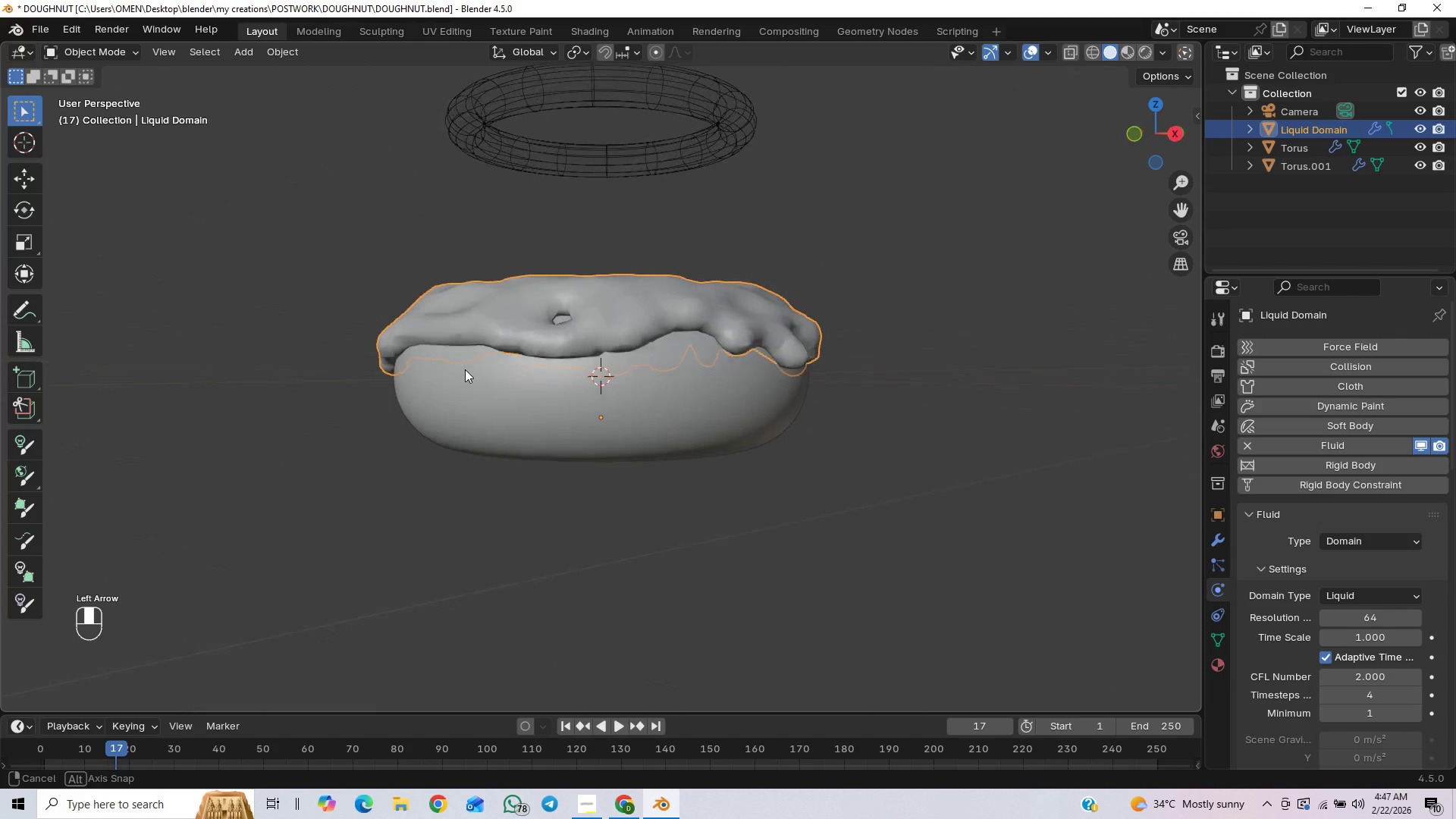 
scroll: coordinate [315, 400], scroll_direction: up, amount: 5.0
 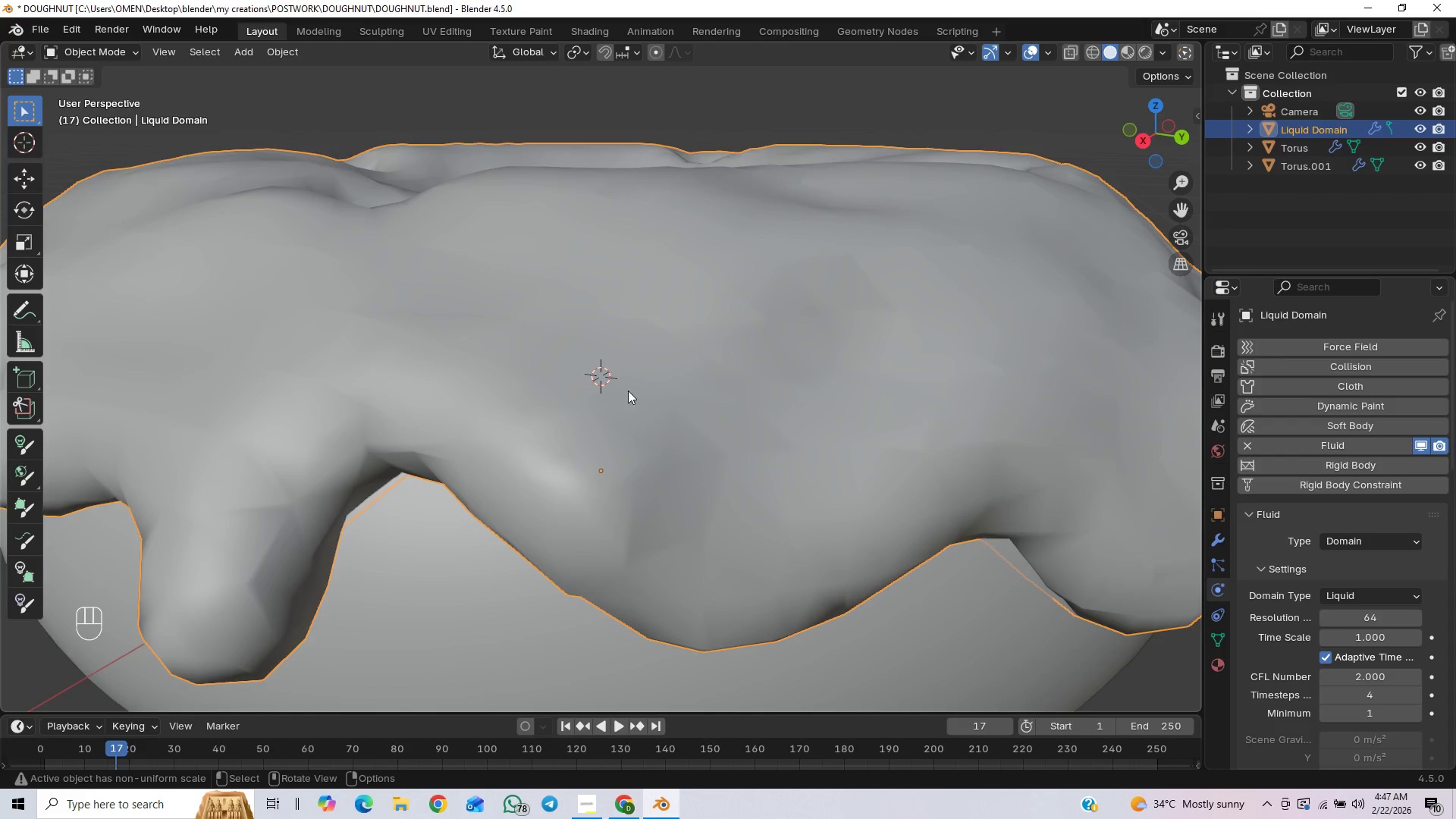 
scroll: coordinate [642, 403], scroll_direction: down, amount: 6.0
 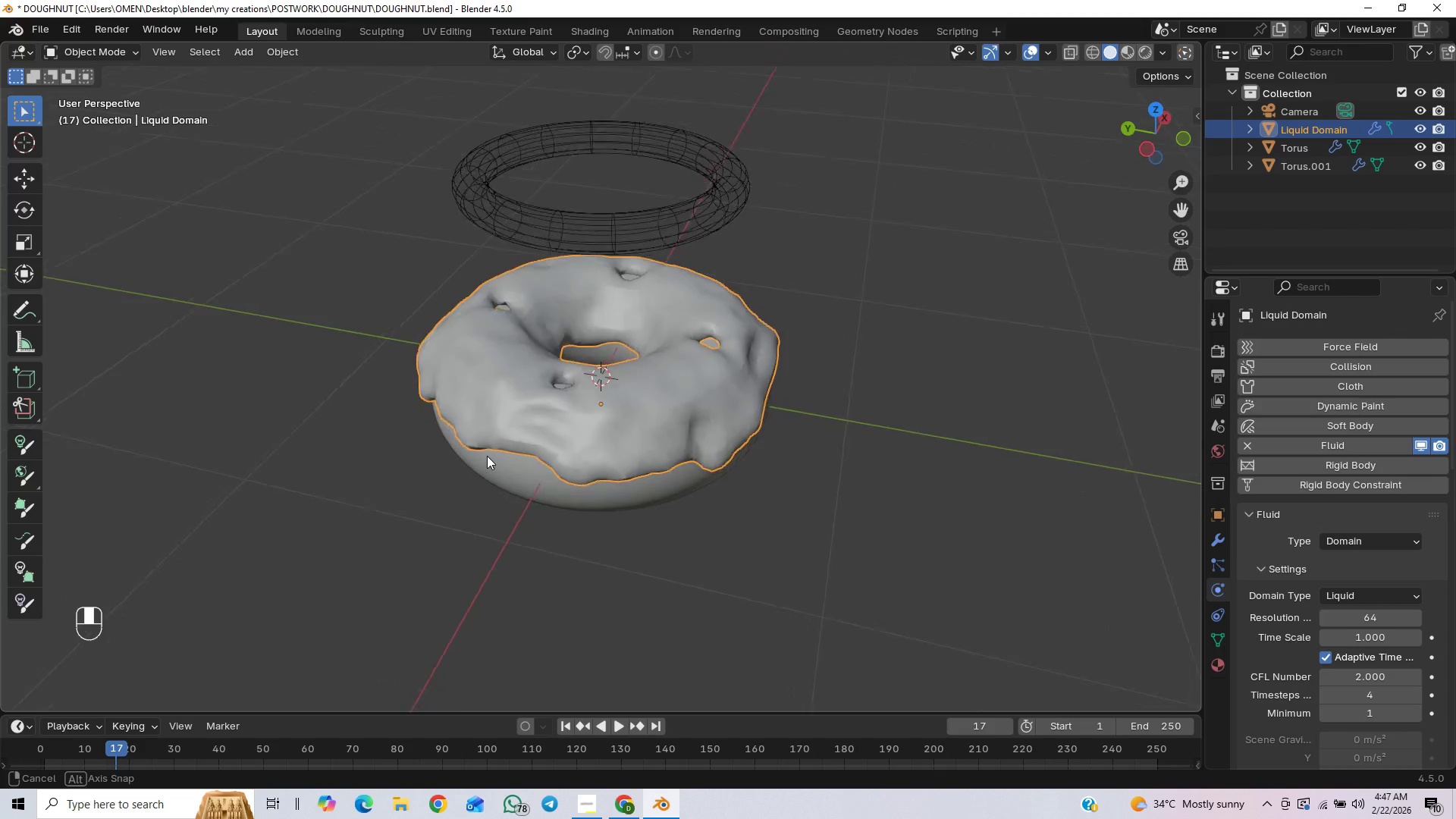 
key(ArrowRight)
 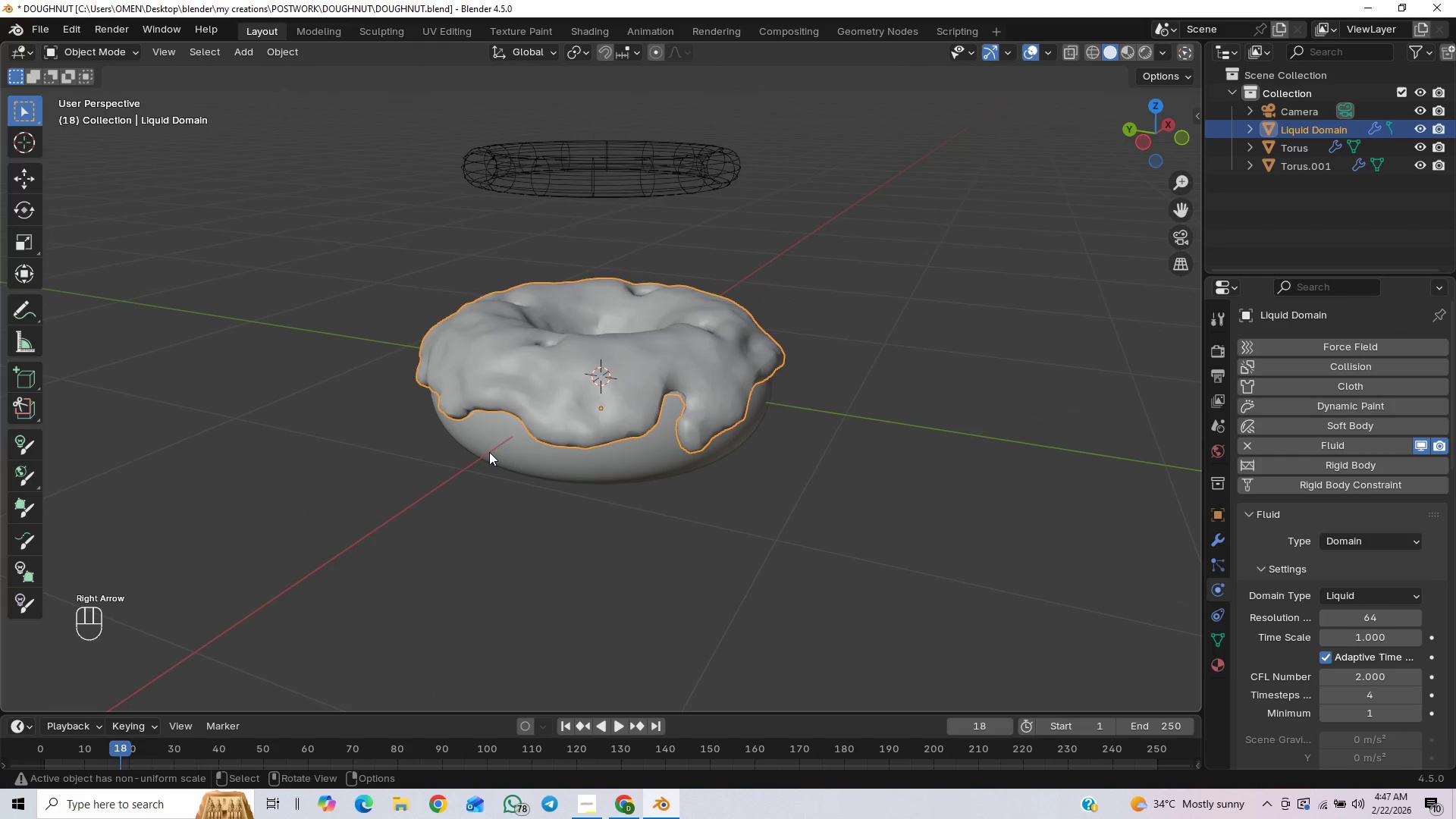 
key(Control+Z)
 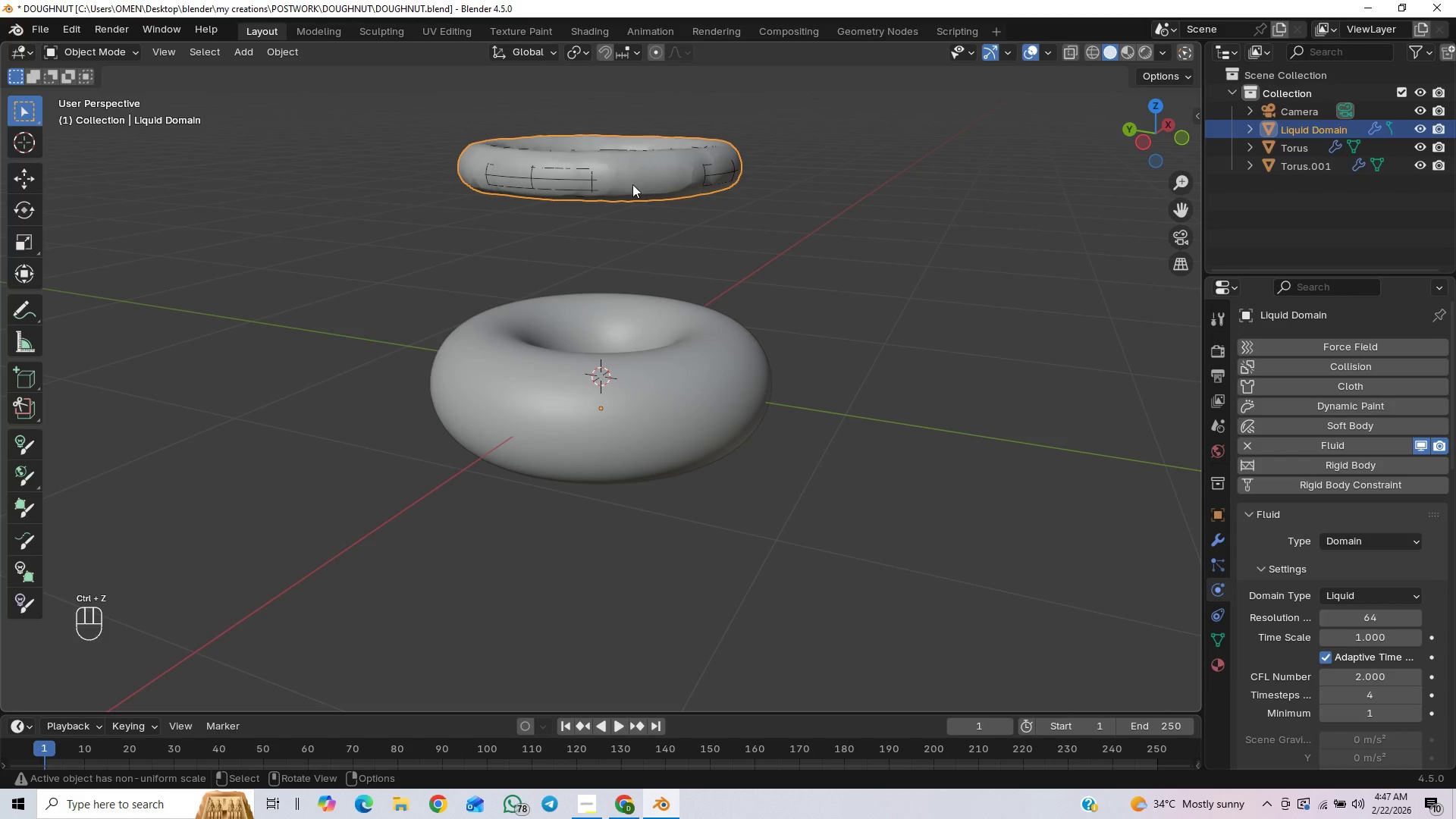 
left_click([1291, 168])
 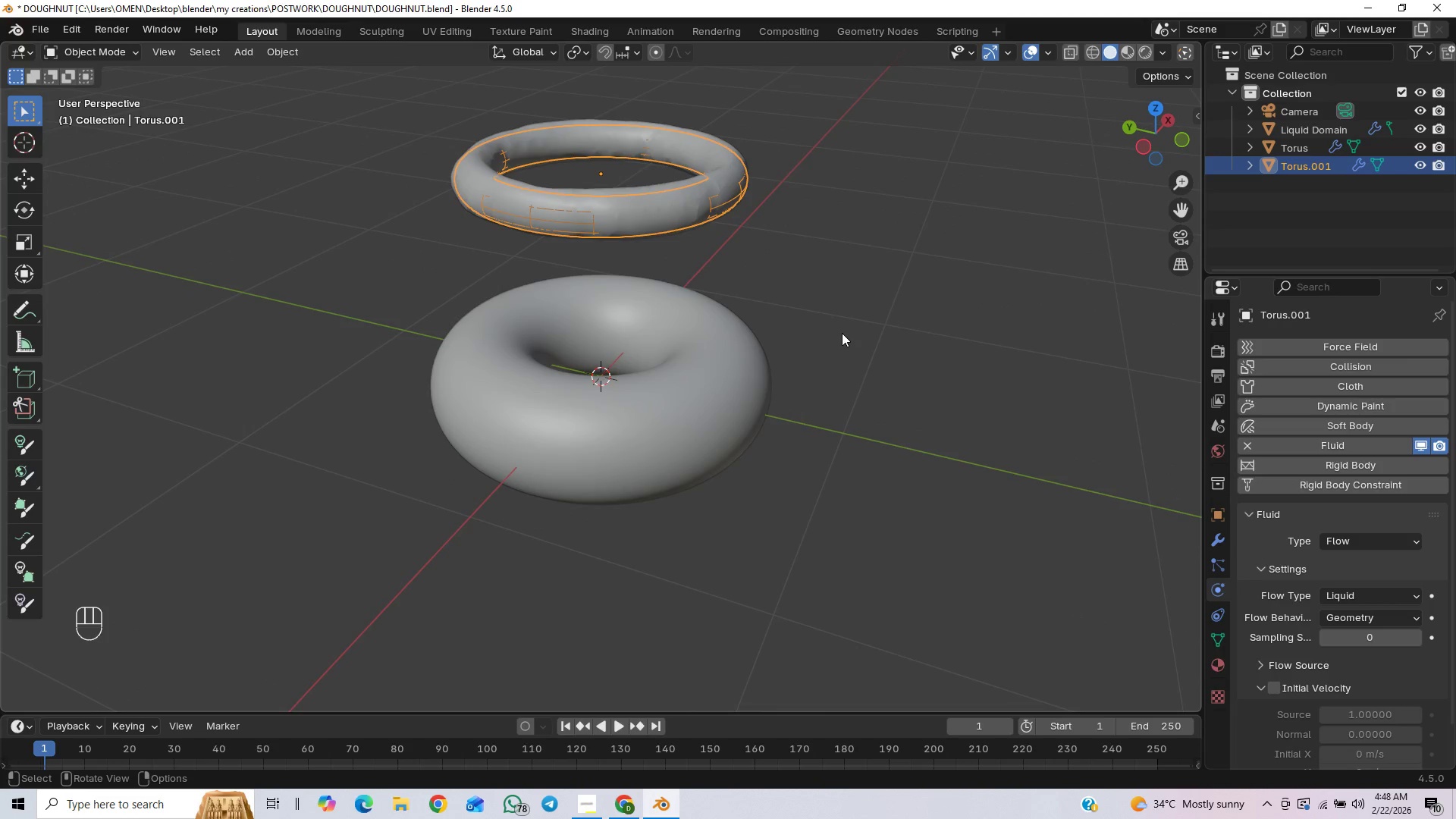 
key(Tab)
 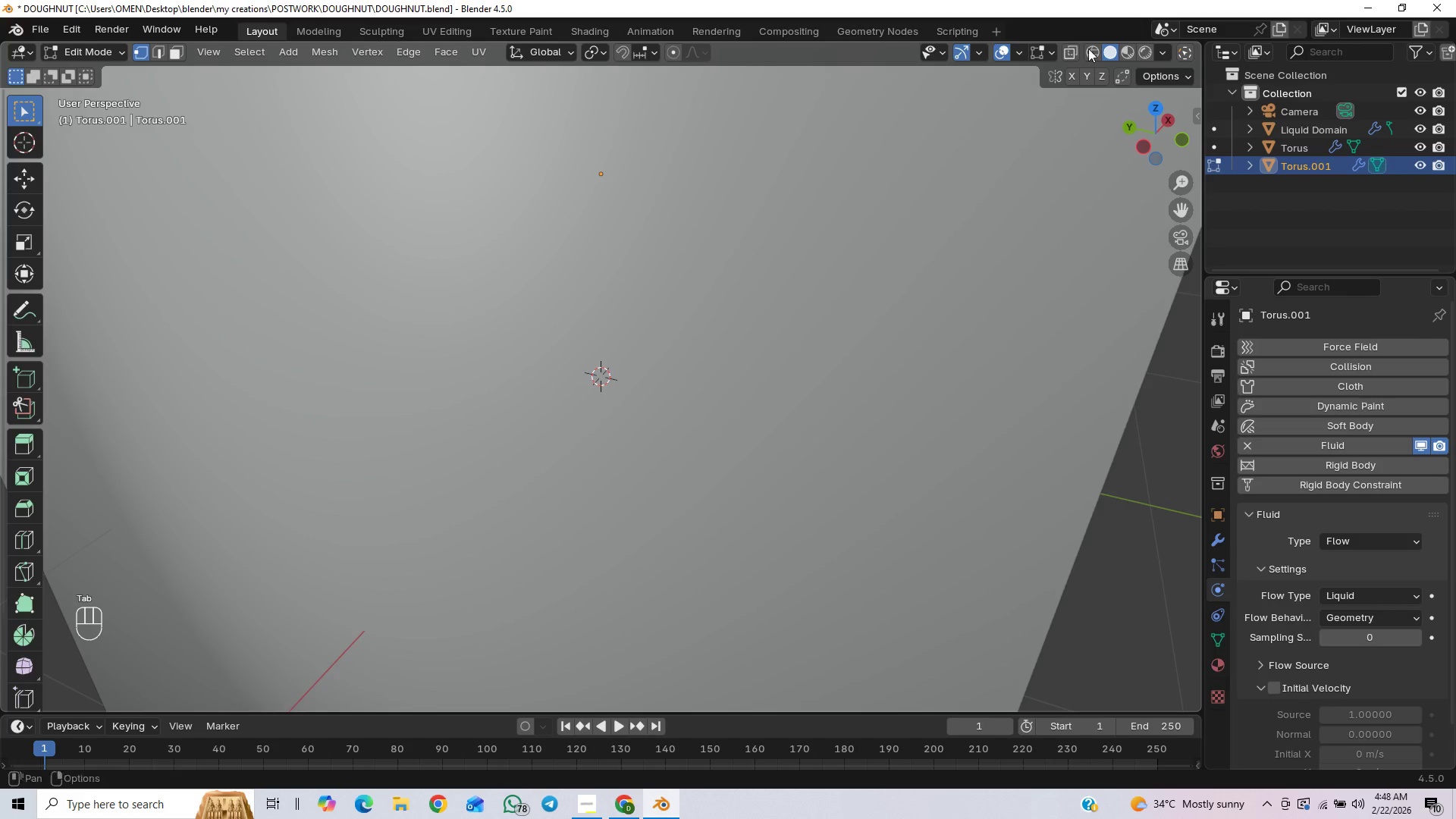 
left_click([1095, 43])
 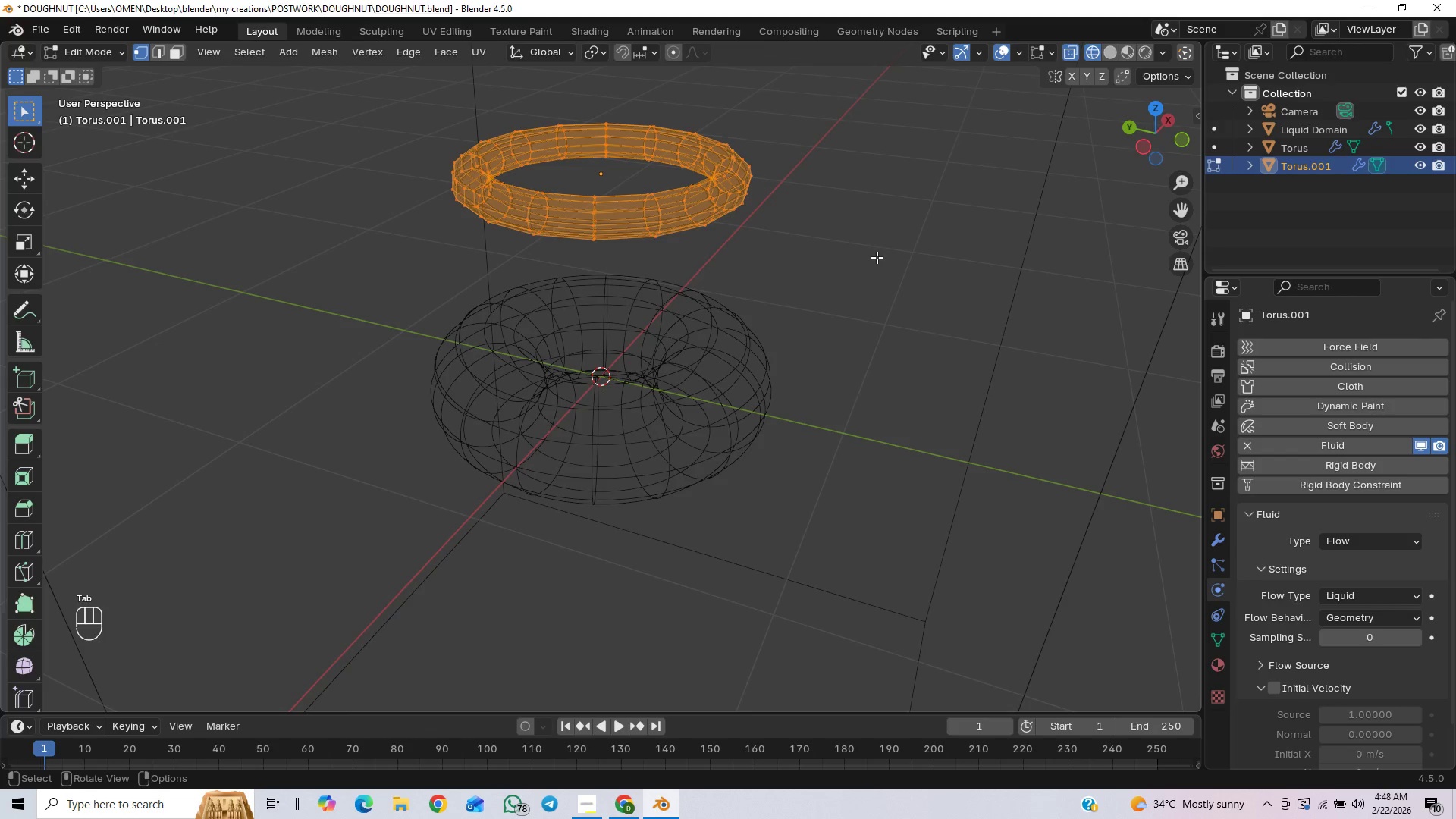 
key(Alt+S)
 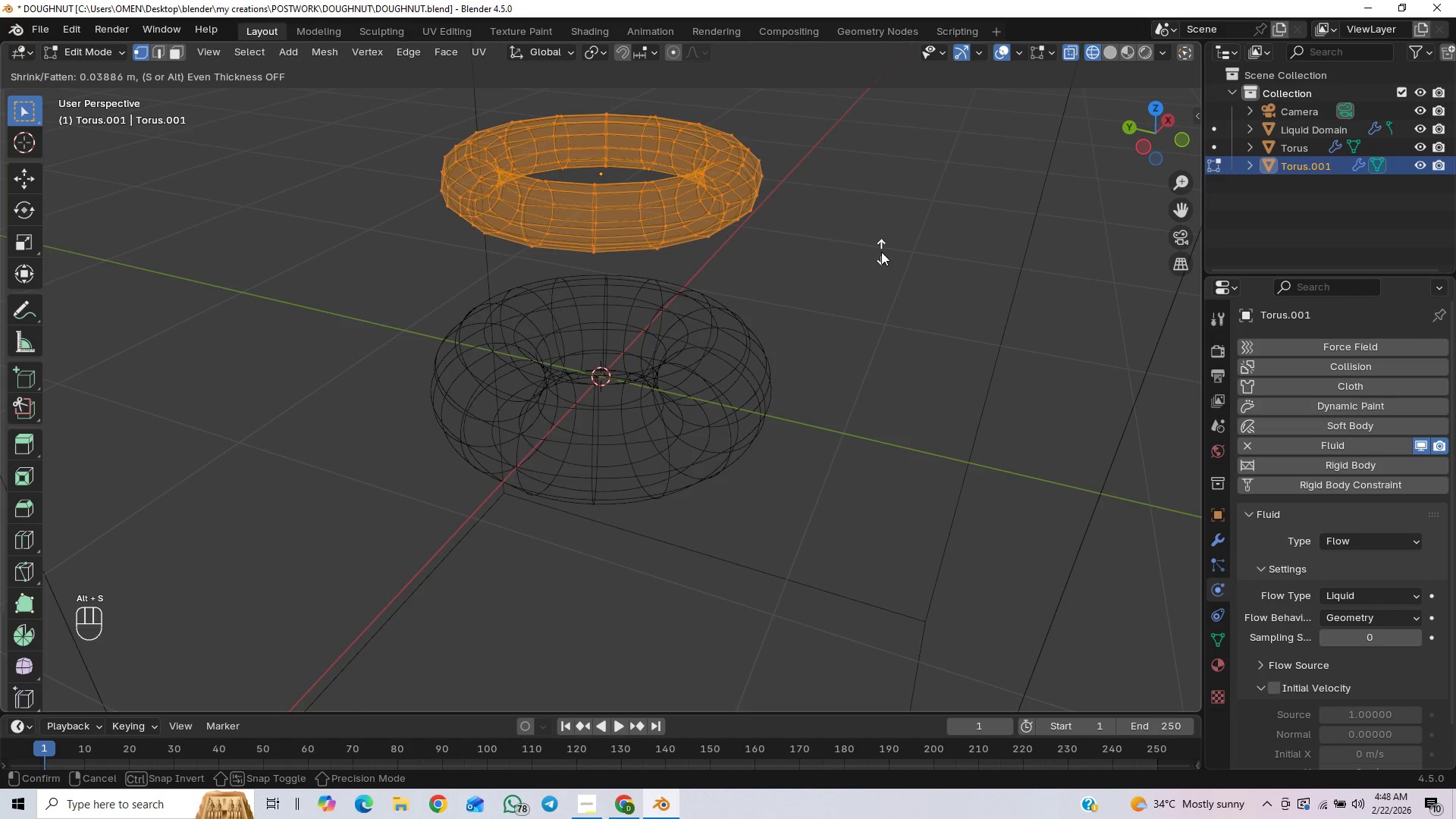 
left_click([881, 252])
 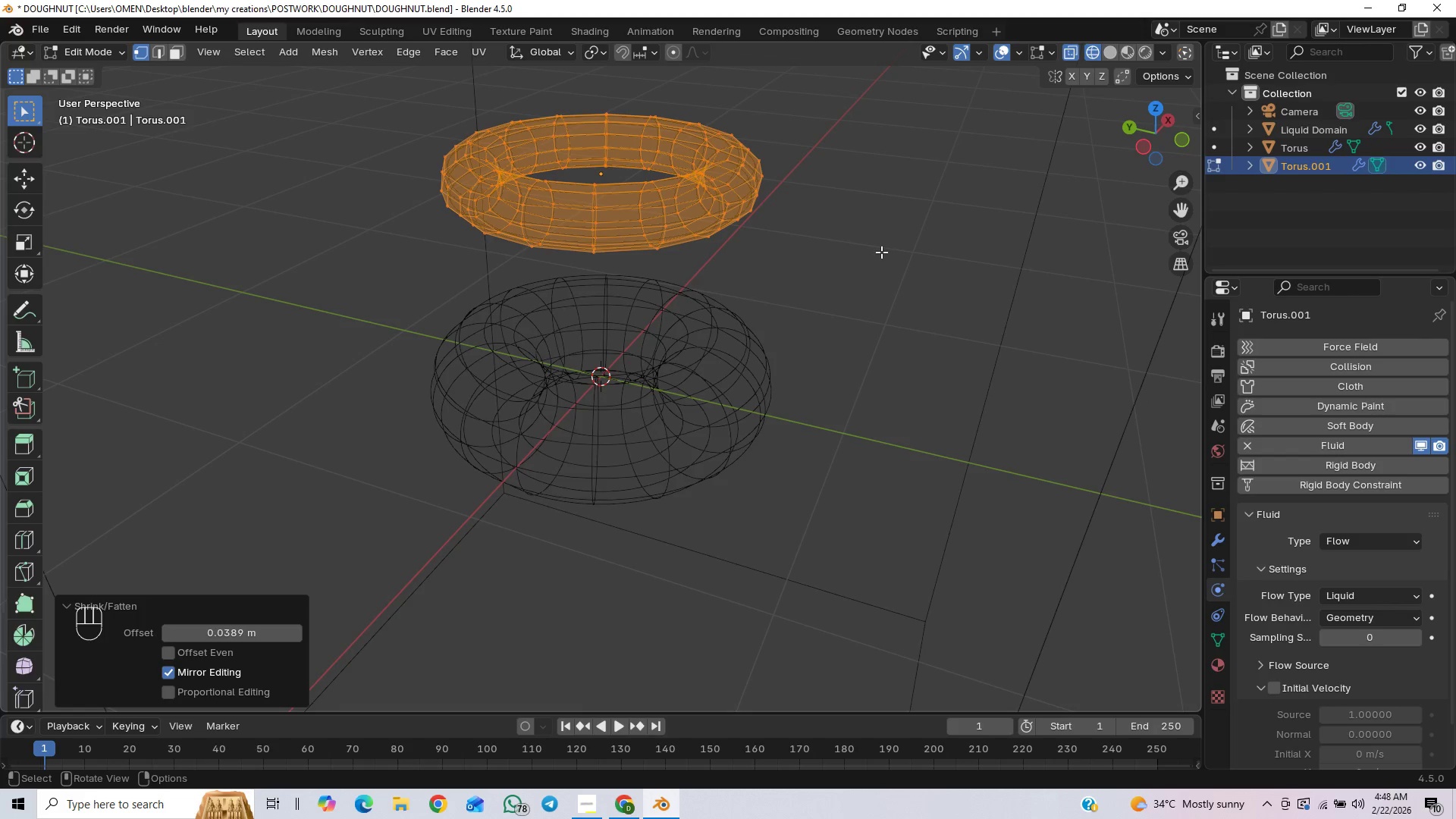 
key(Tab)
 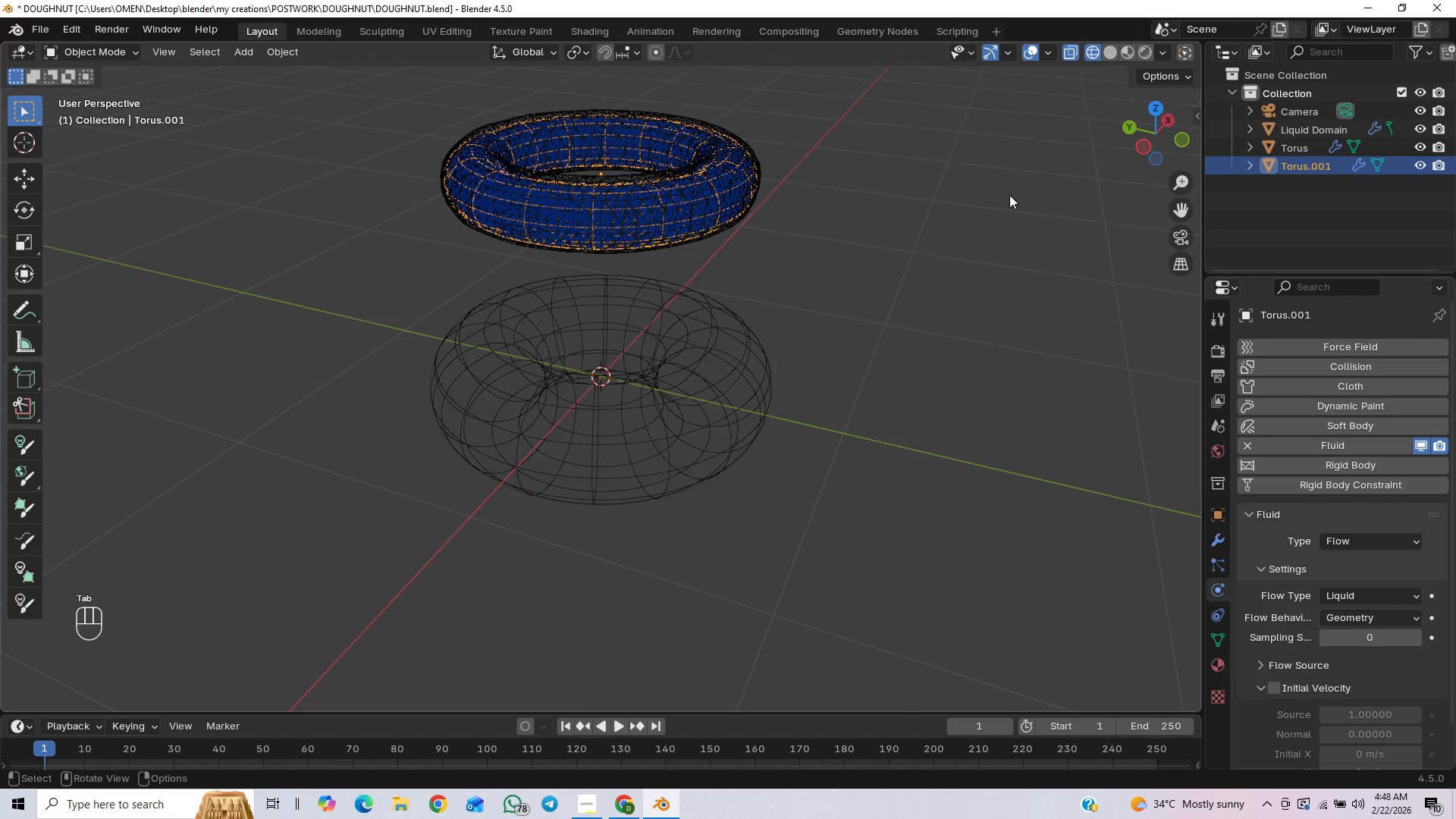 
left_click([1110, 53])
 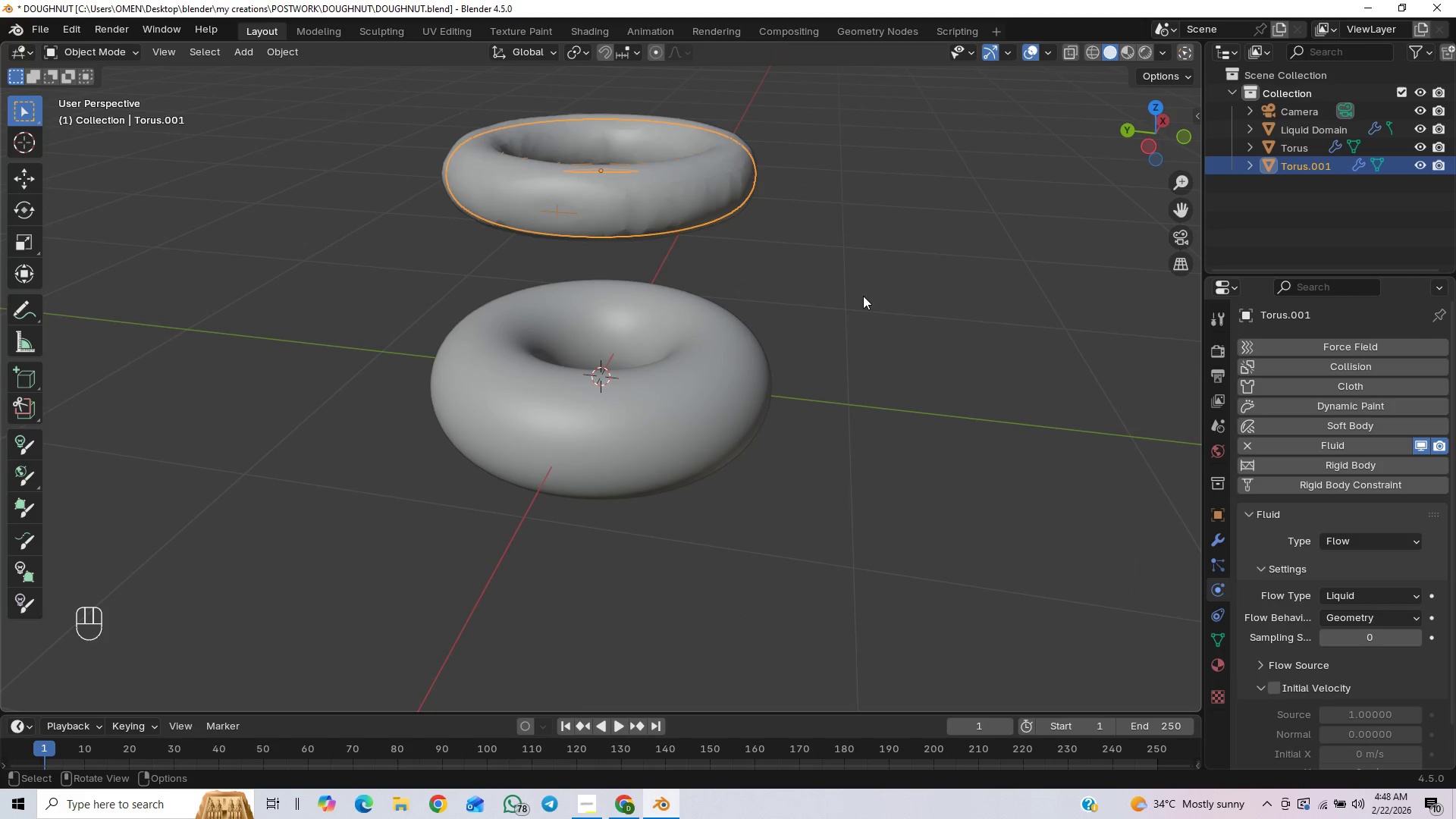 
key(Space)
 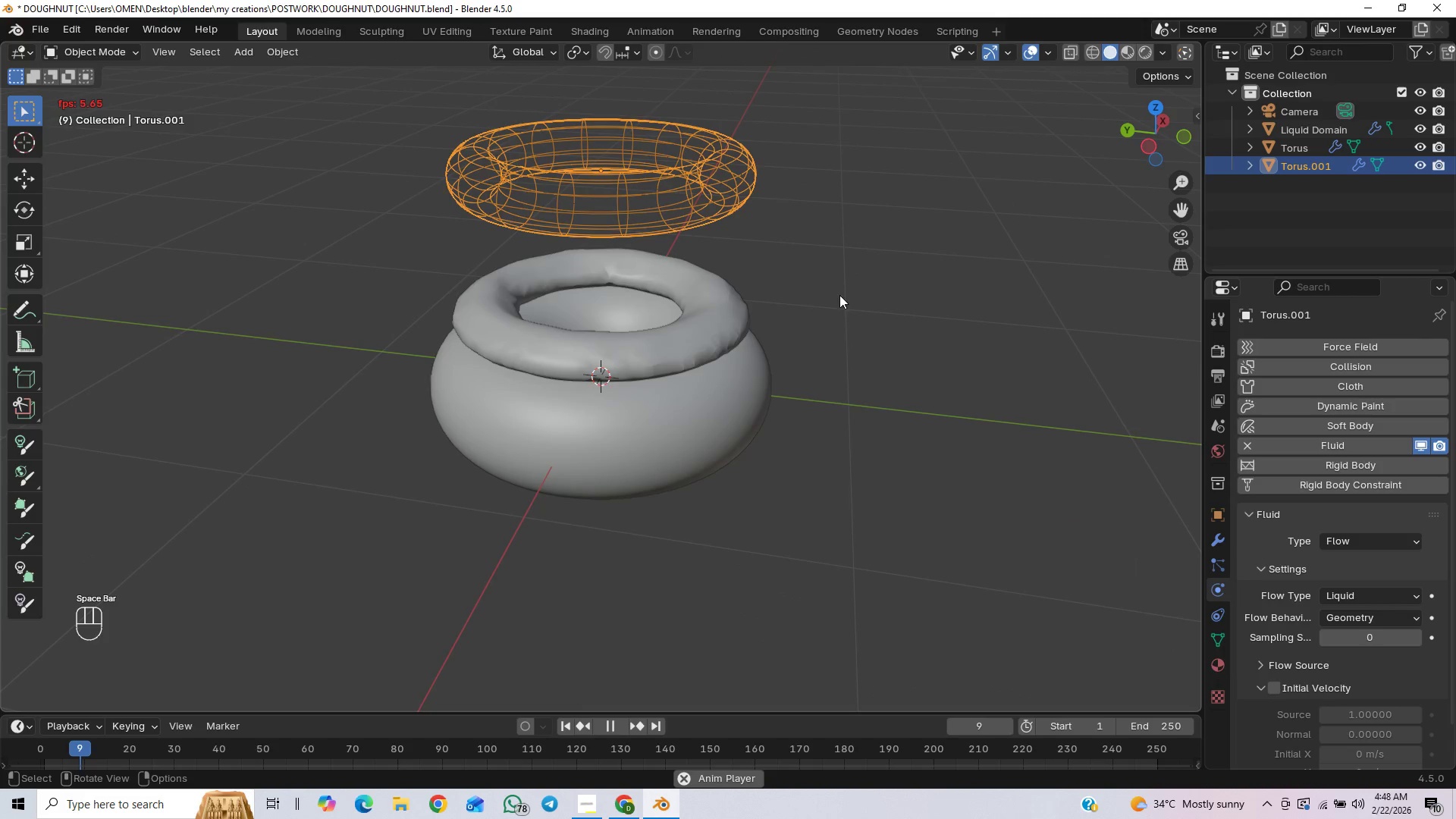 
key(Space)
 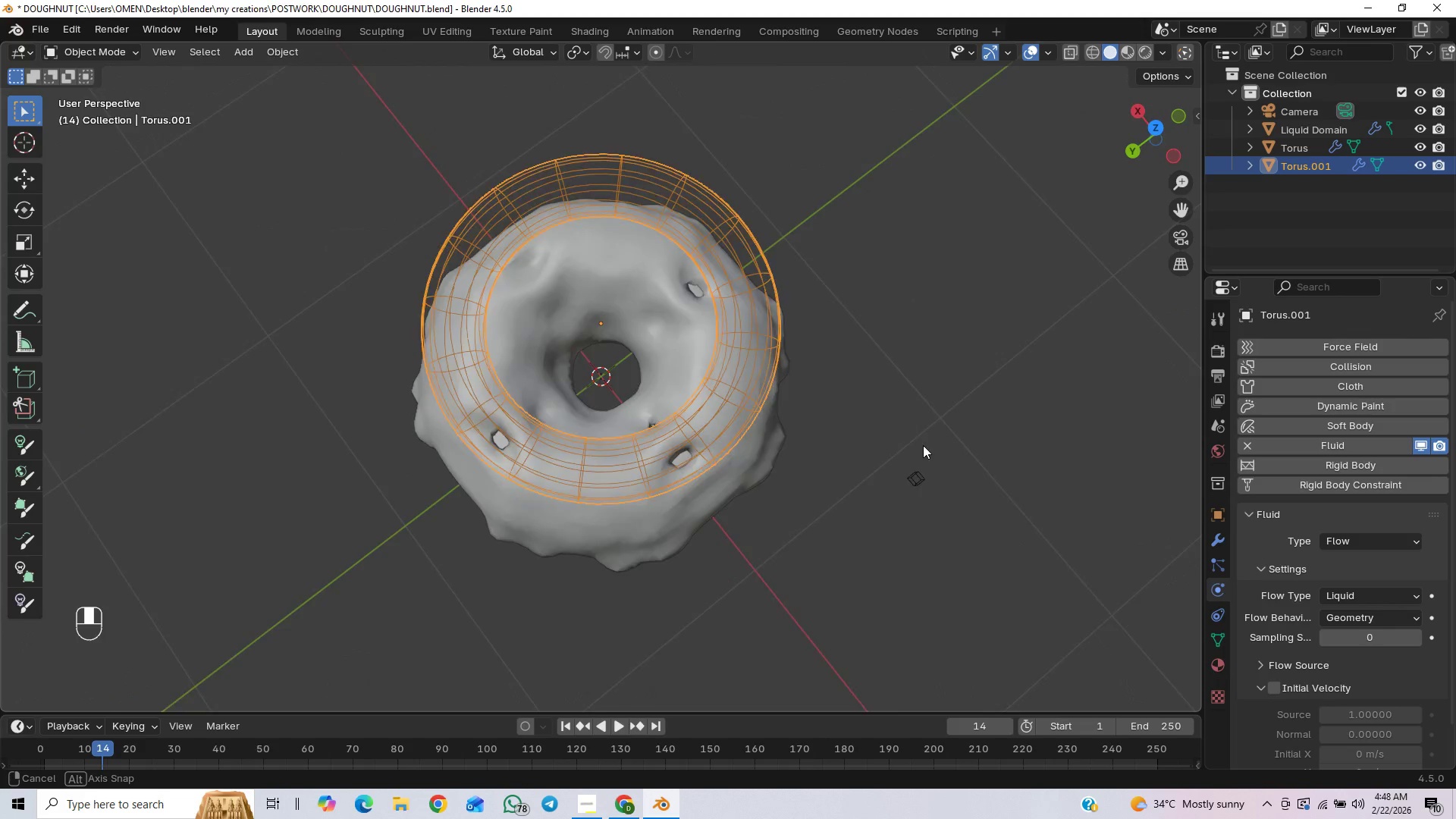 
wait(7.0)
 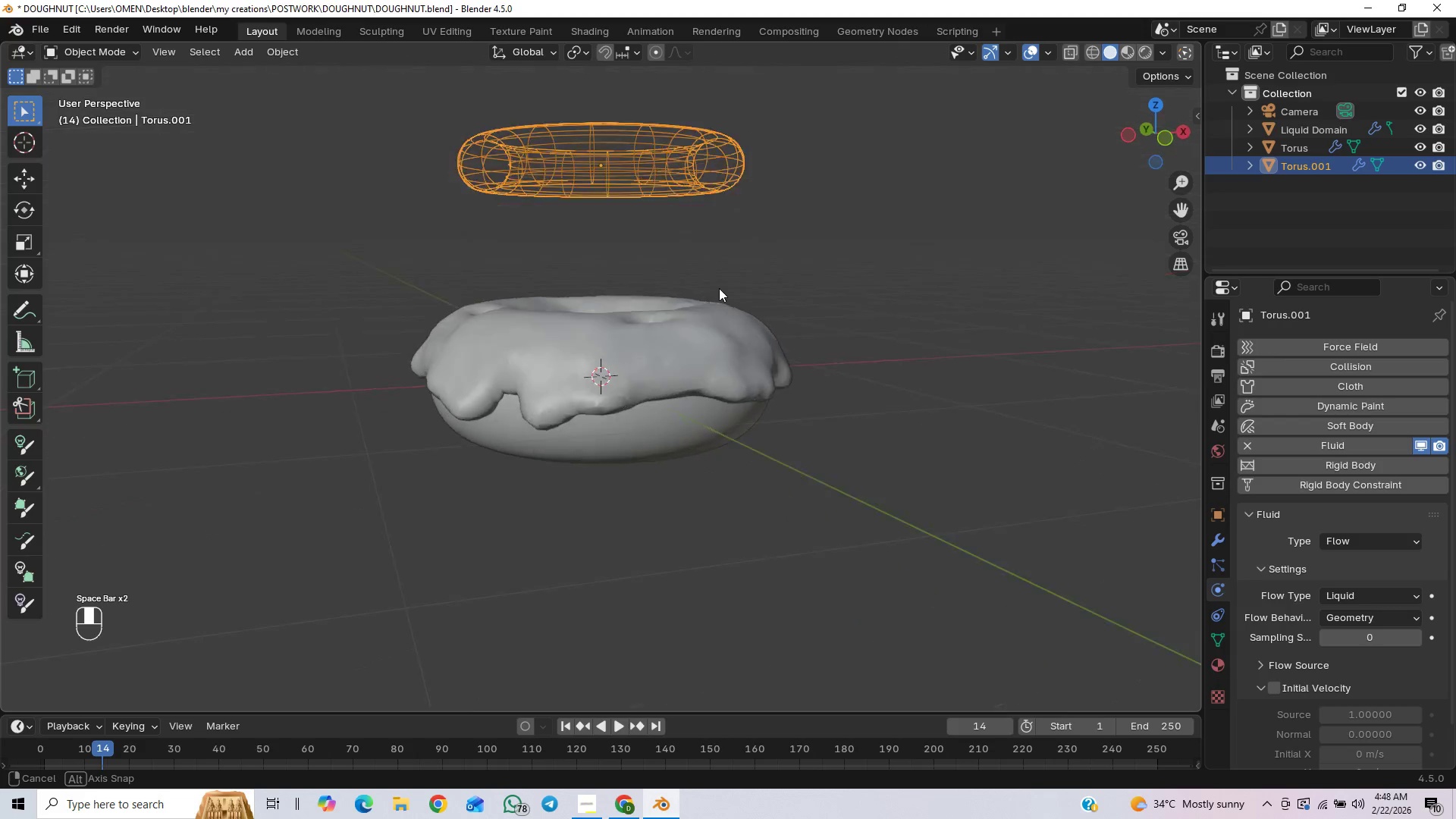 
scroll: coordinate [898, 298], scroll_direction: up, amount: 7.0
 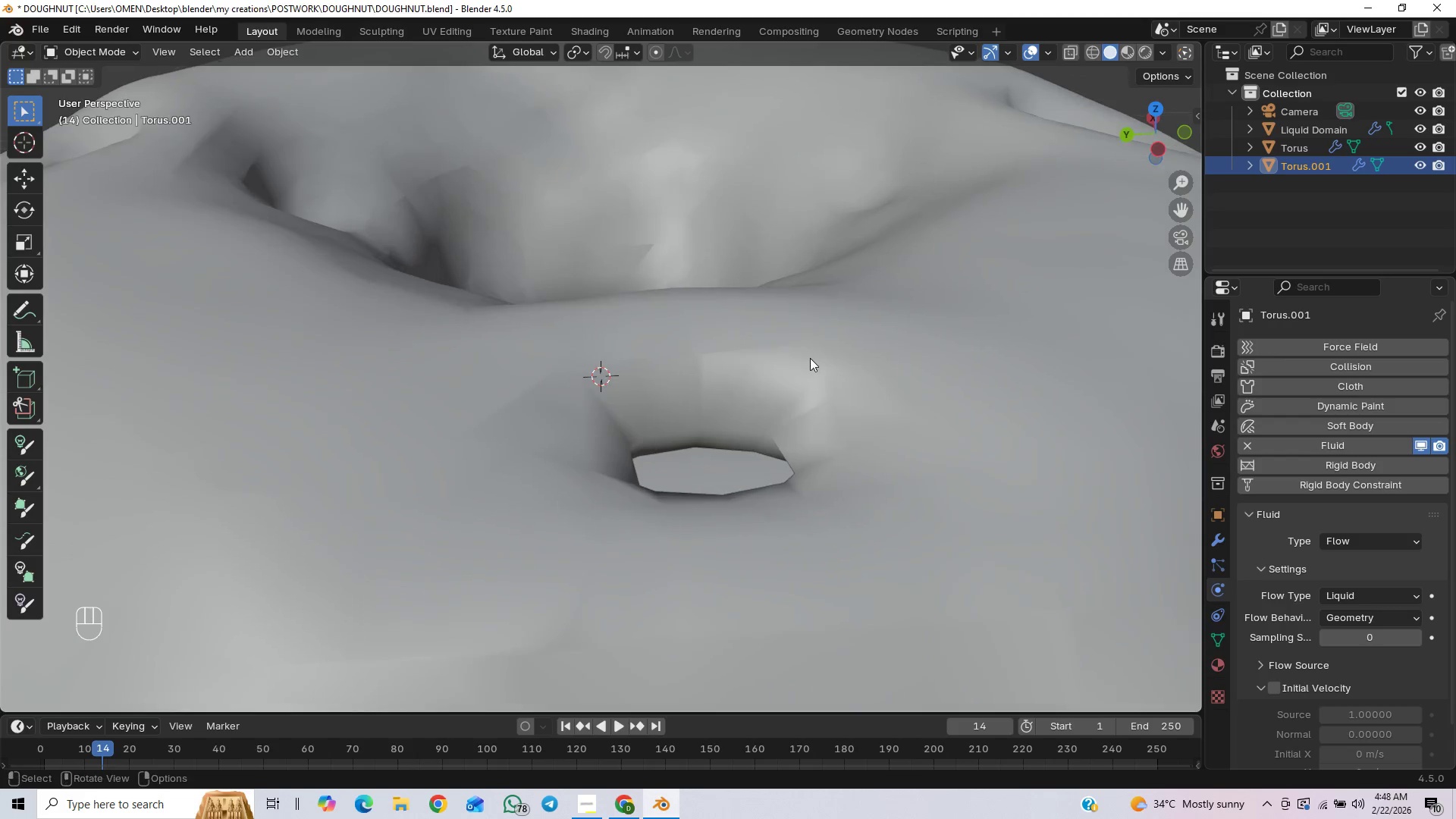 
scroll: coordinate [830, 344], scroll_direction: down, amount: 6.0
 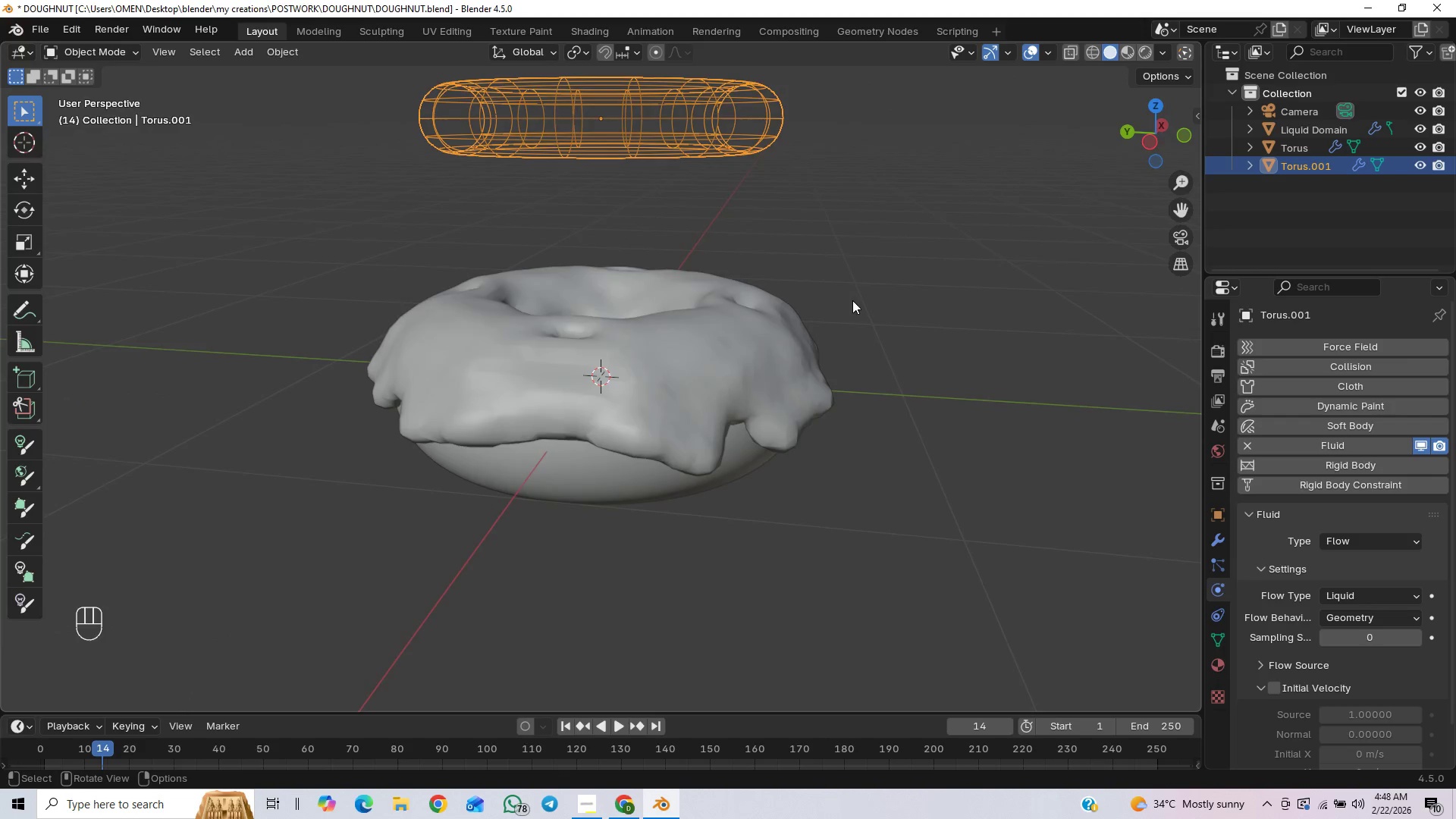 
key(ArrowLeft)
 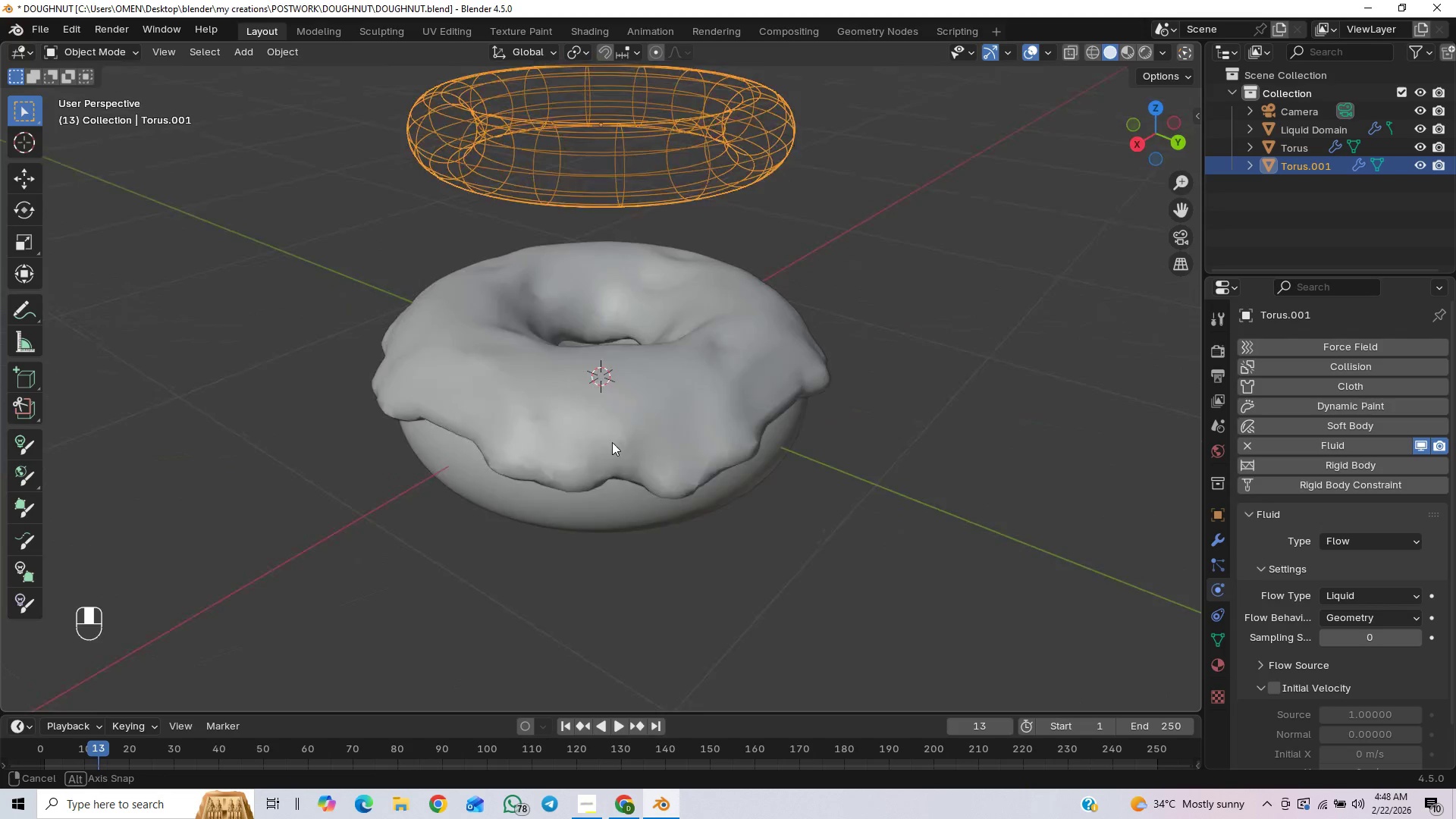 
wait(9.33)
 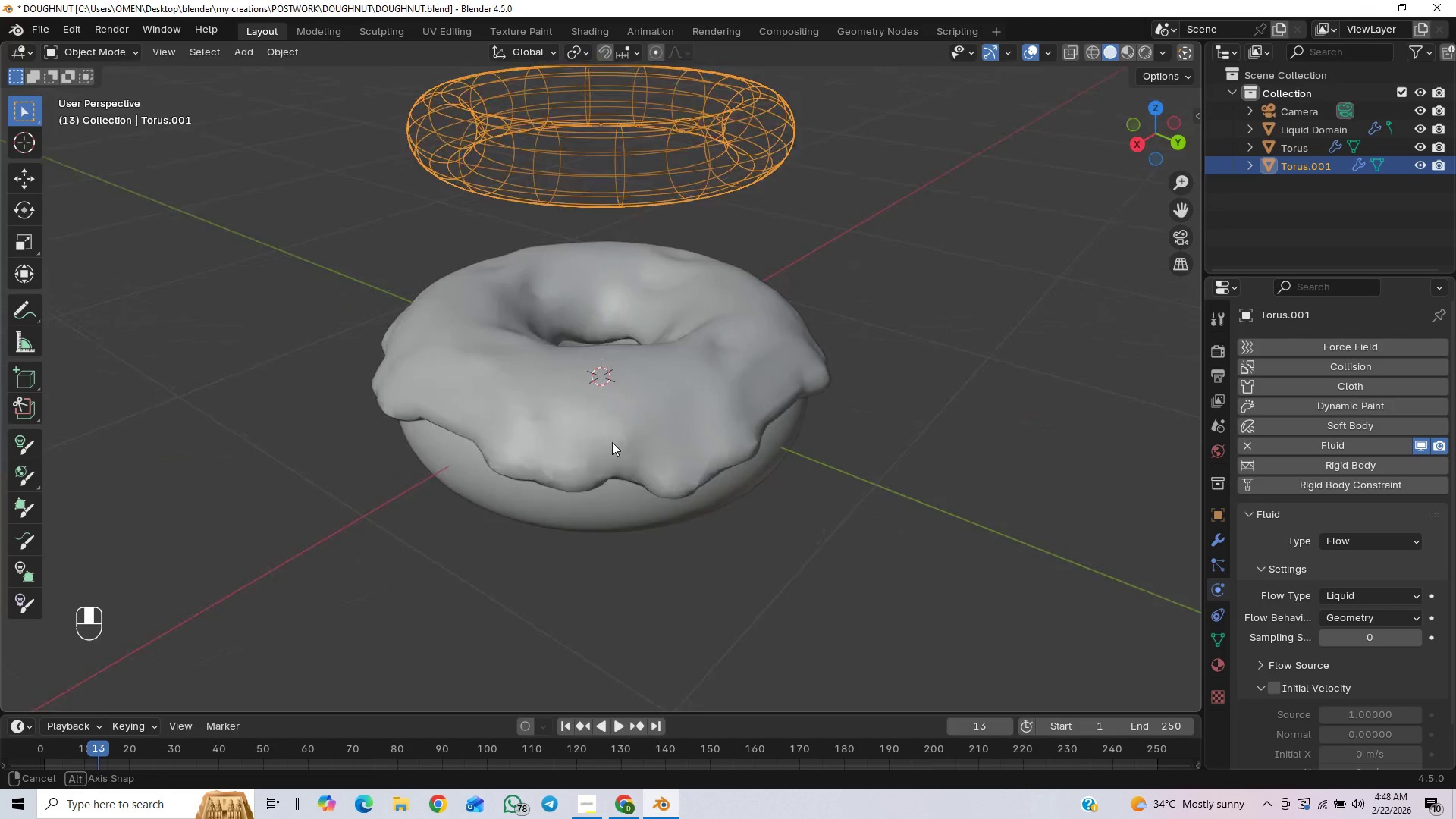 
scroll: coordinate [836, 264], scroll_direction: down, amount: 1.0
 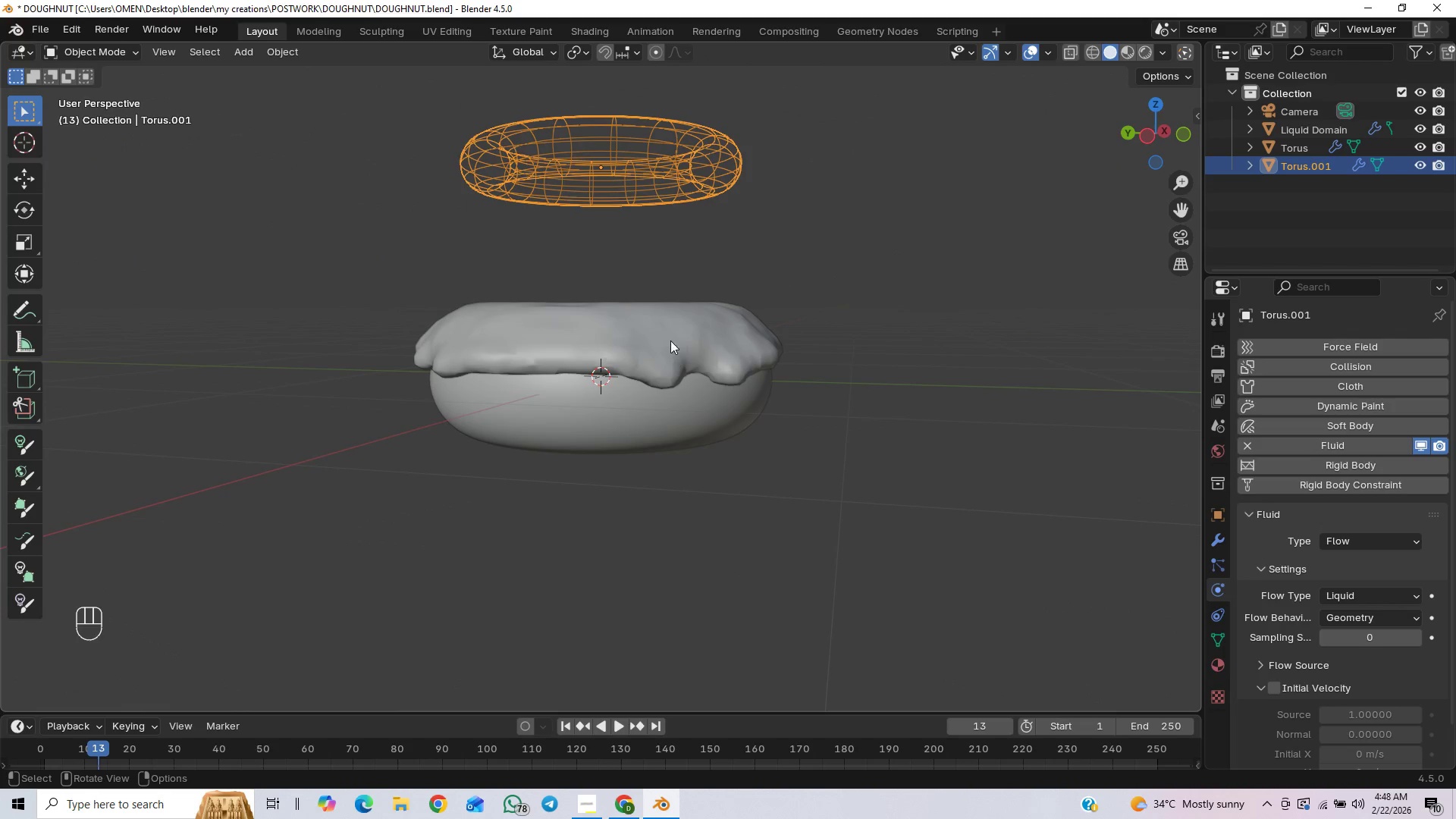 
right_click([673, 330])
 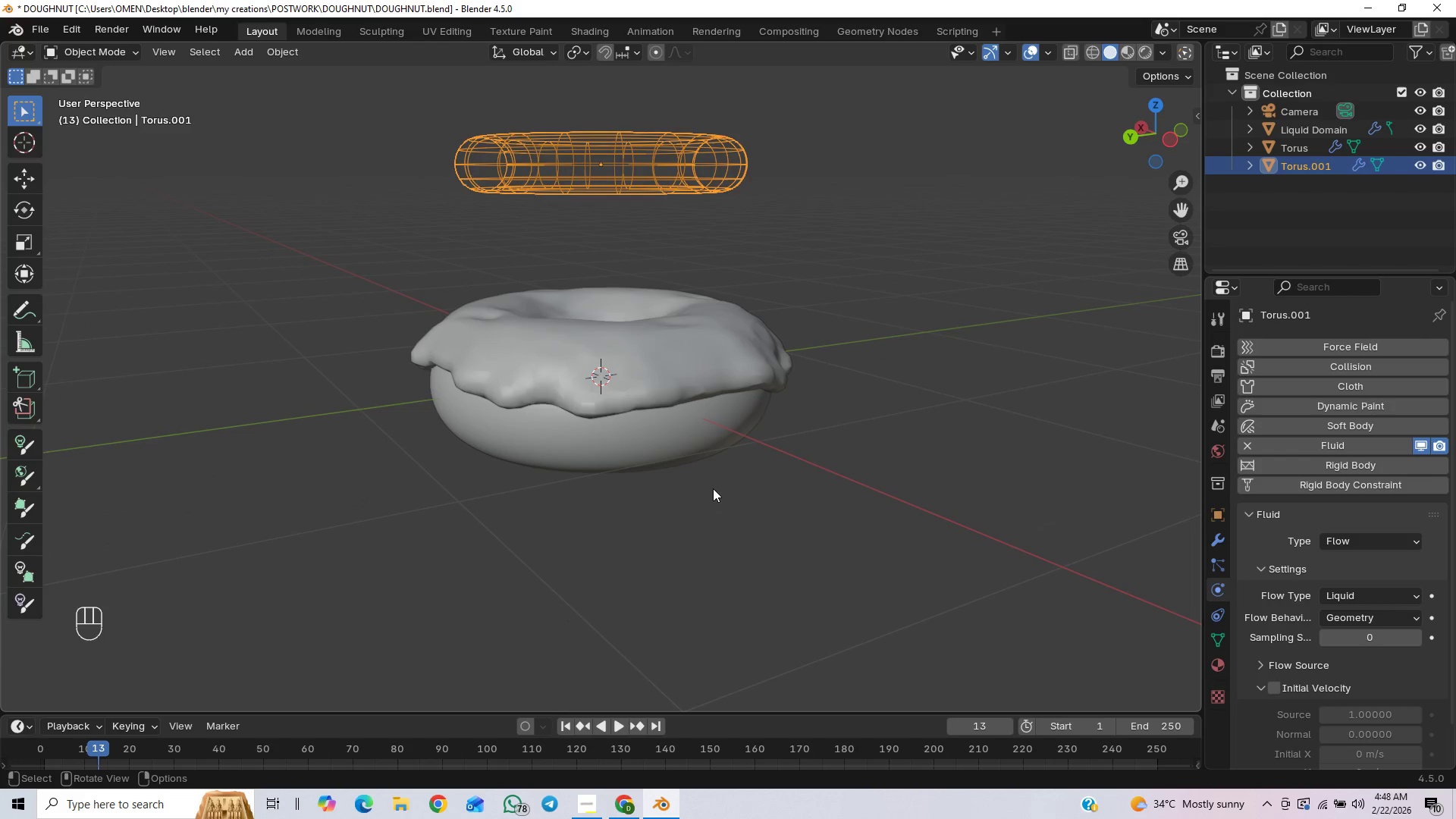 
right_click([635, 378])
 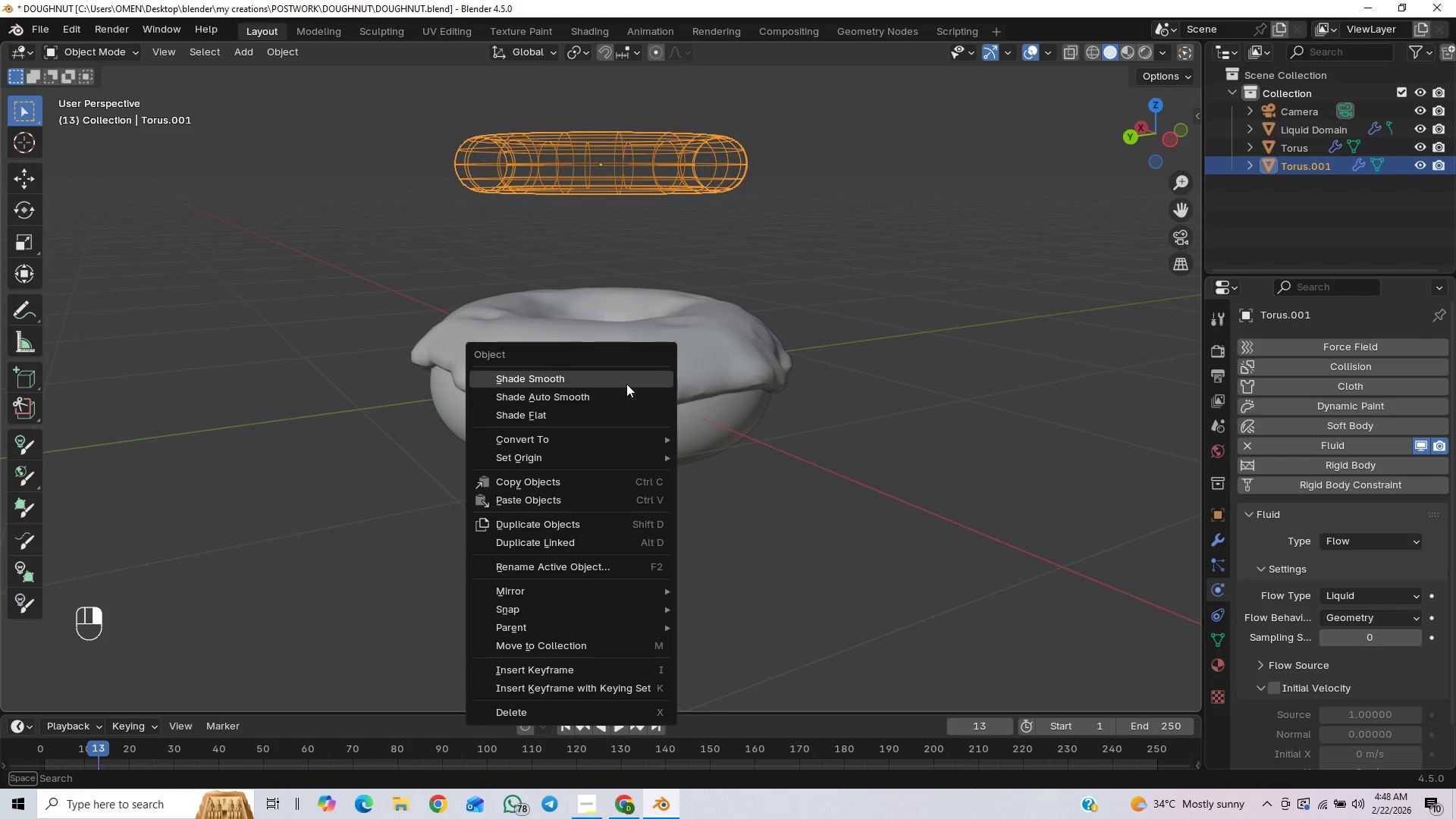 
left_click([624, 378])
 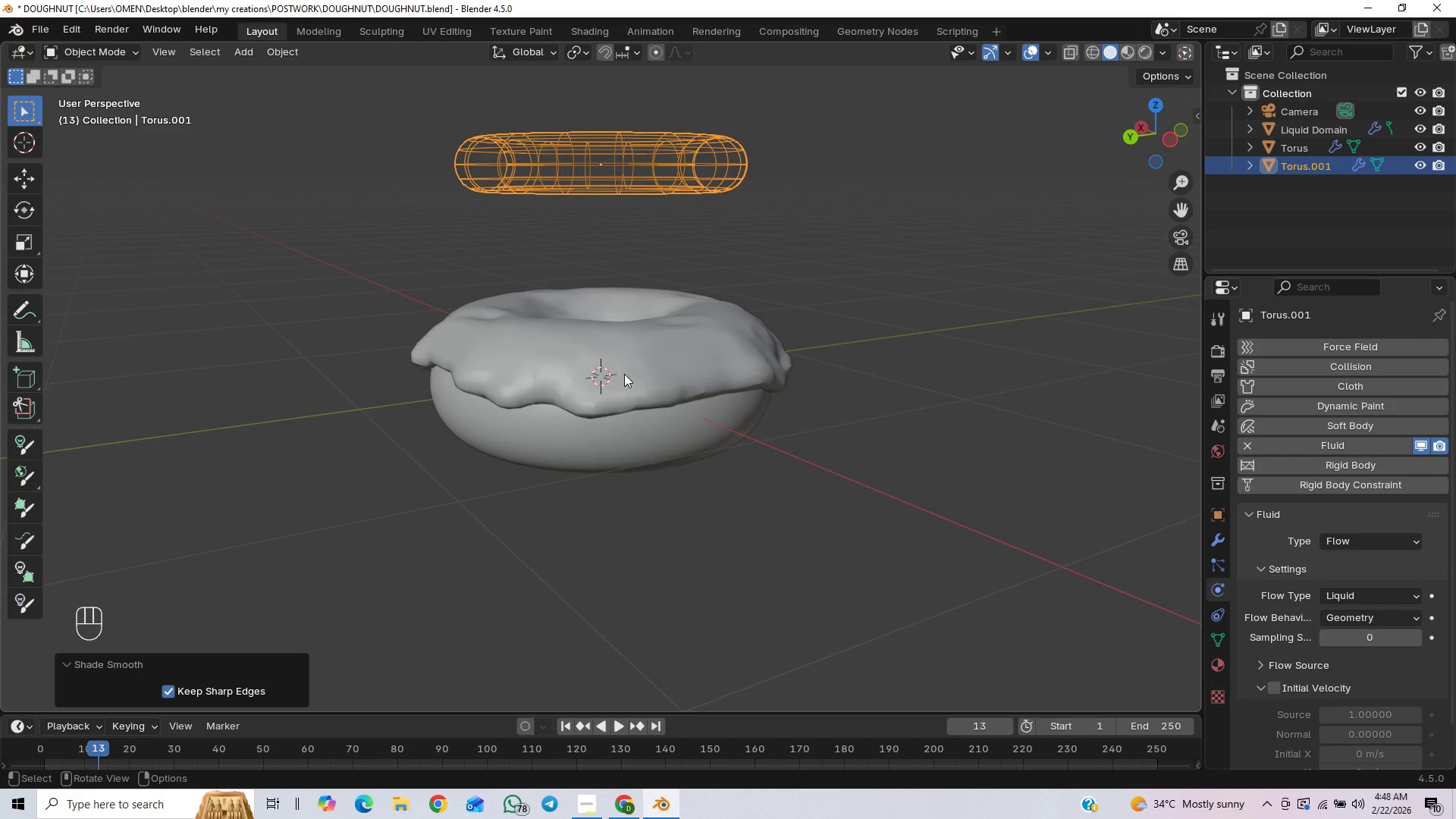 
right_click([631, 364])
 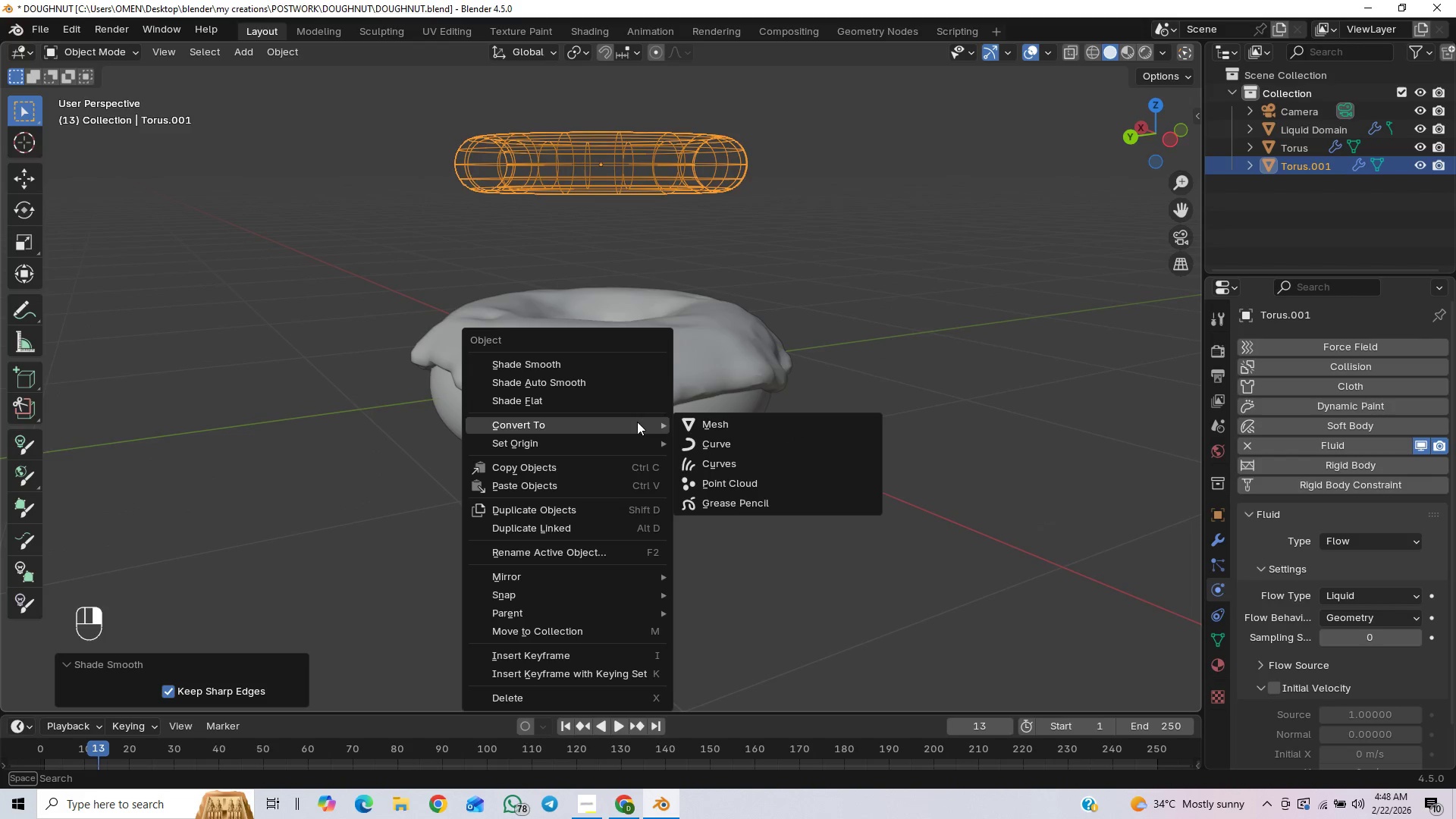 
left_click([699, 427])
 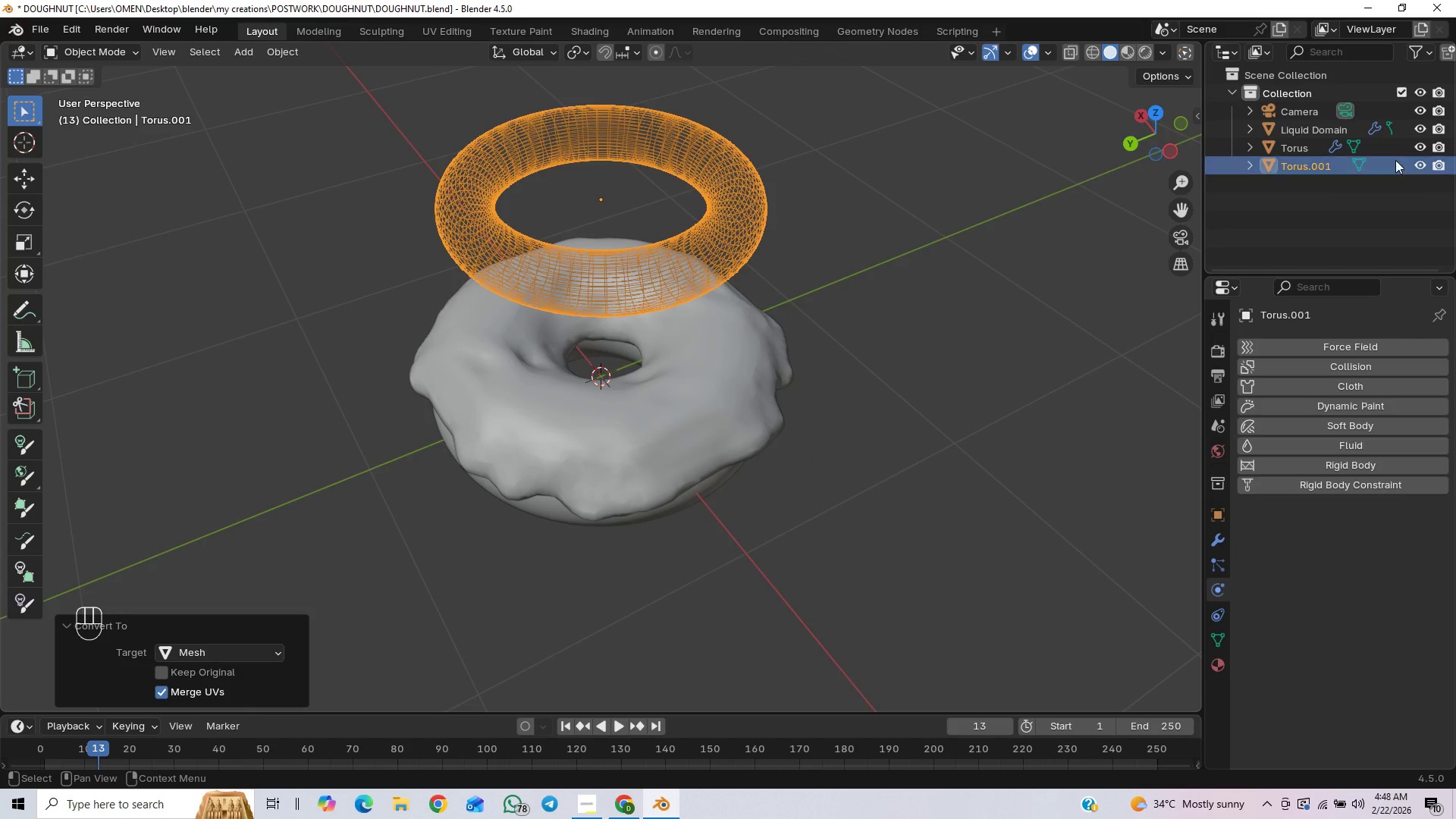 
wait(8.75)
 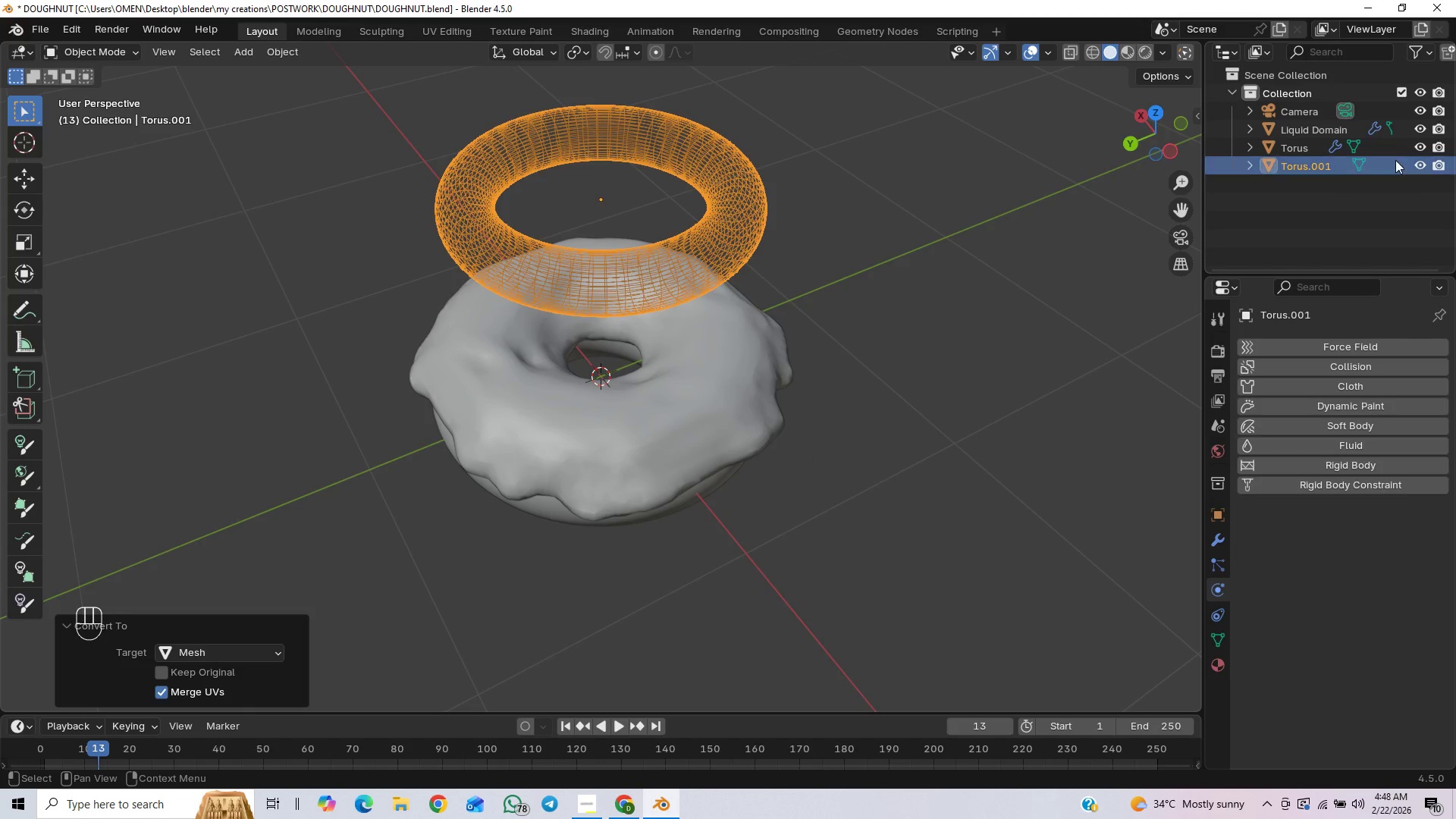 
key(Delete)
 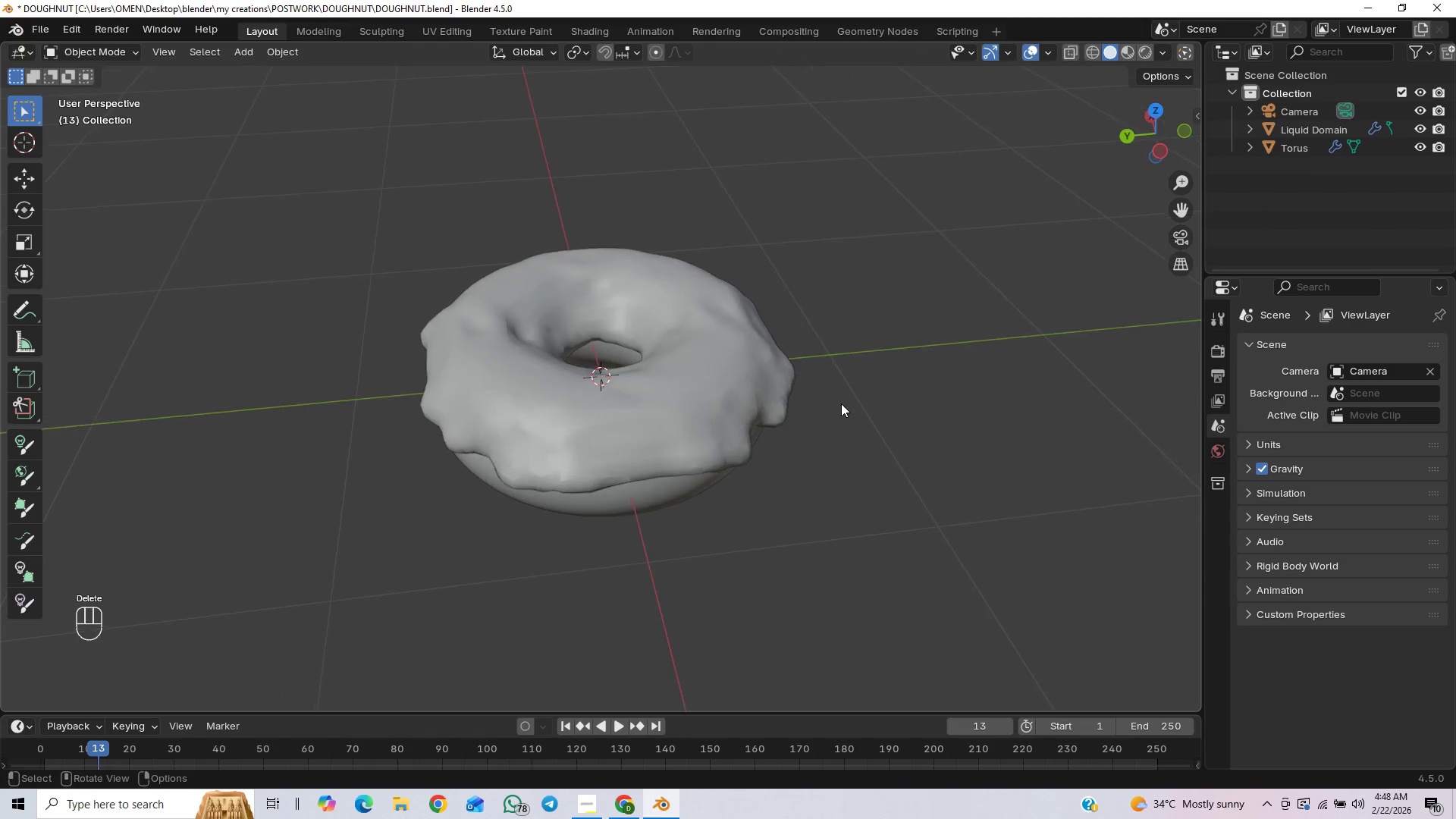 
key(Control+S)
 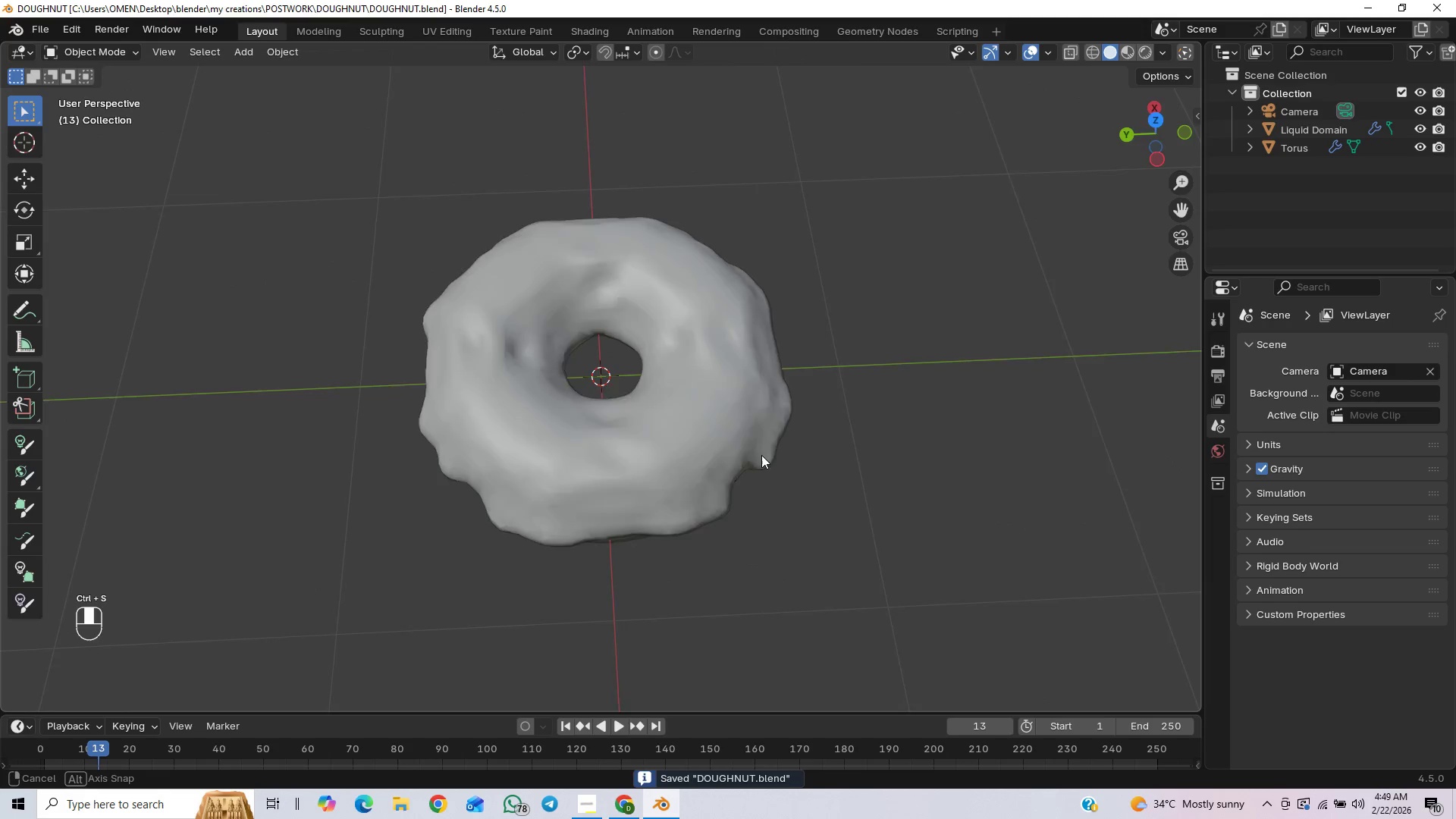 
scroll: coordinate [599, 457], scroll_direction: up, amount: 3.0
 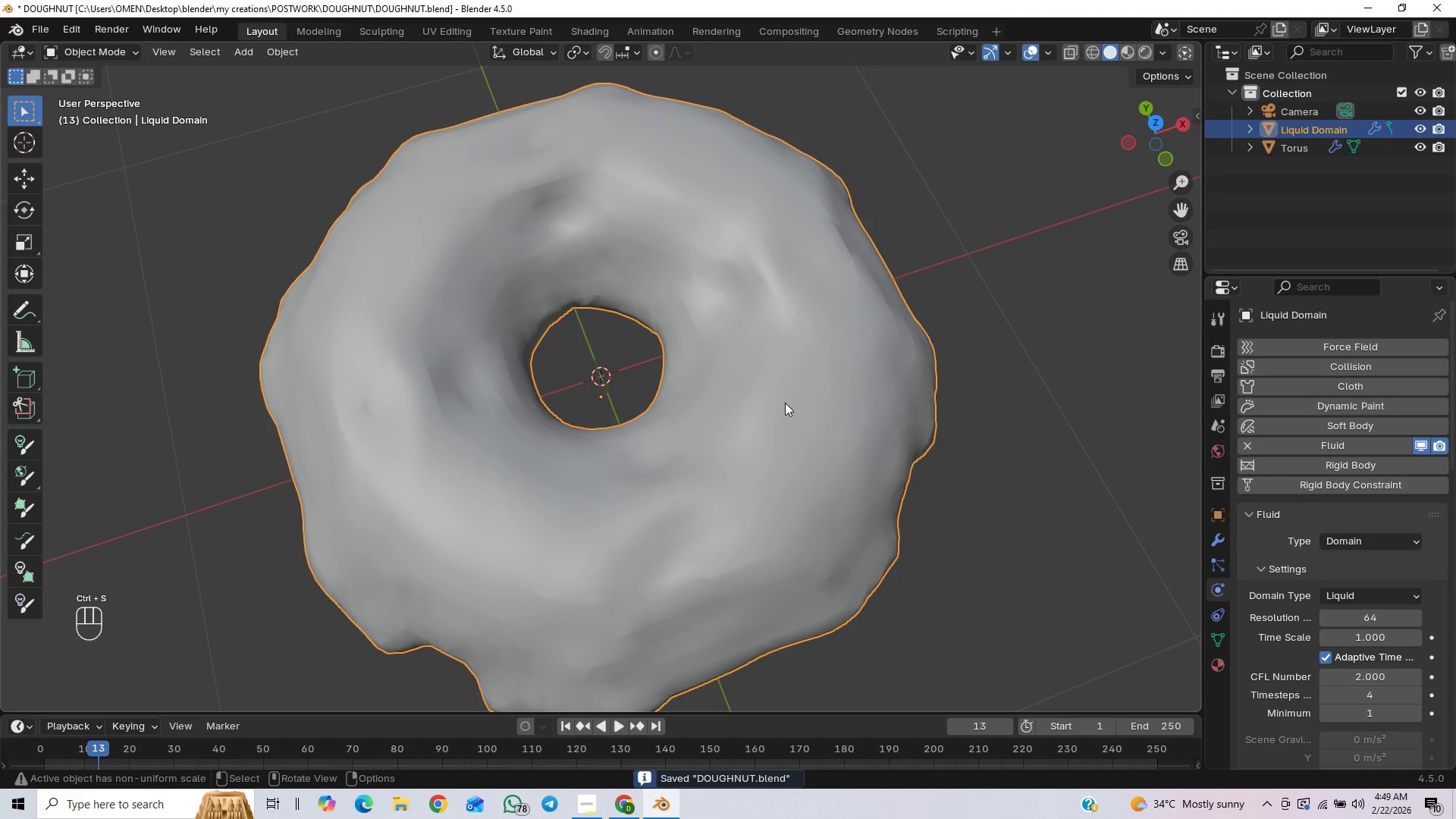 
right_click([785, 403])
 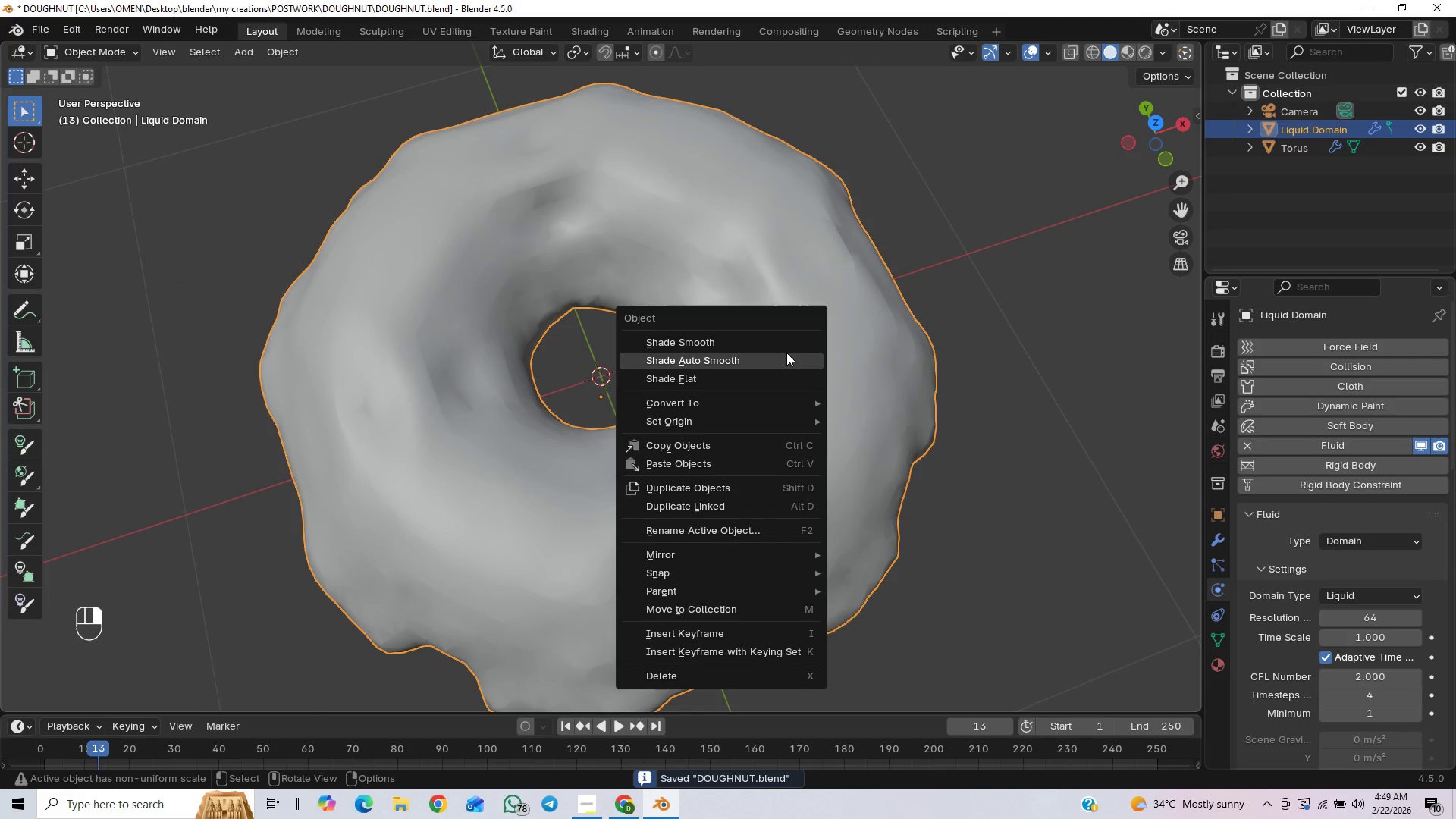 
left_click([786, 346])
 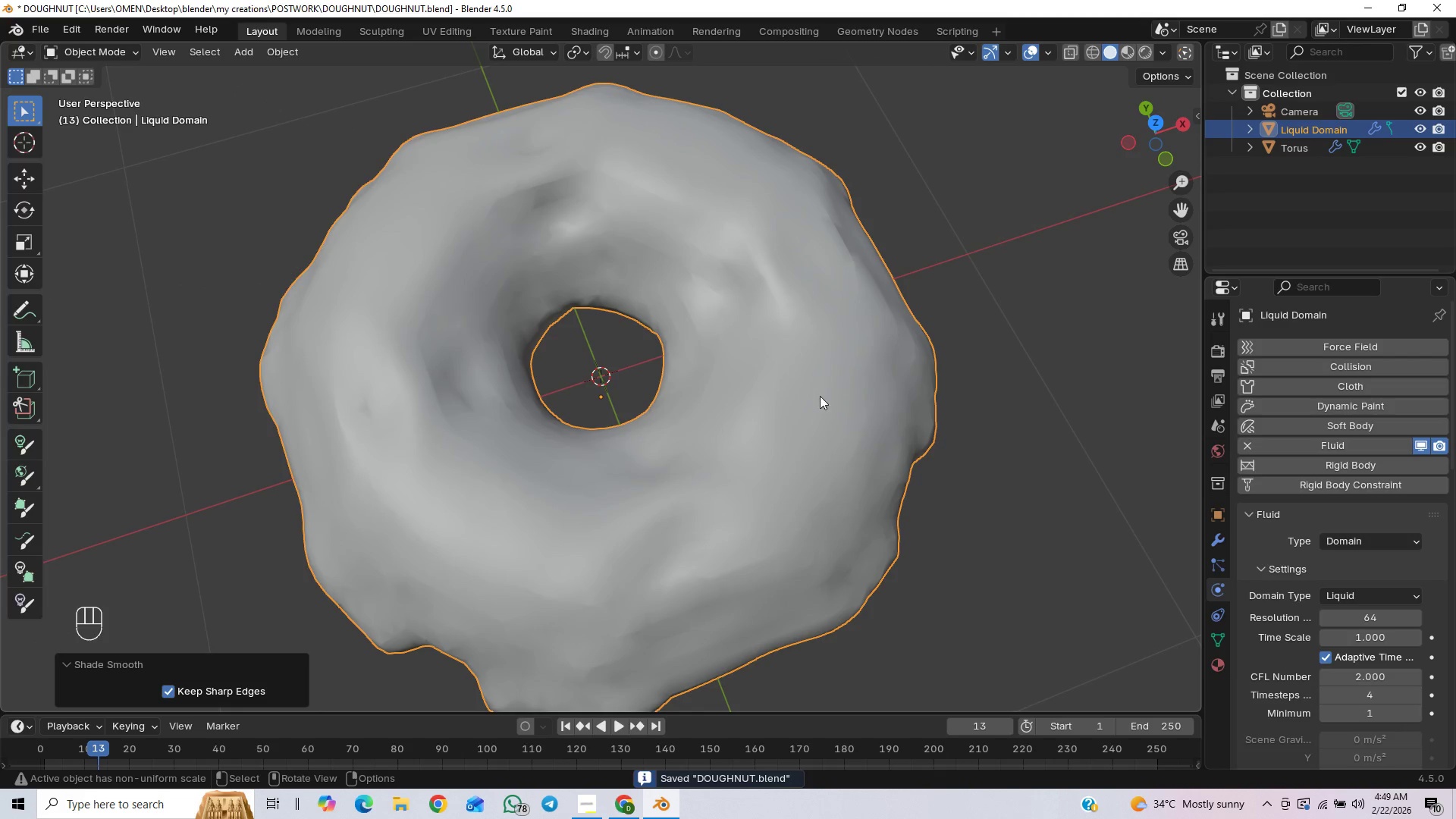 
scroll: coordinate [817, 404], scroll_direction: down, amount: 3.0
 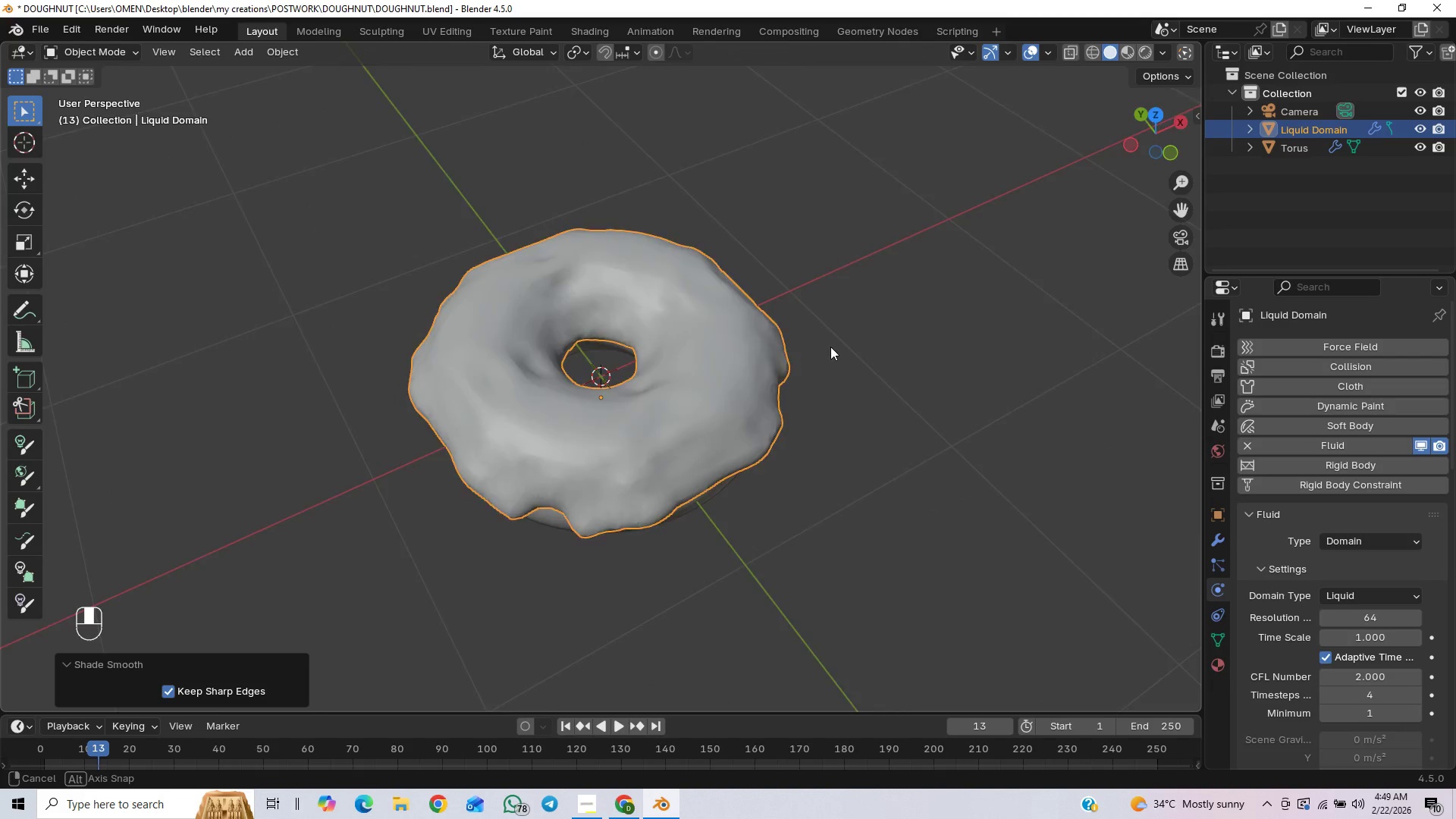 
scroll: coordinate [874, 287], scroll_direction: up, amount: 10.0
 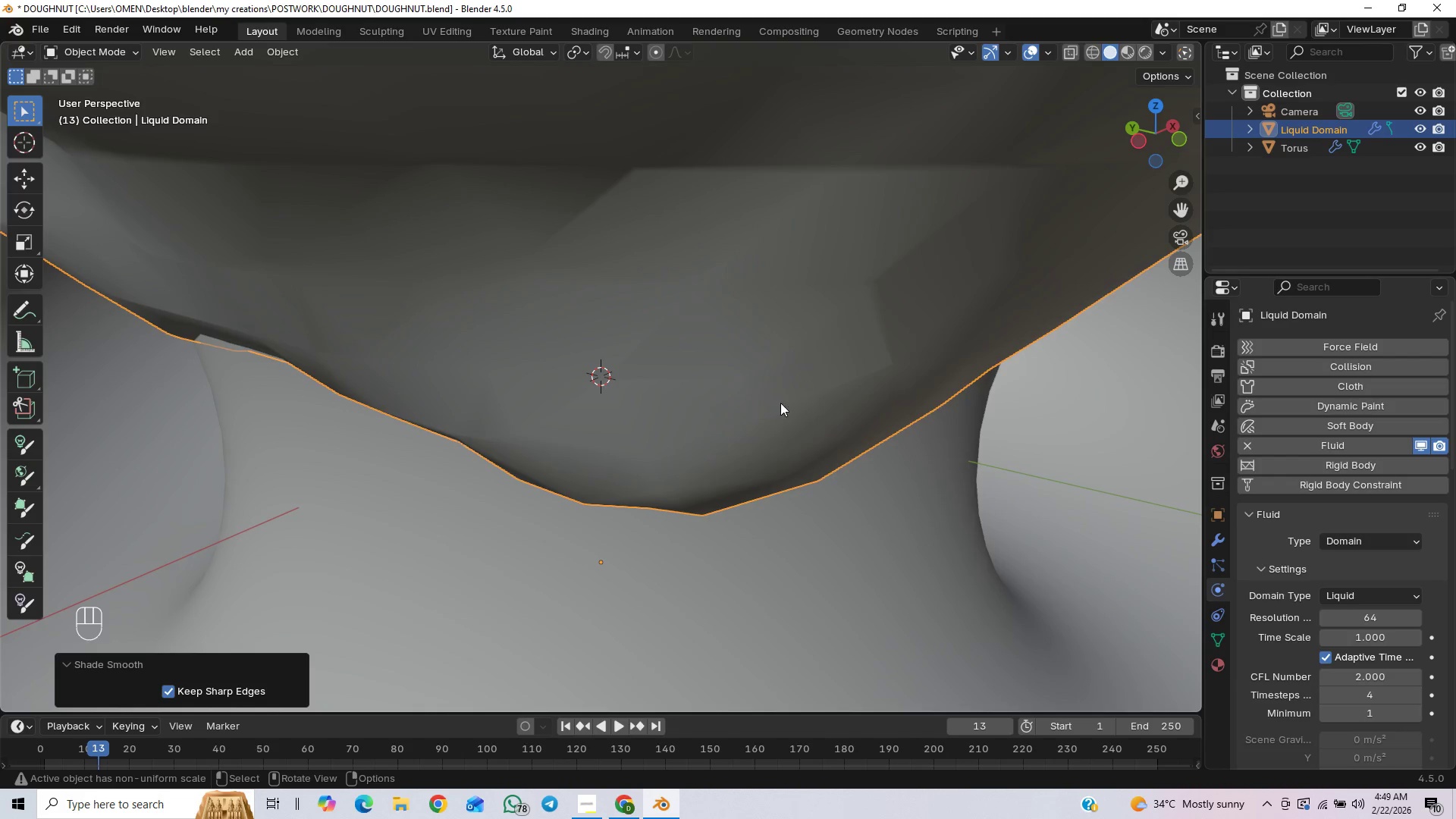 
scroll: coordinate [783, 397], scroll_direction: down, amount: 6.0
 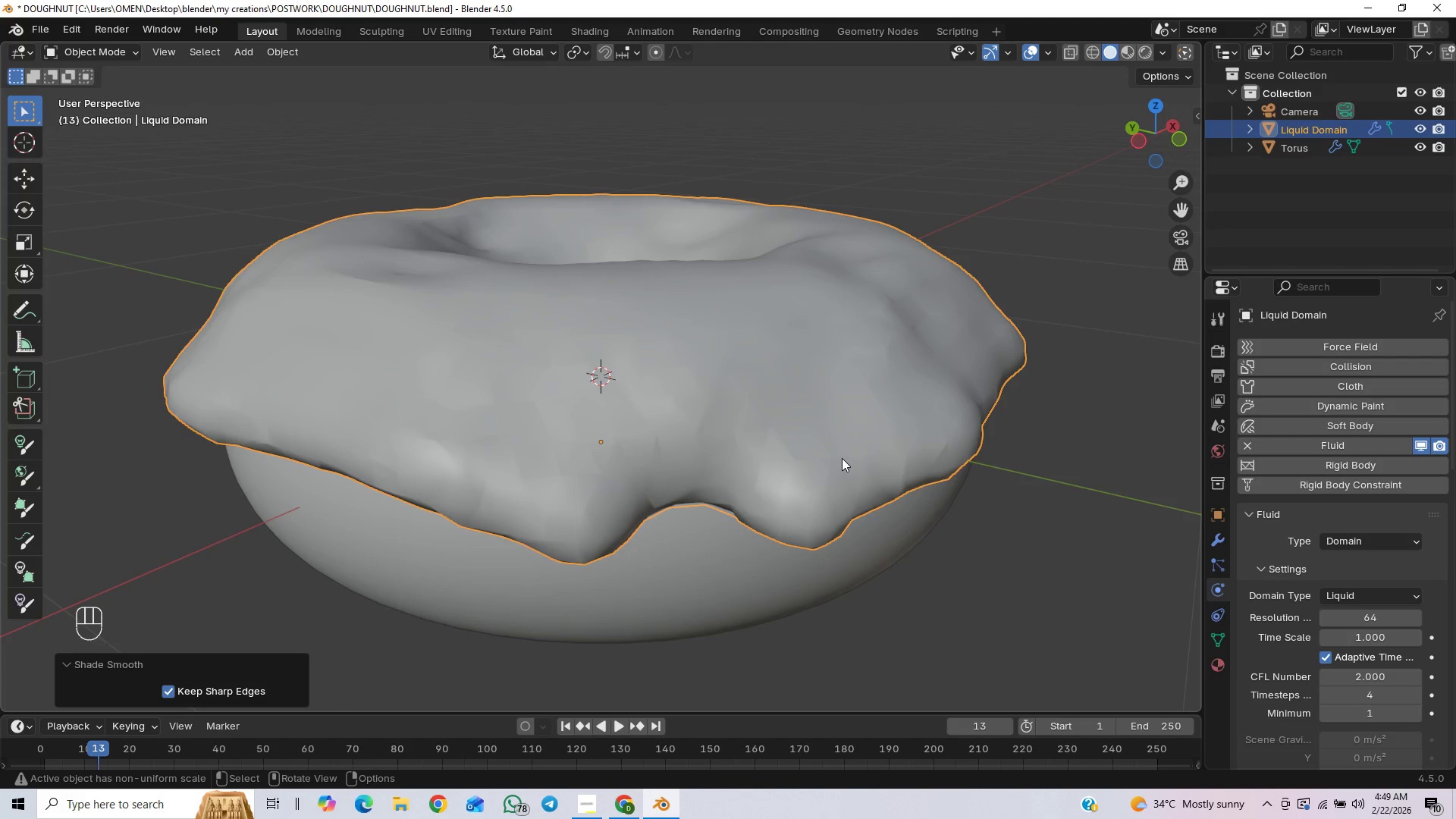 
key(Control+2)
 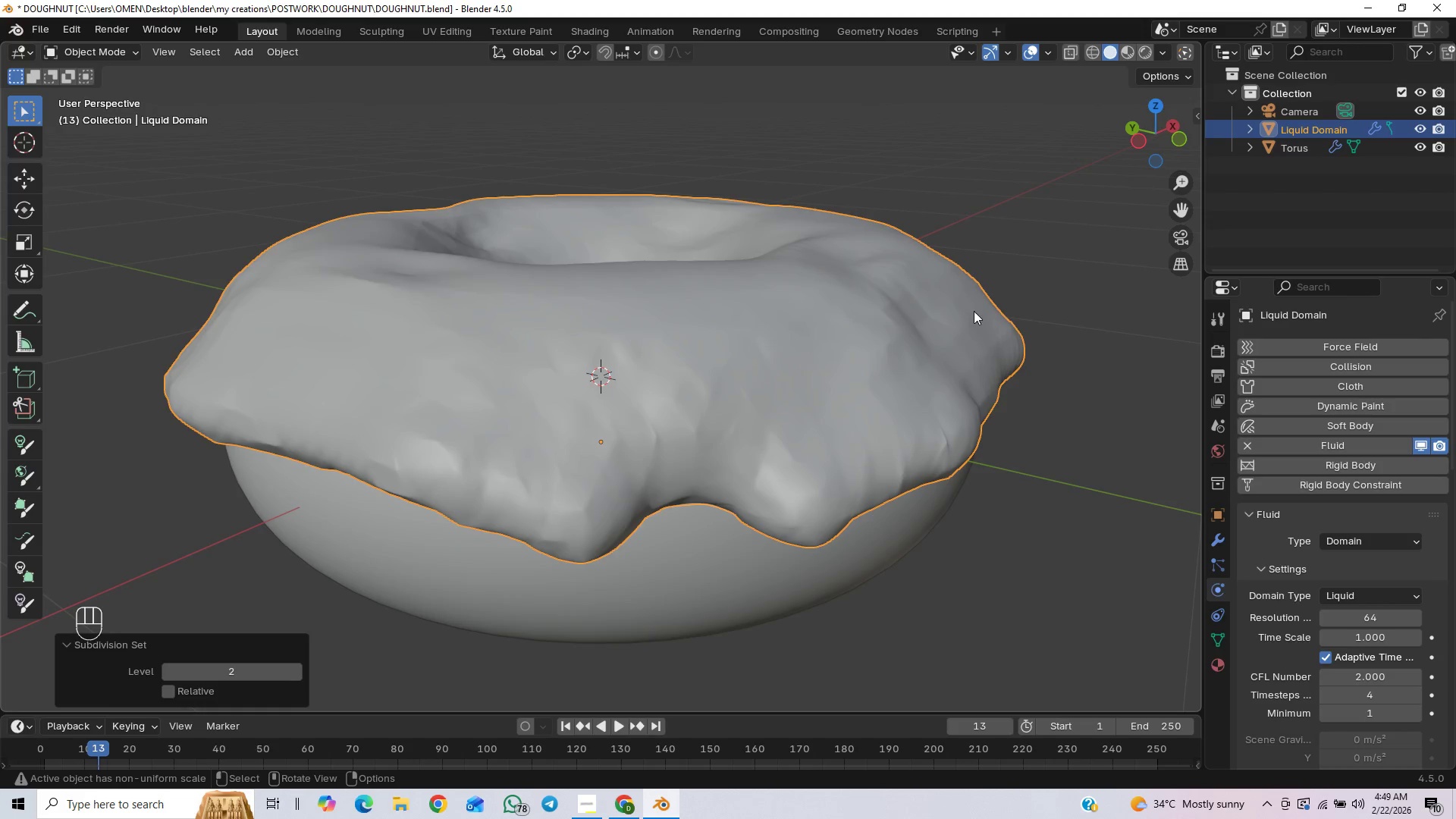 
wait(5.64)
 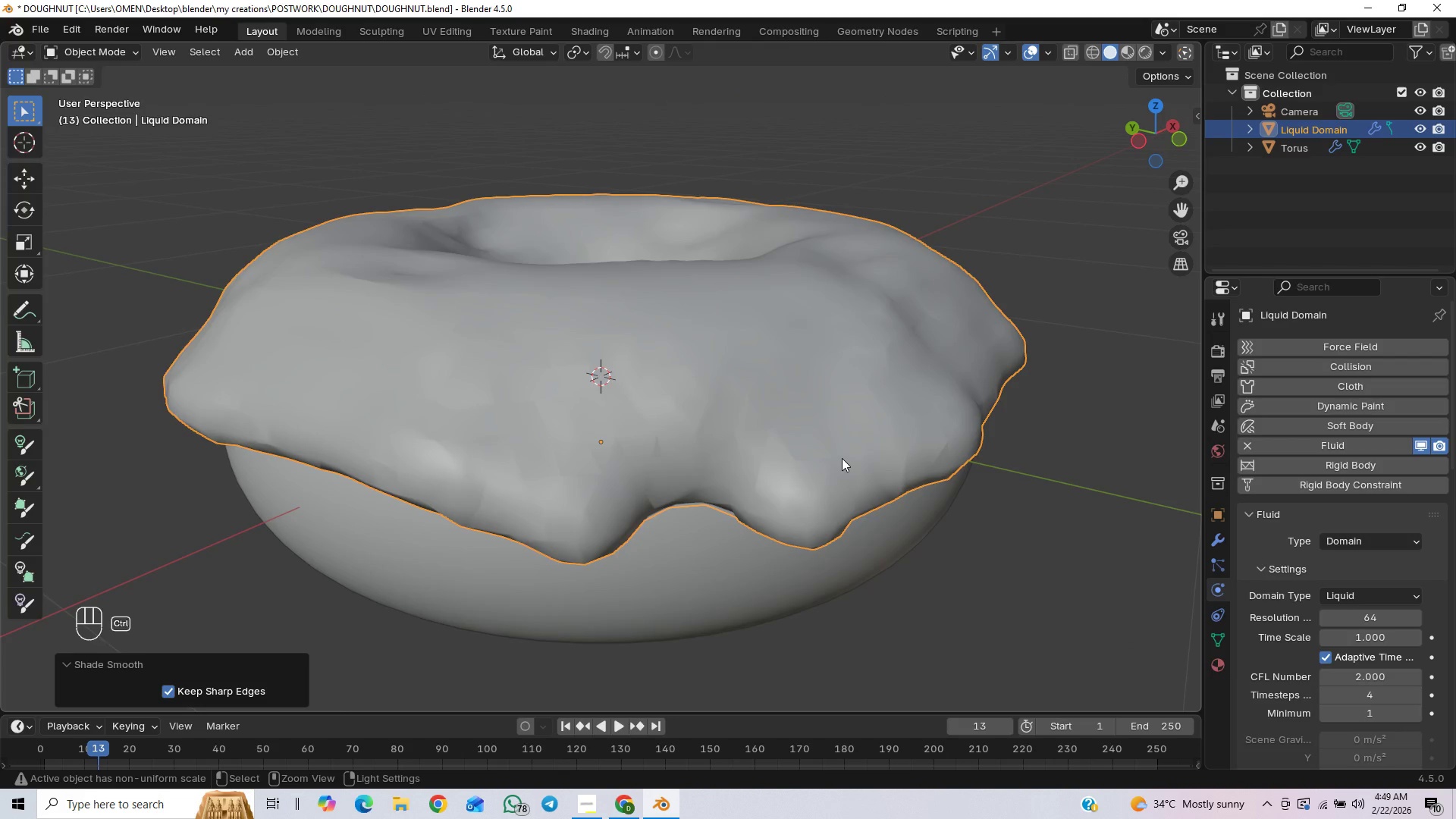 
scroll: coordinate [906, 425], scroll_direction: down, amount: 5.0
 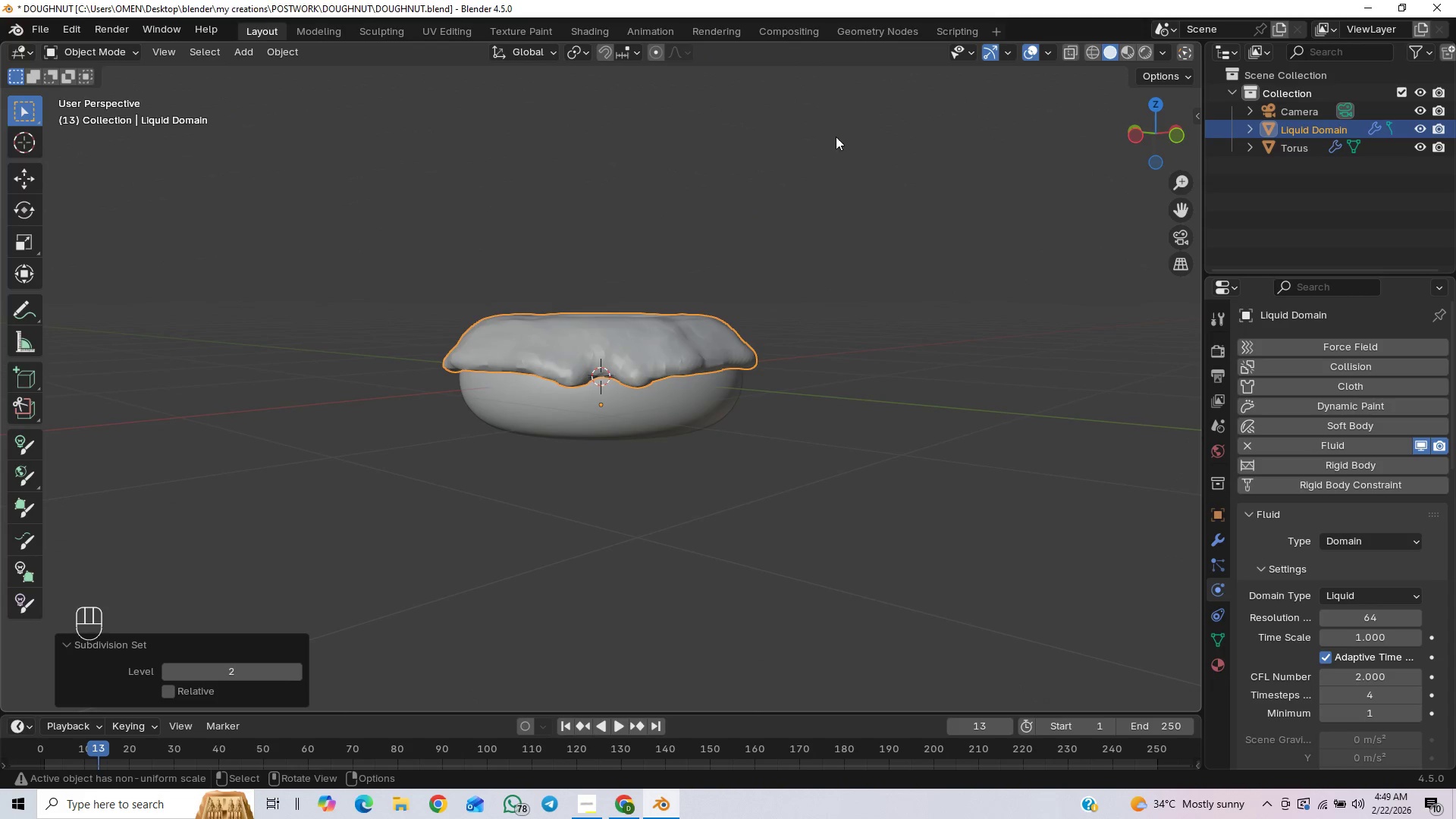 
scroll: coordinate [707, 299], scroll_direction: up, amount: 4.0
 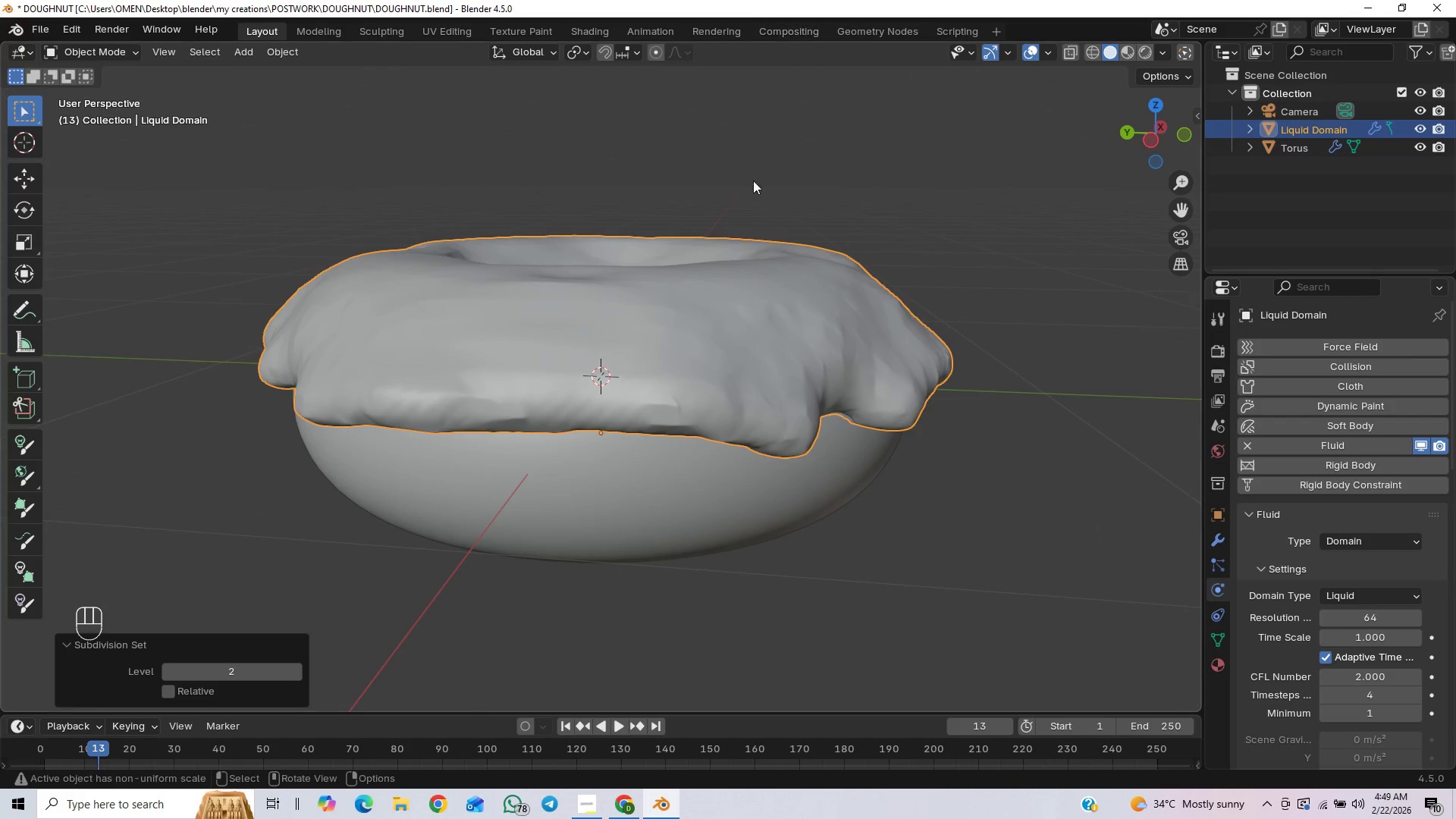 
scroll: coordinate [682, 322], scroll_direction: down, amount: 5.0
 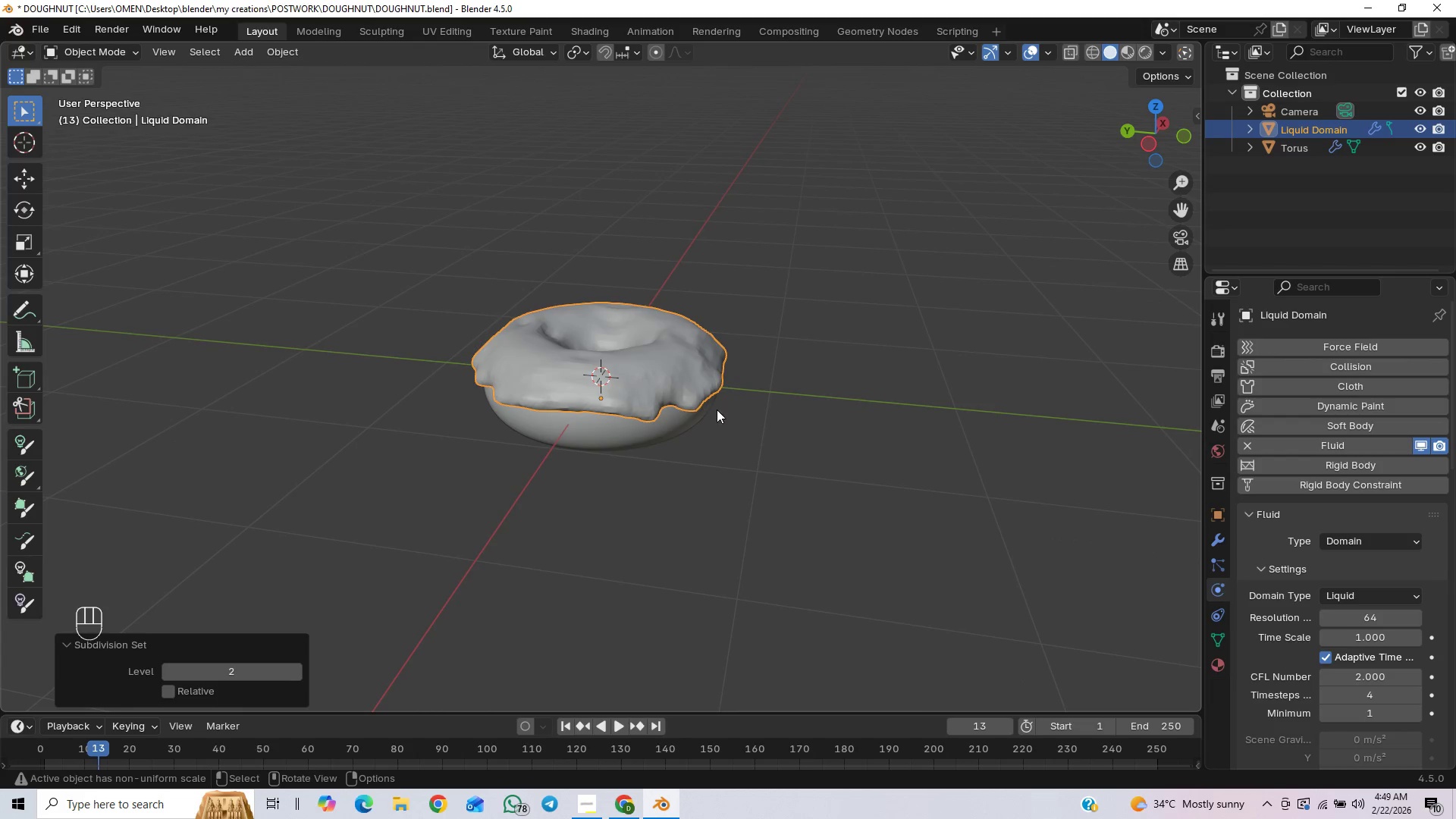 
key(S)
 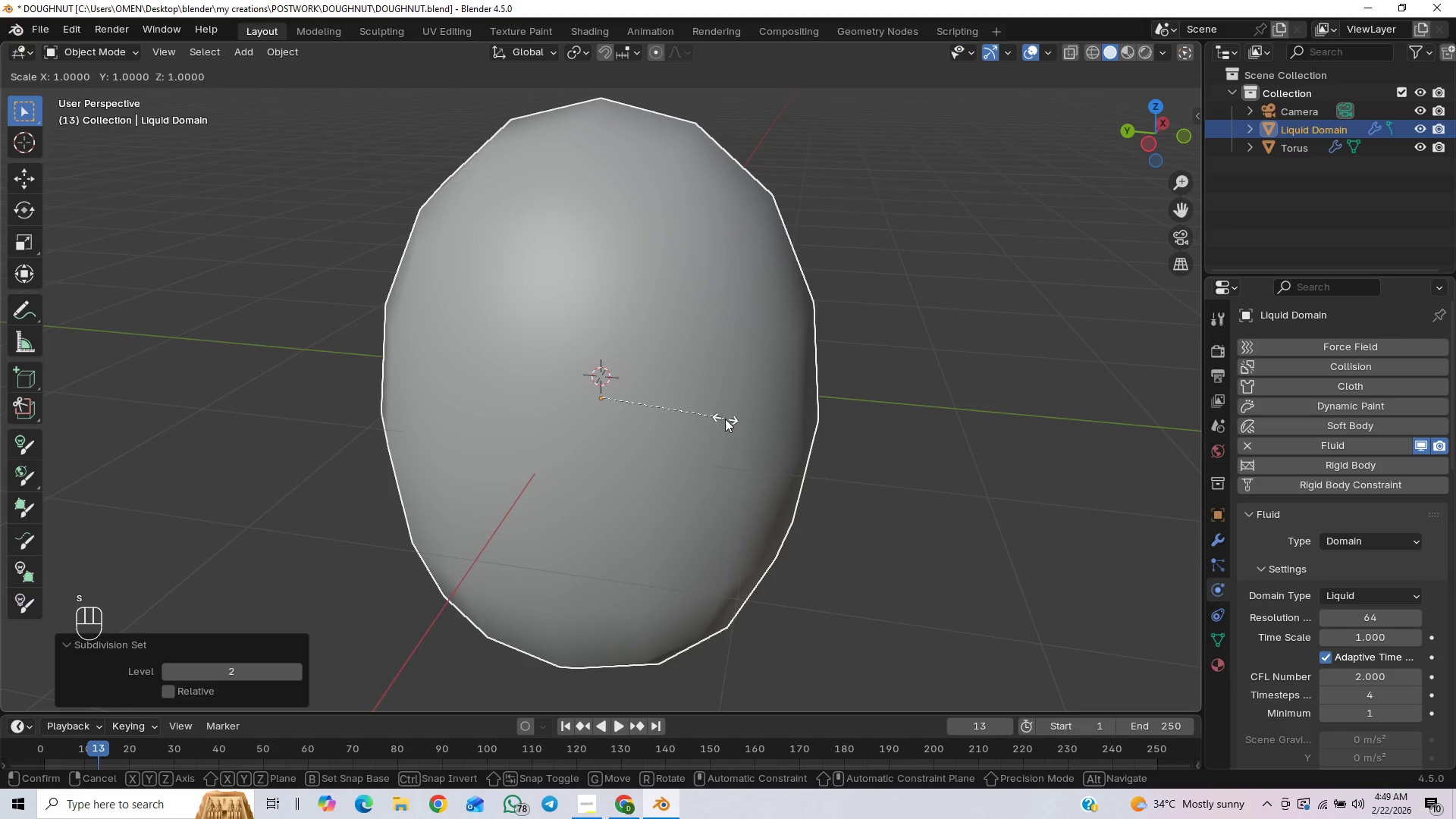 
right_click([725, 419])
 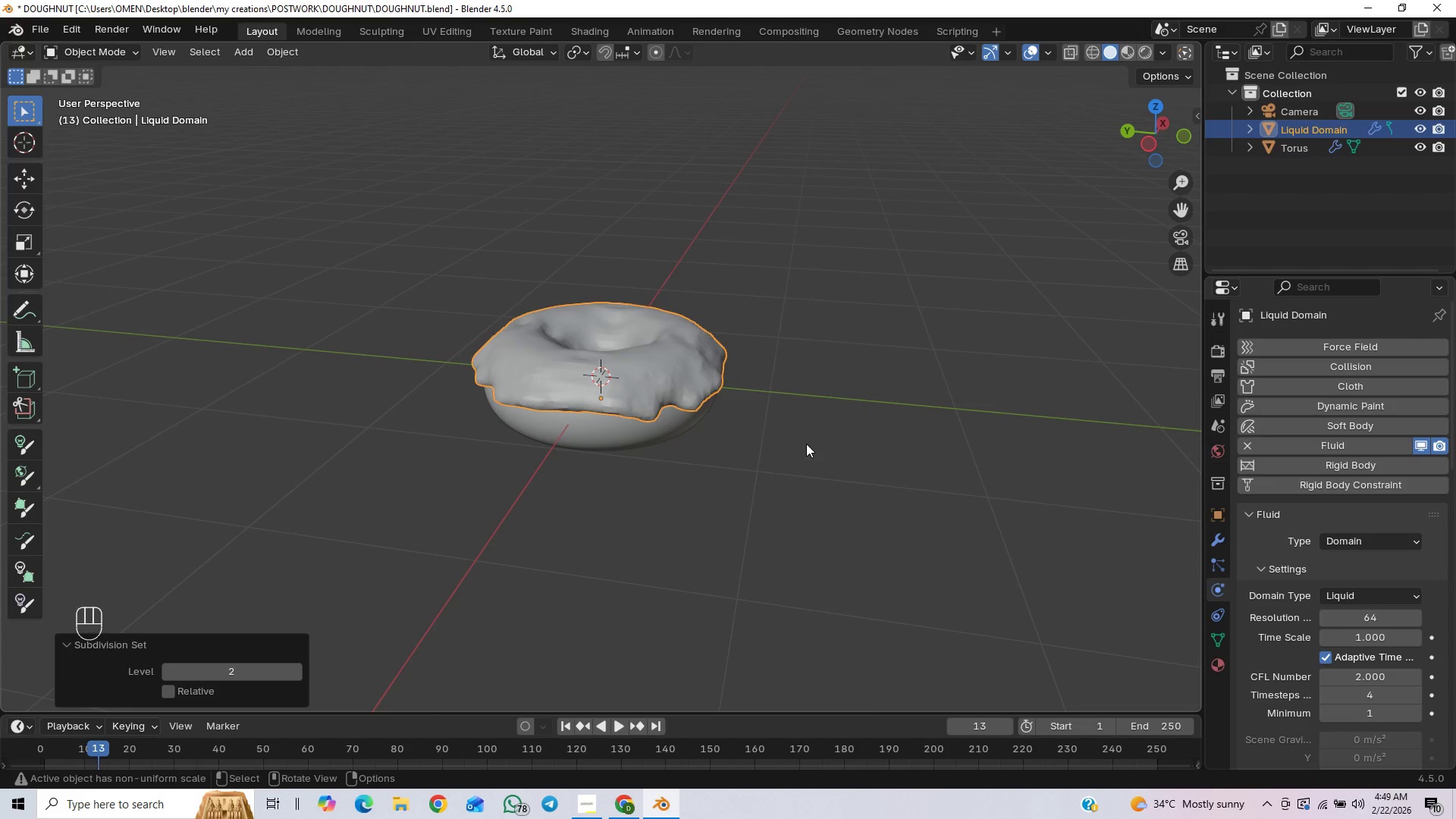 
scroll: coordinate [802, 445], scroll_direction: up, amount: 1.0
 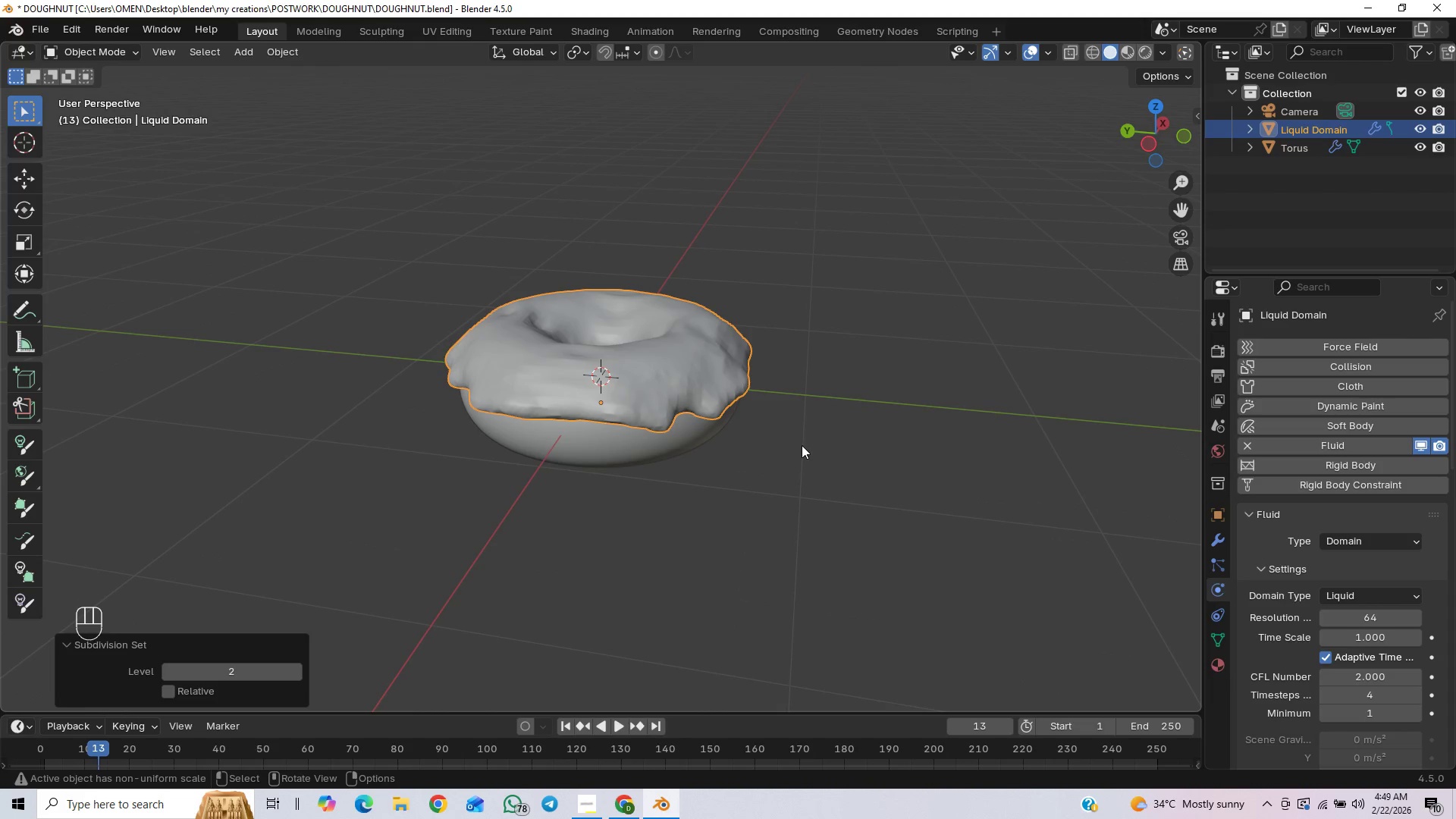 
key(Tab)
 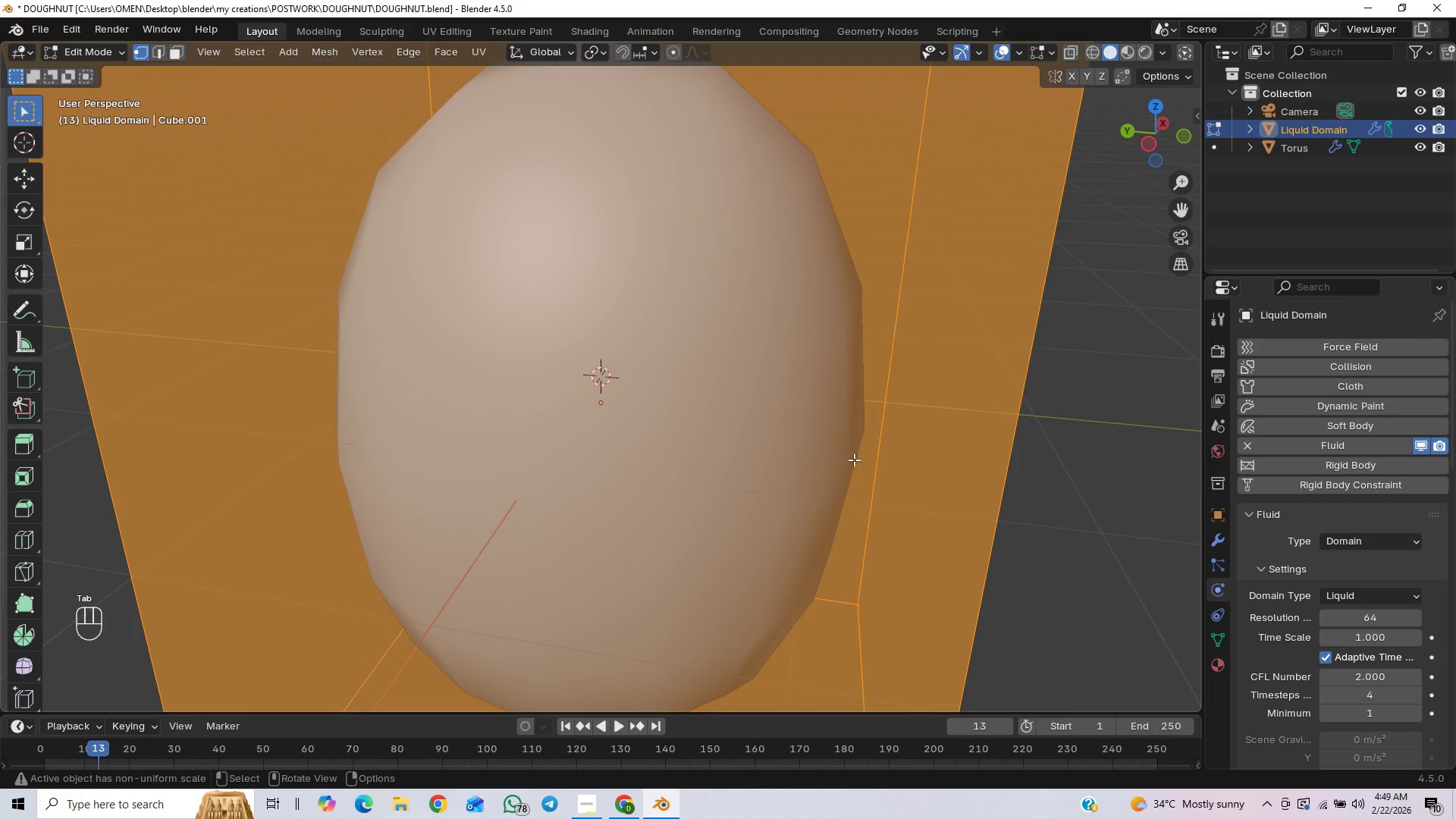 
scroll: coordinate [861, 461], scroll_direction: down, amount: 2.0
 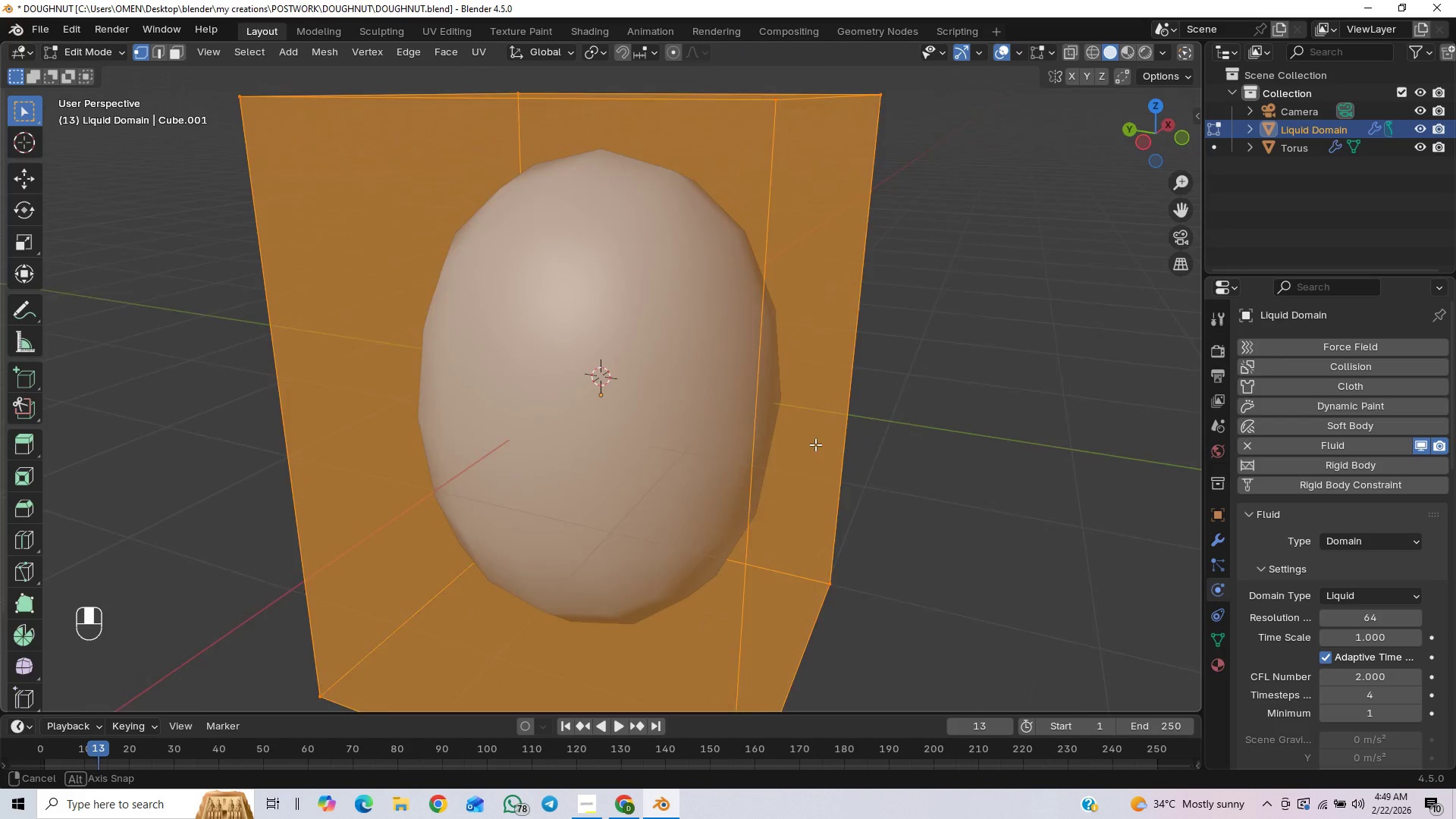 
key(Tab)
 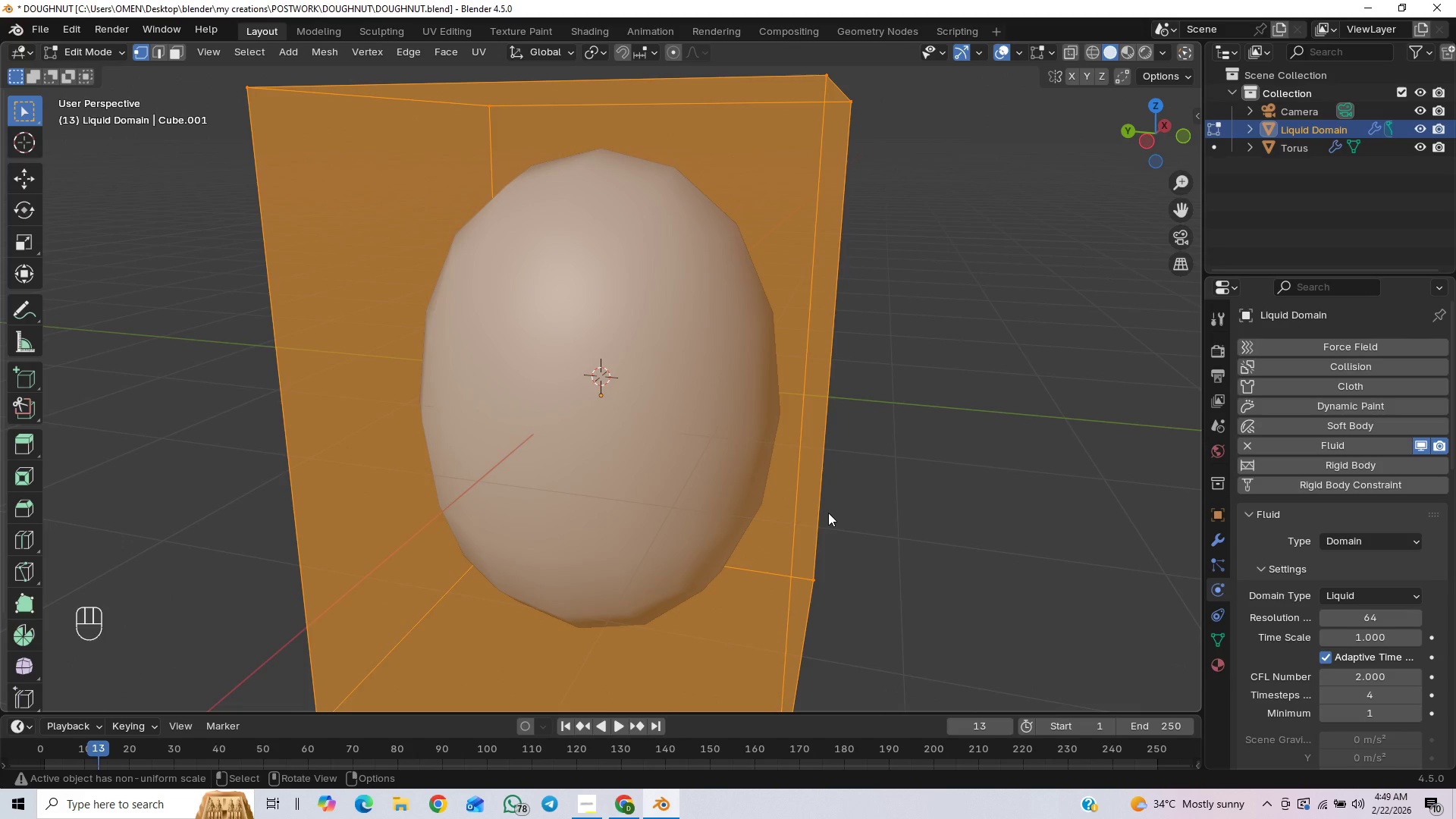 
hold_key(key=ControlLeft, duration=0.98)
 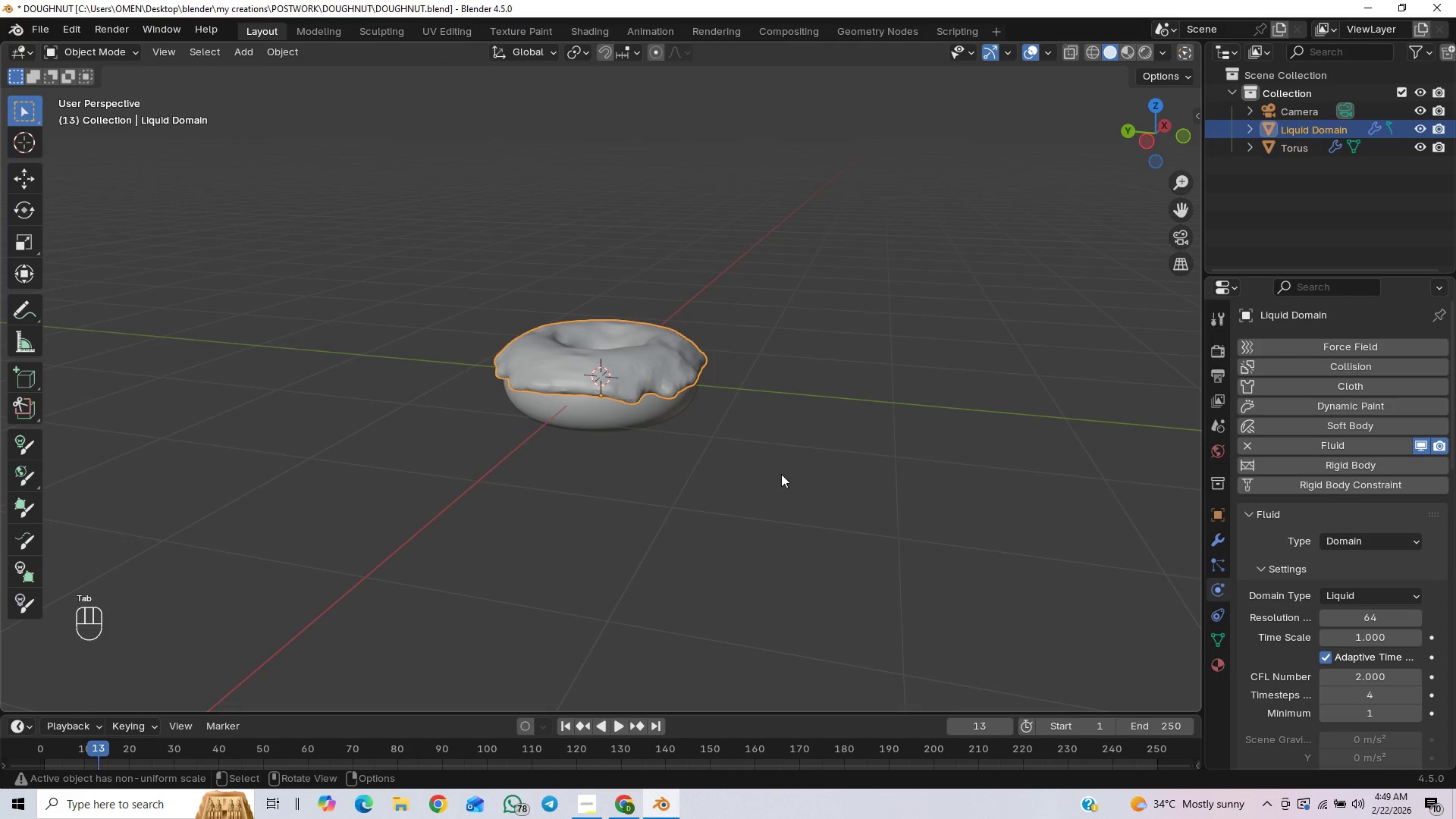 
scroll: coordinate [783, 472], scroll_direction: up, amount: 2.0
 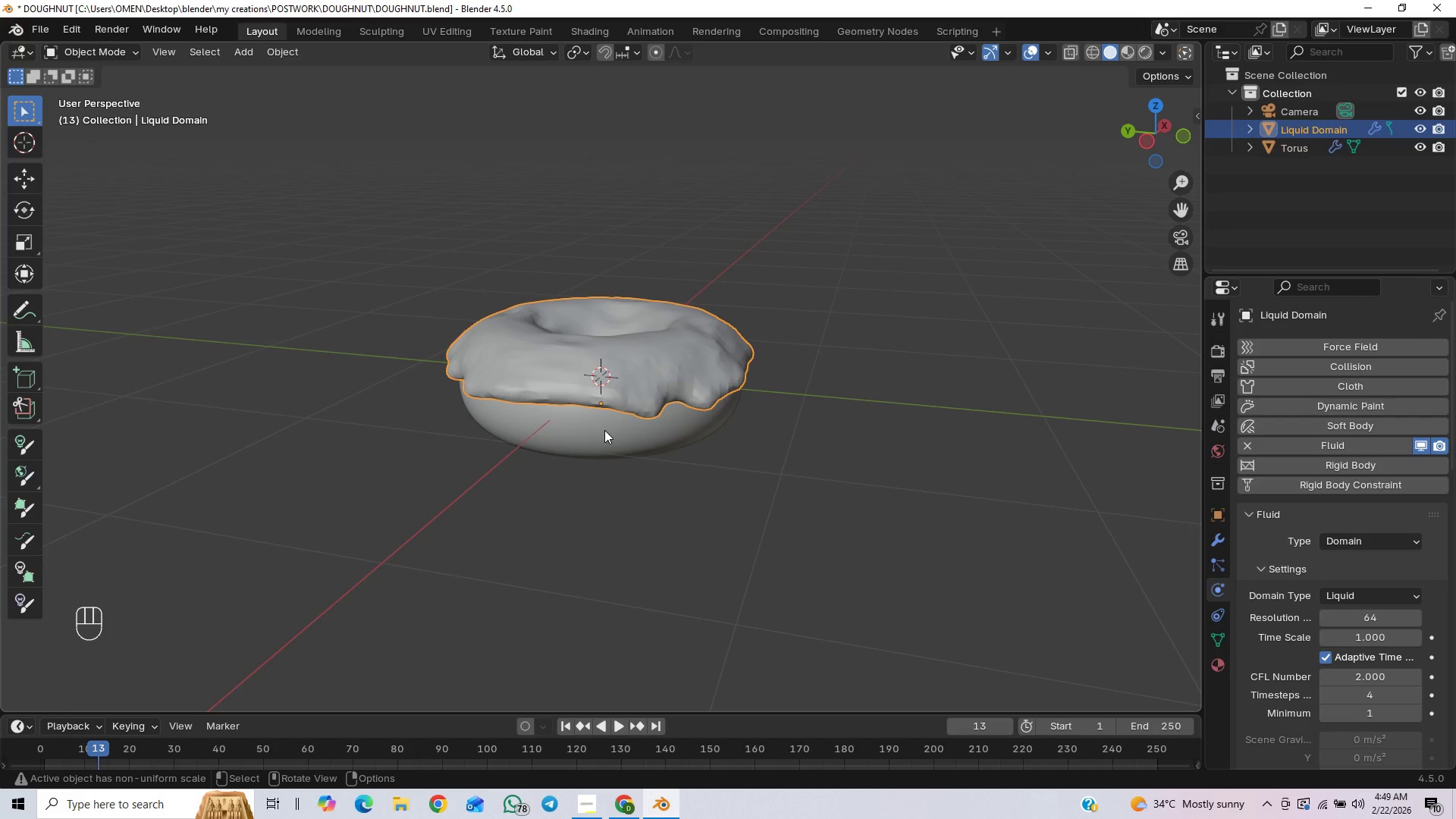 
wait(5.59)
 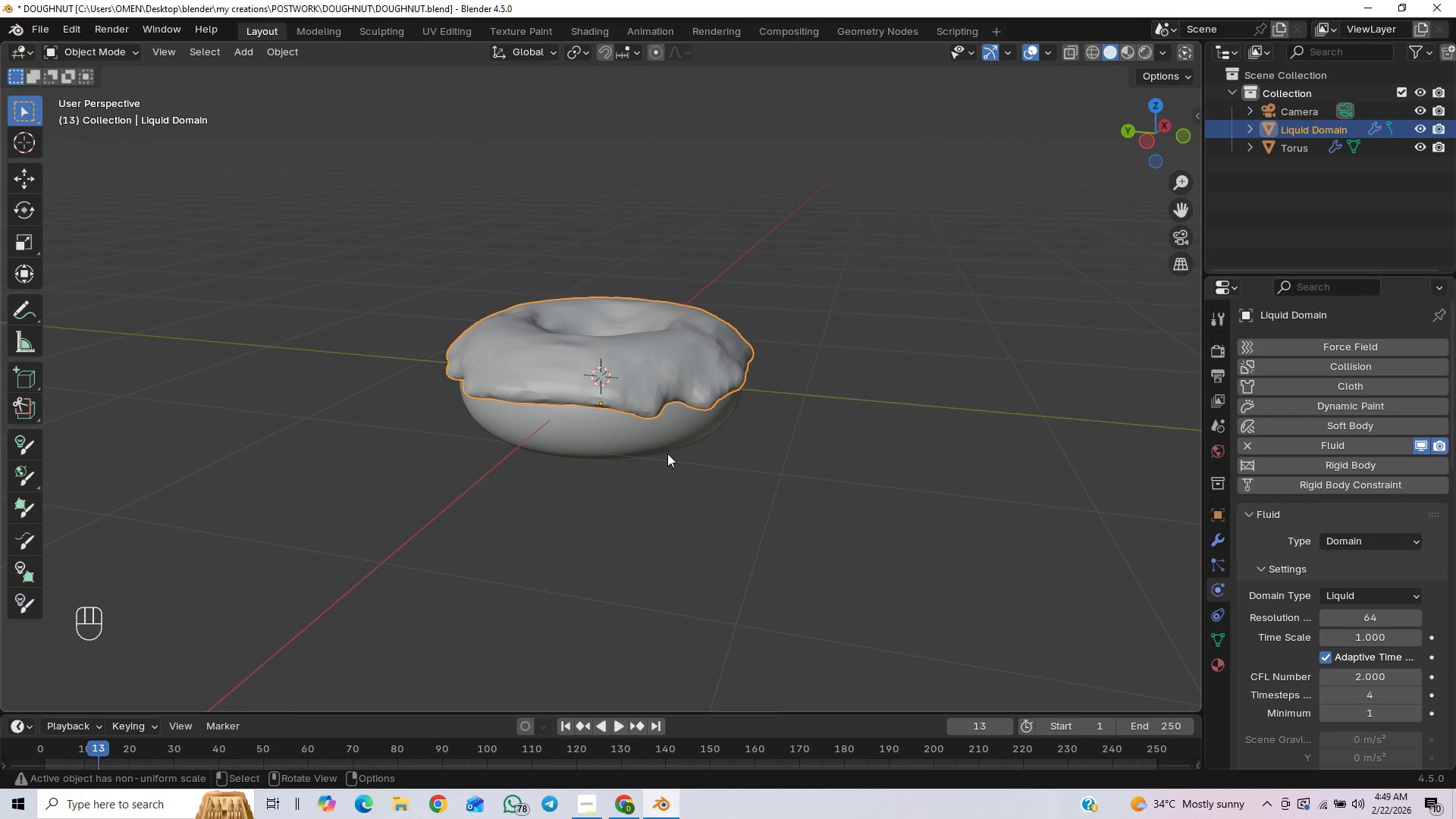 
right_click([686, 371])
 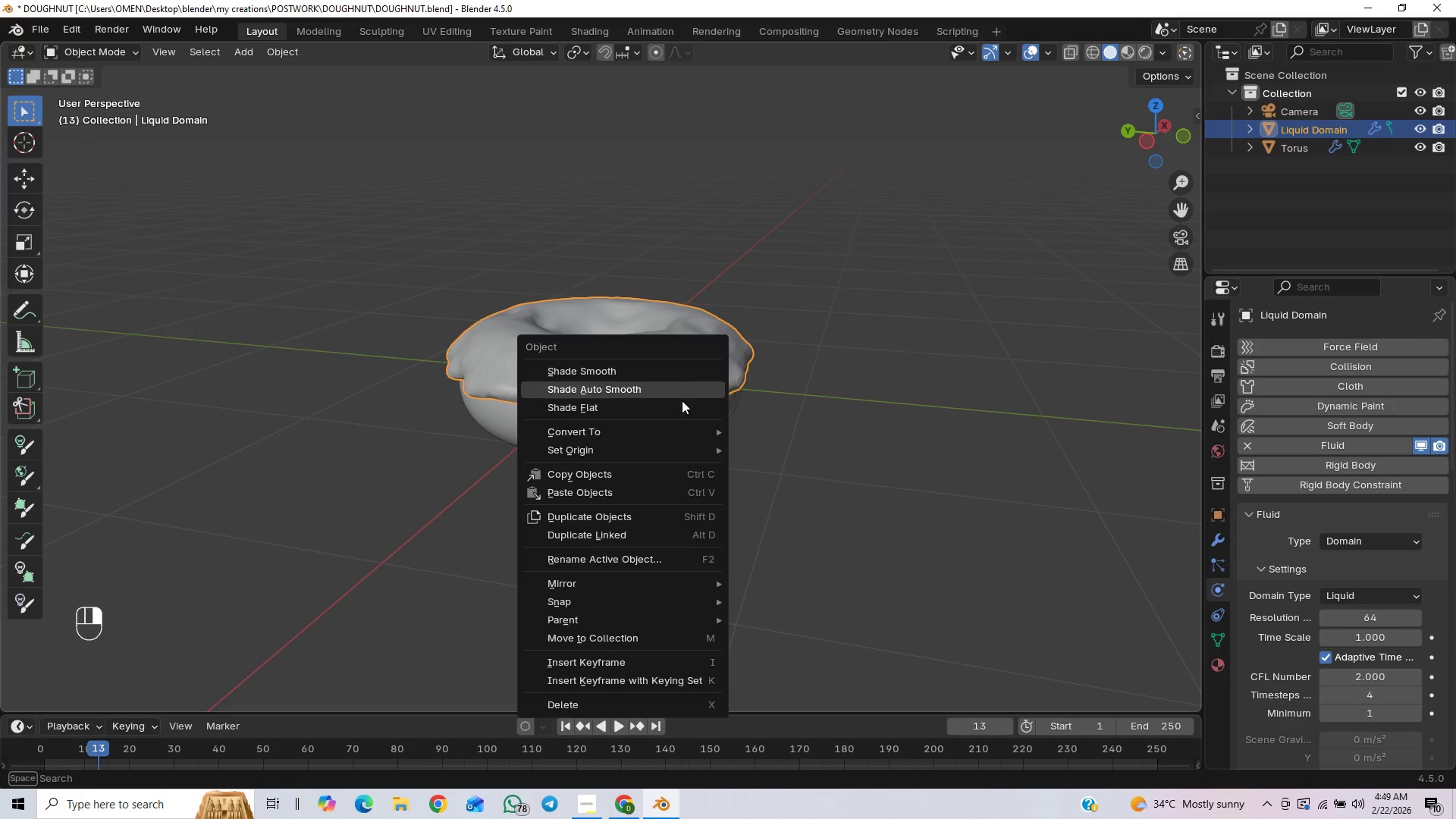 
mouse_move([676, 433])
 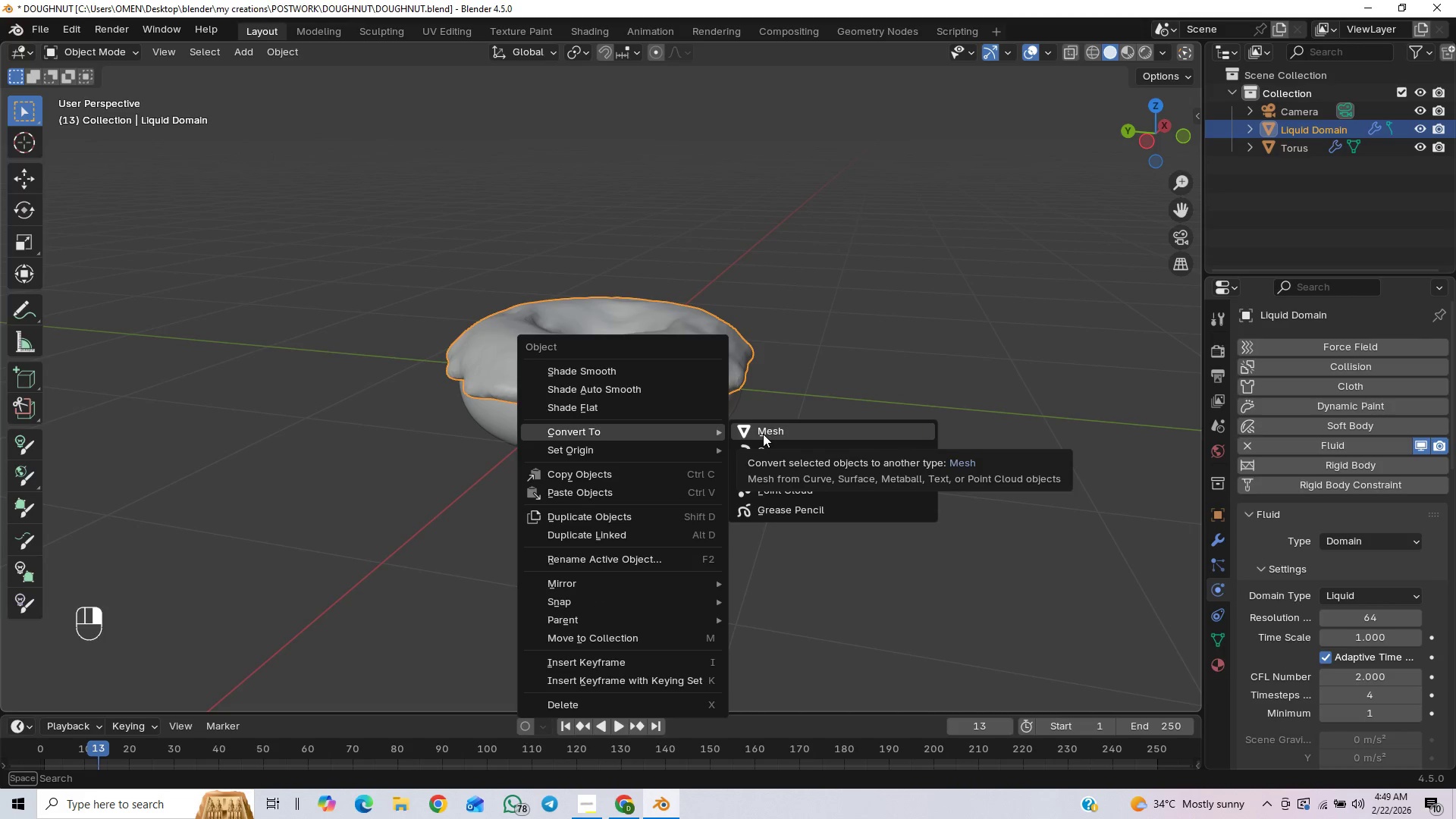 
left_click([763, 434])
 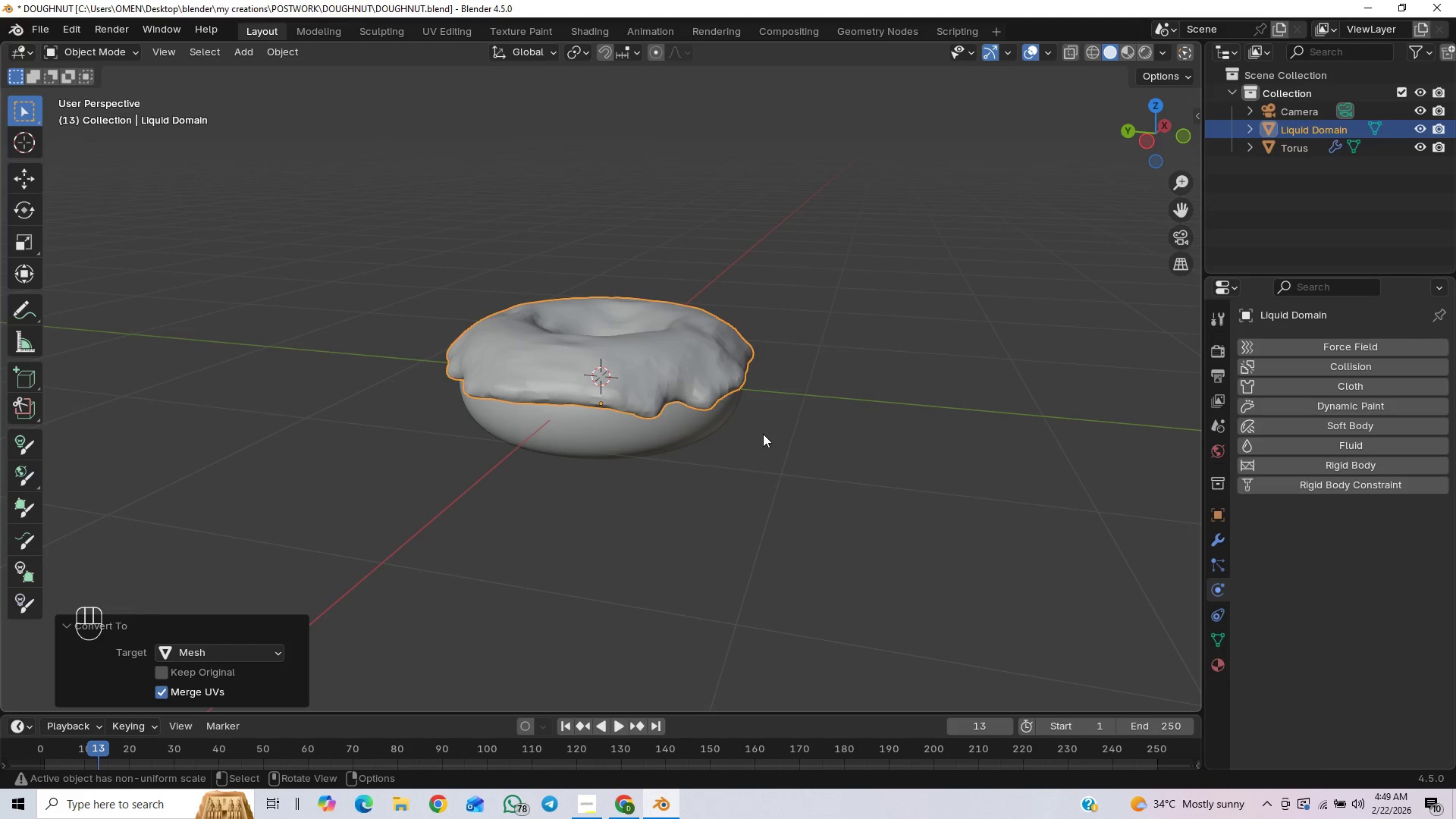 
key(Tab)
 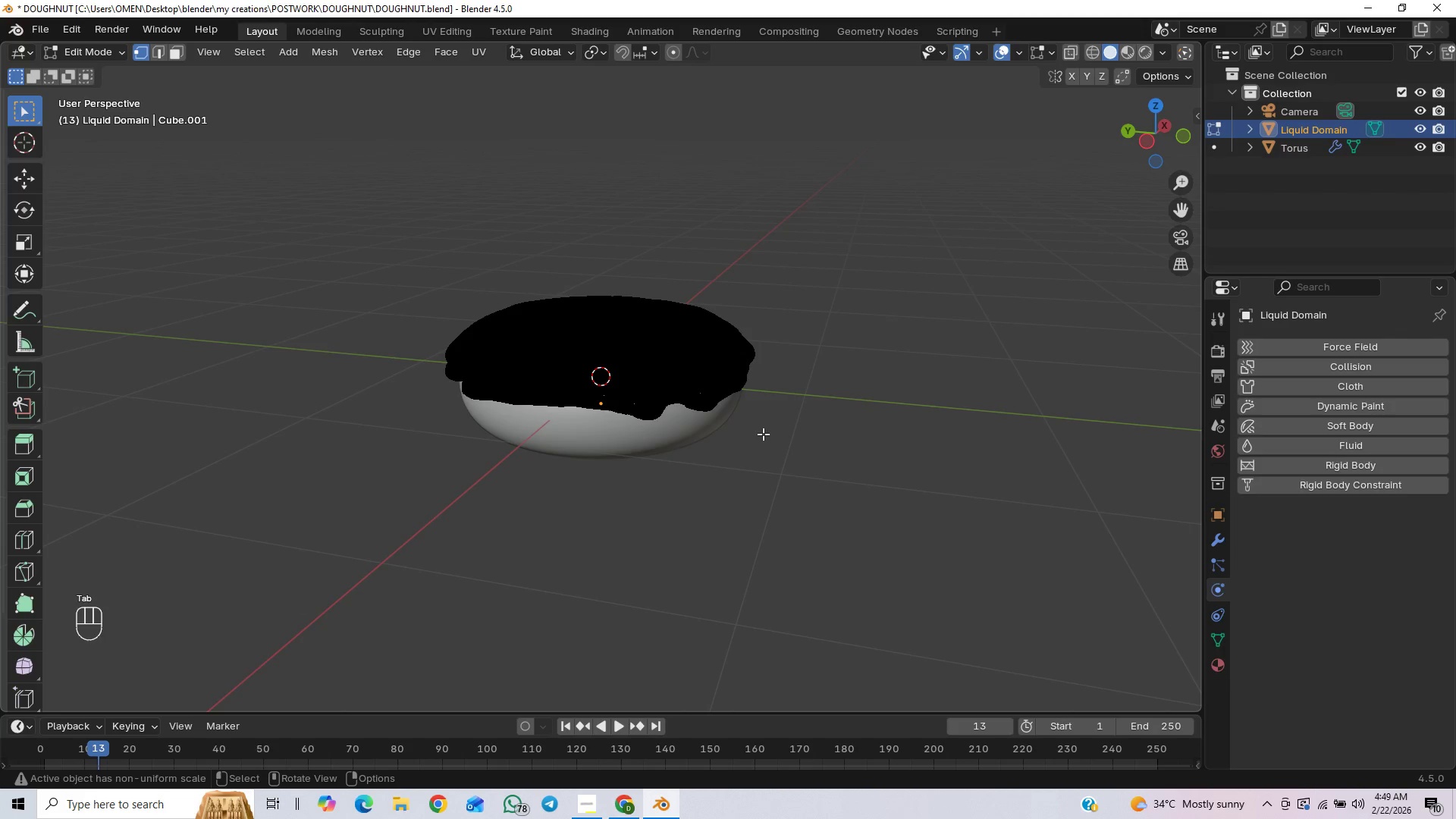 
key(Tab)
 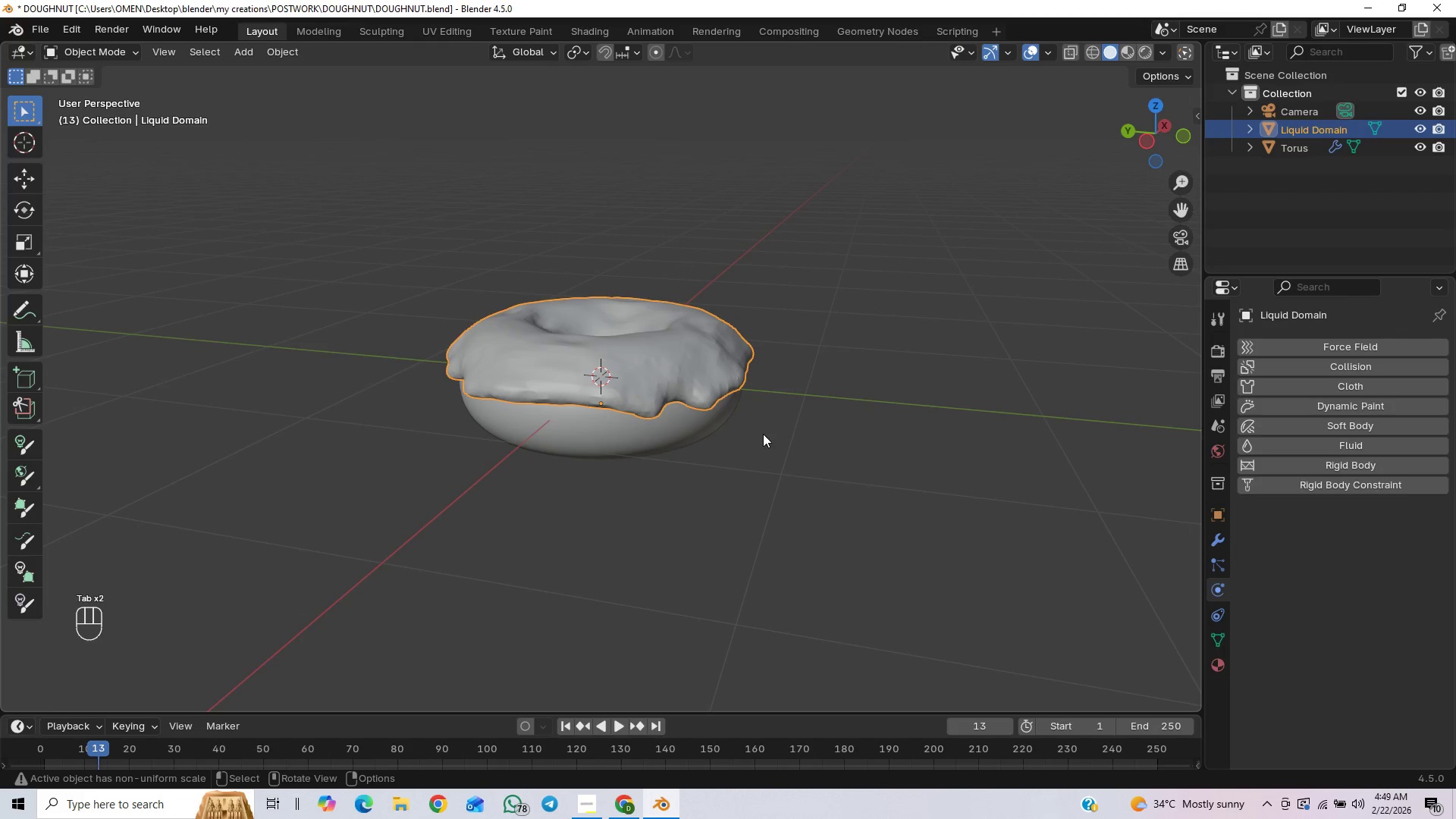 
key(Control+Z)
 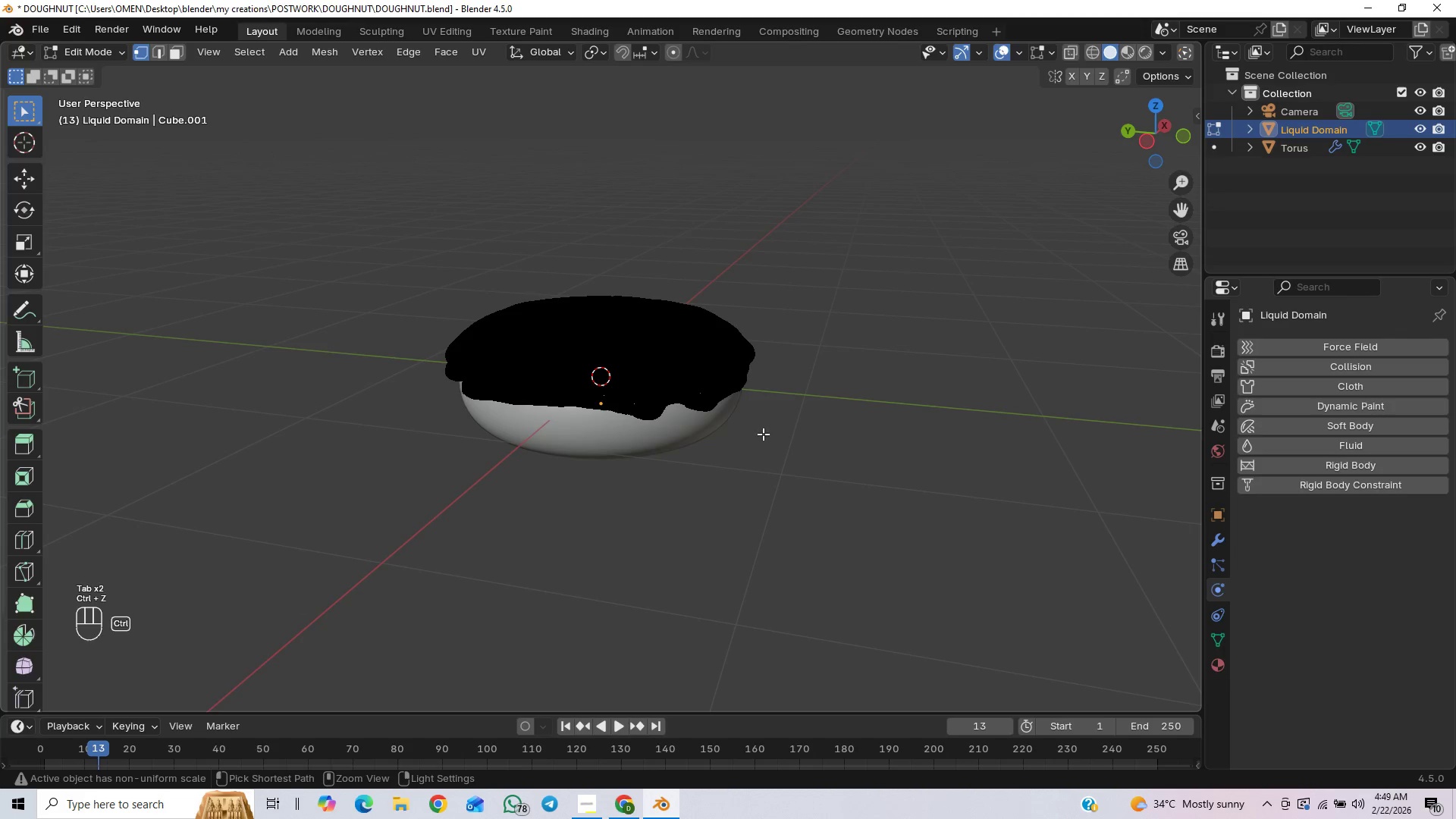 
key(Control+Z)
 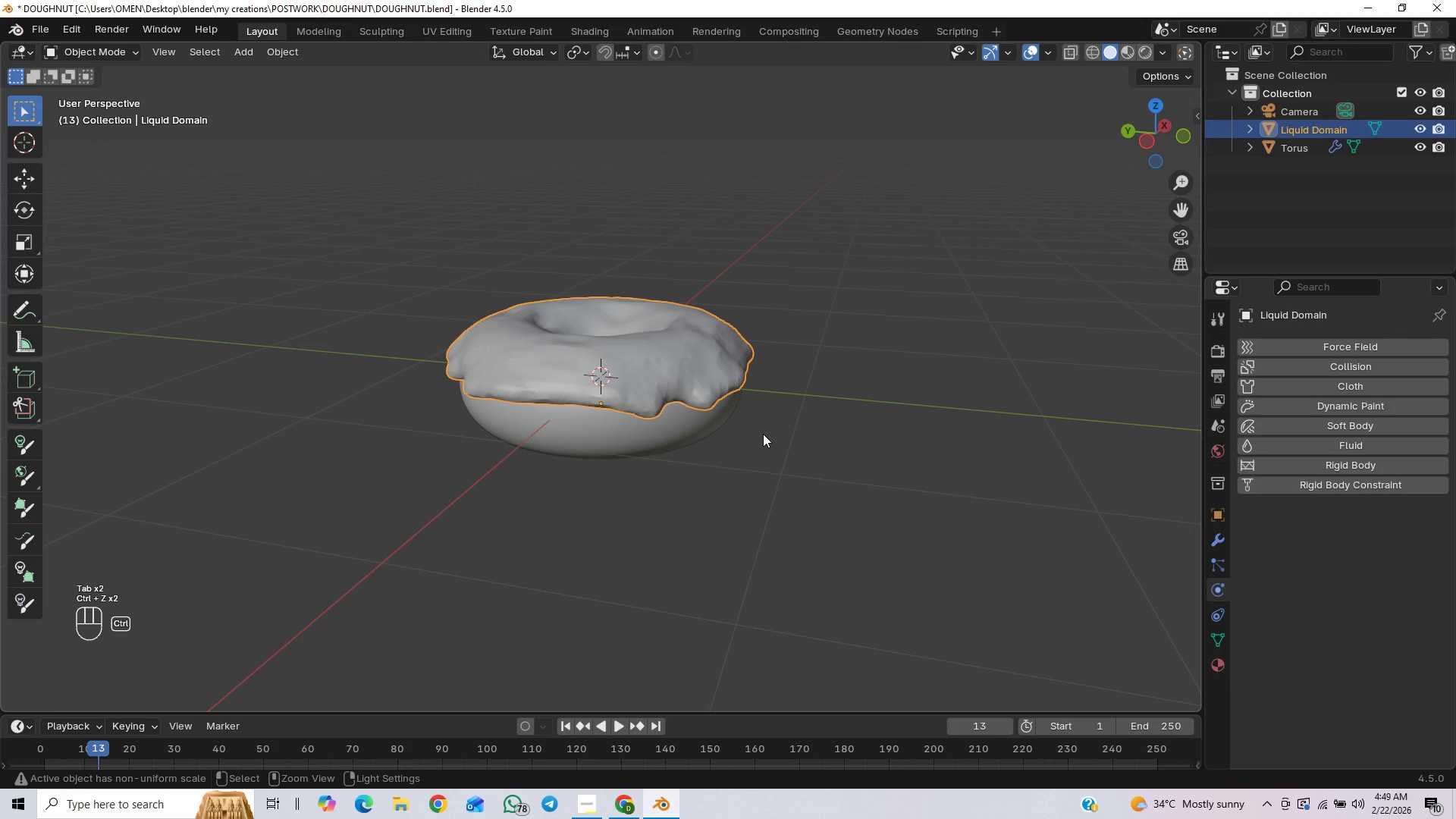 
key(Control+Z)
 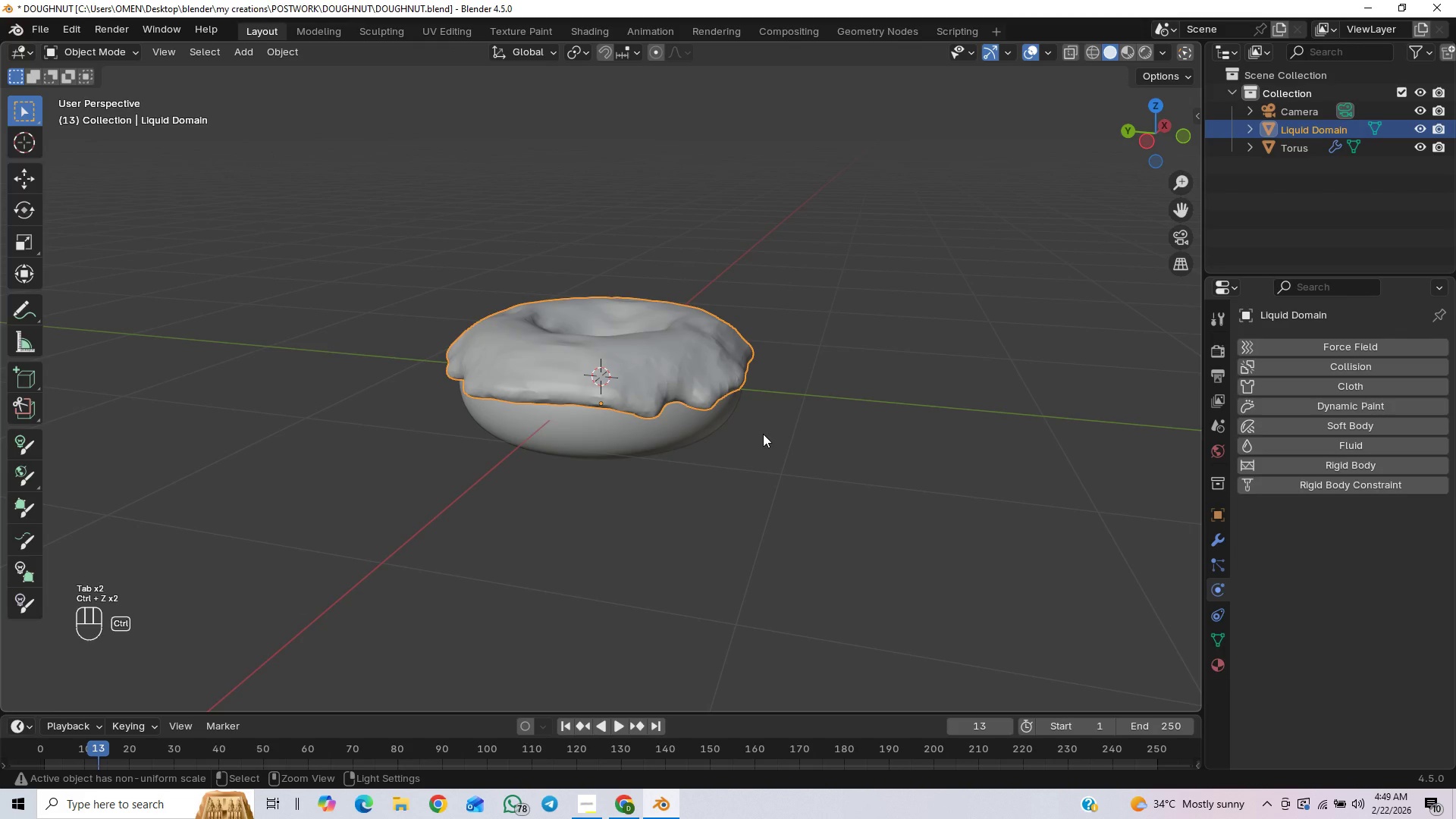 
key(Control+Z)
 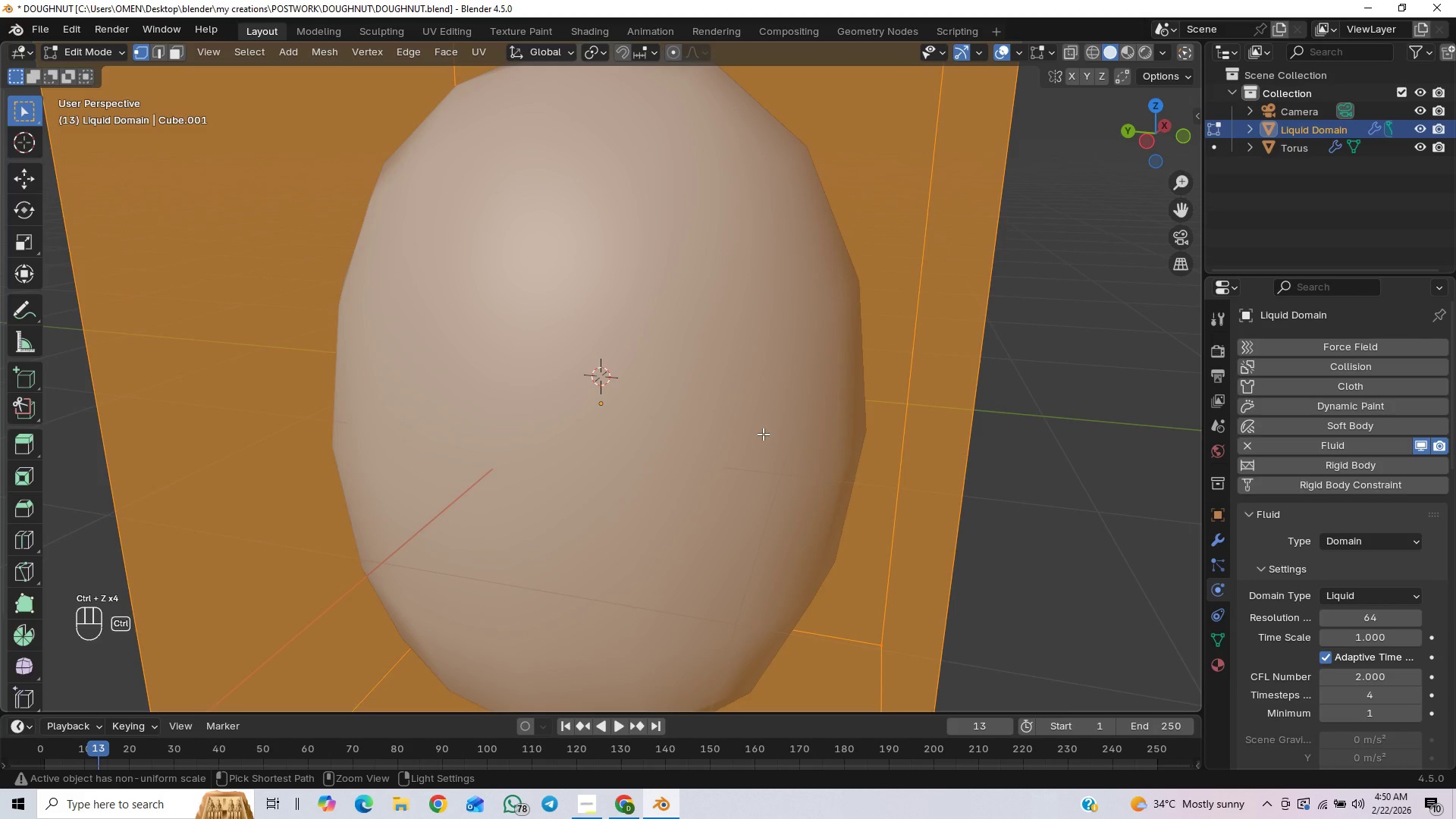 
key(Control+Z)
 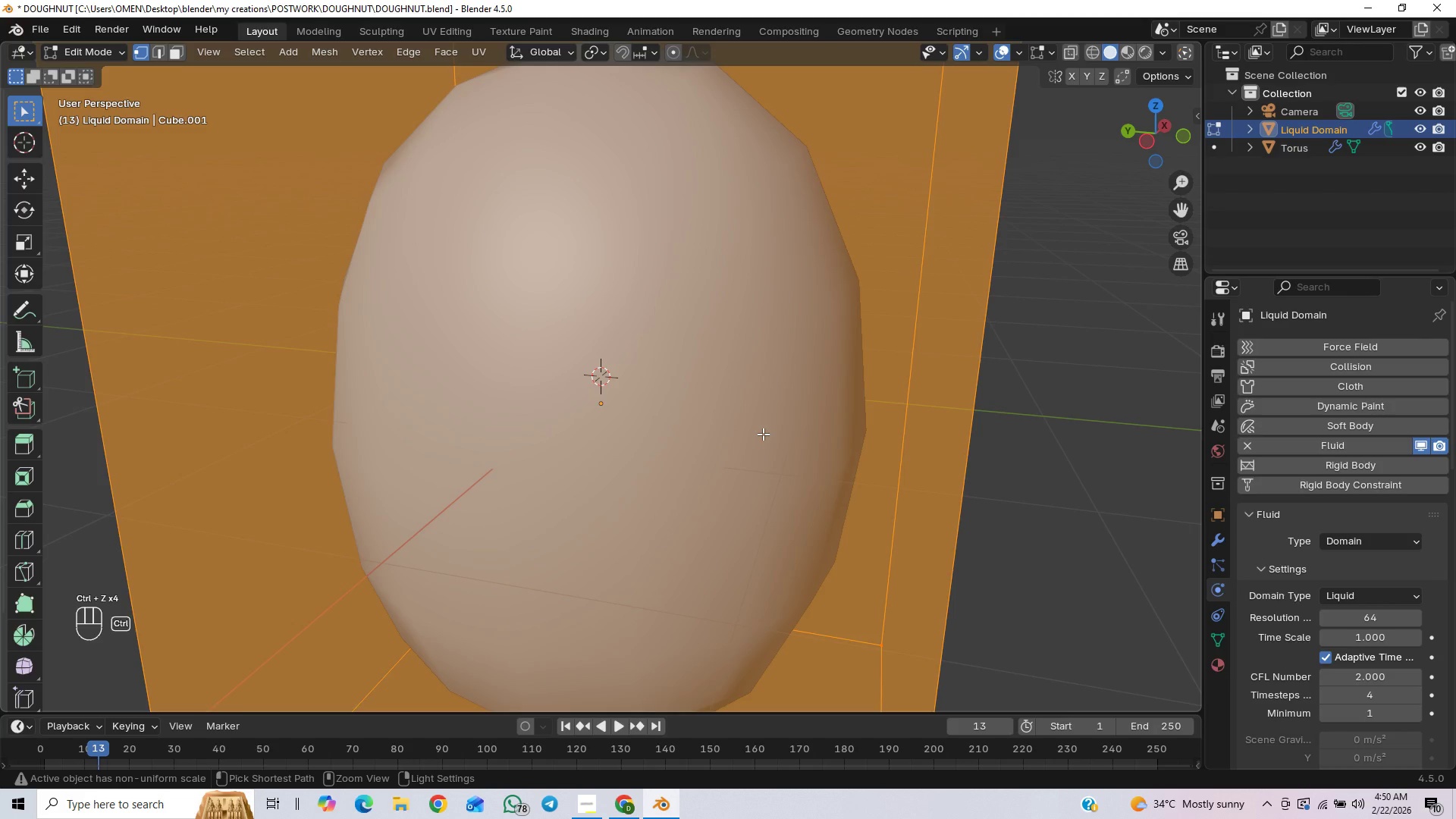 
key(Control+Z)
 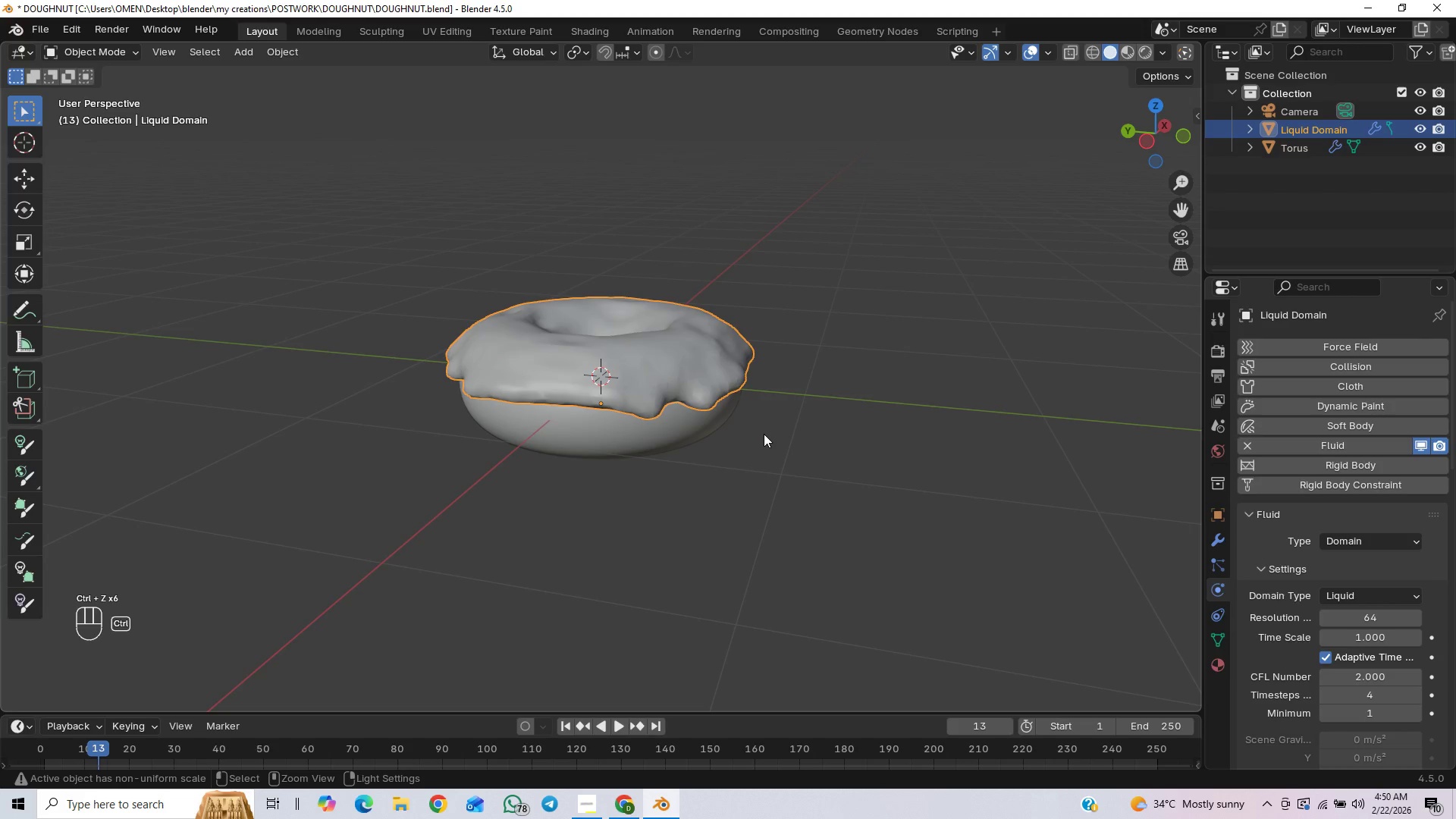 
key(Control+Z)
 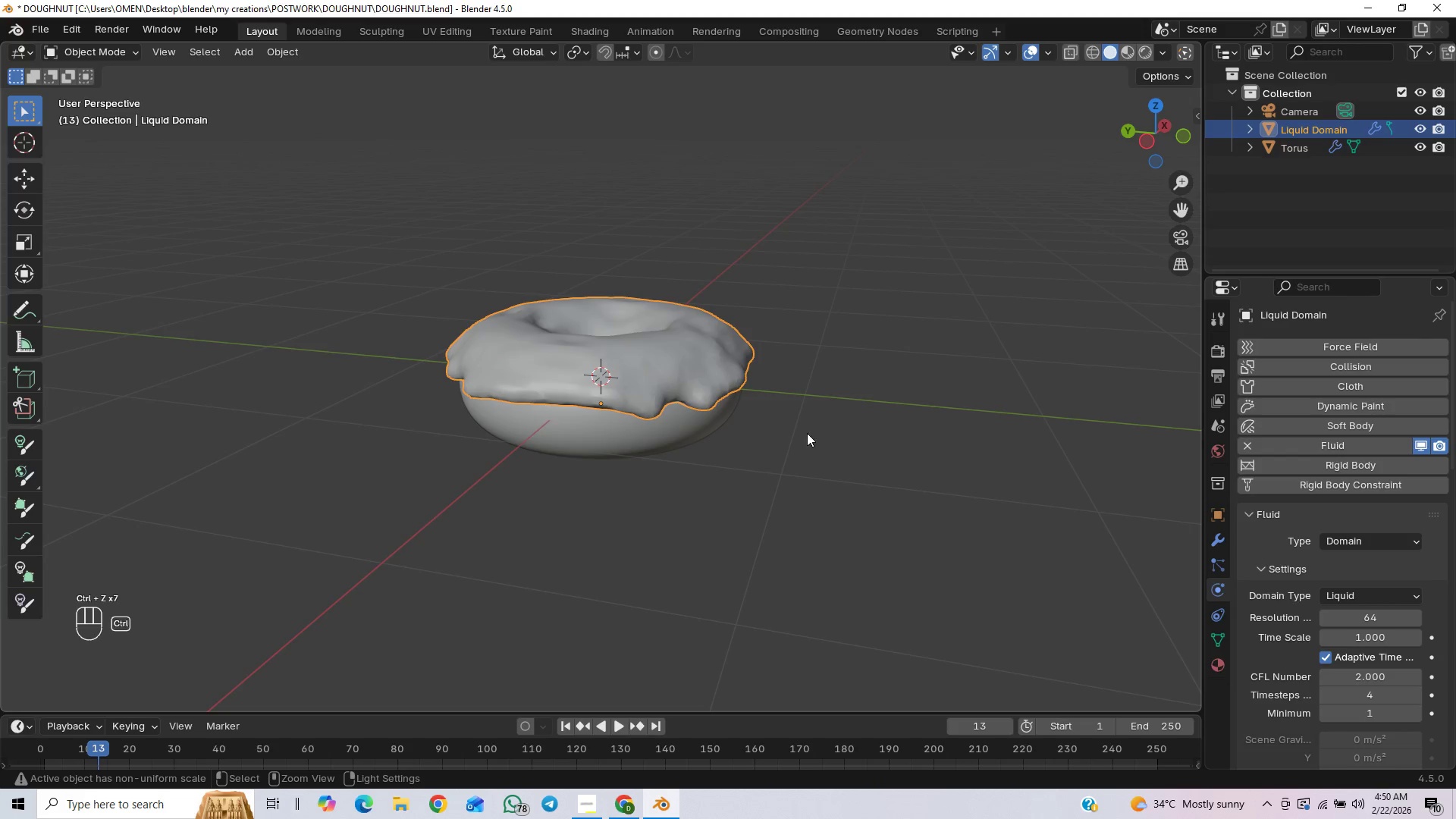 
scroll: coordinate [834, 418], scroll_direction: down, amount: 3.0
 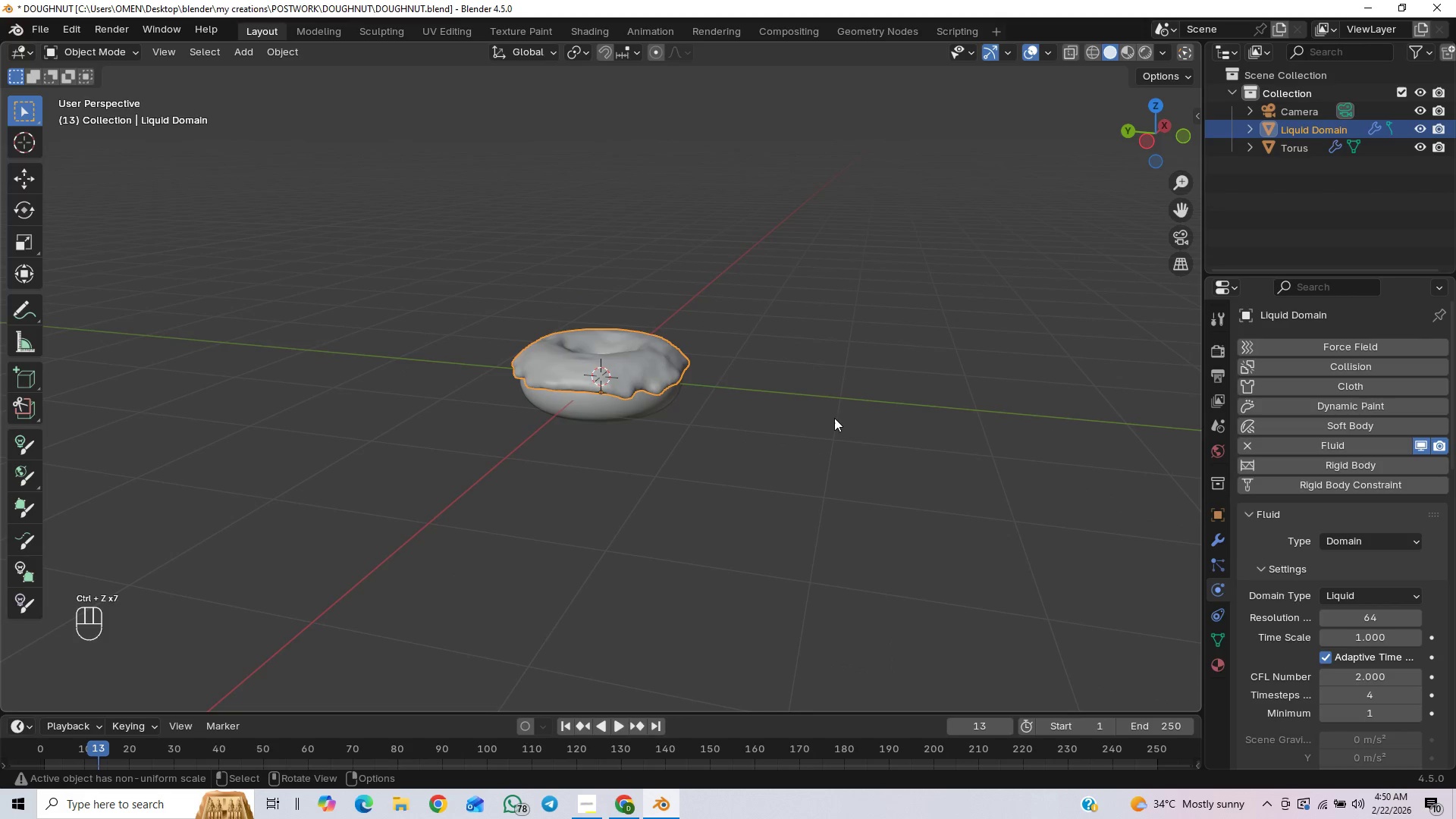 
key(Control+Z)
 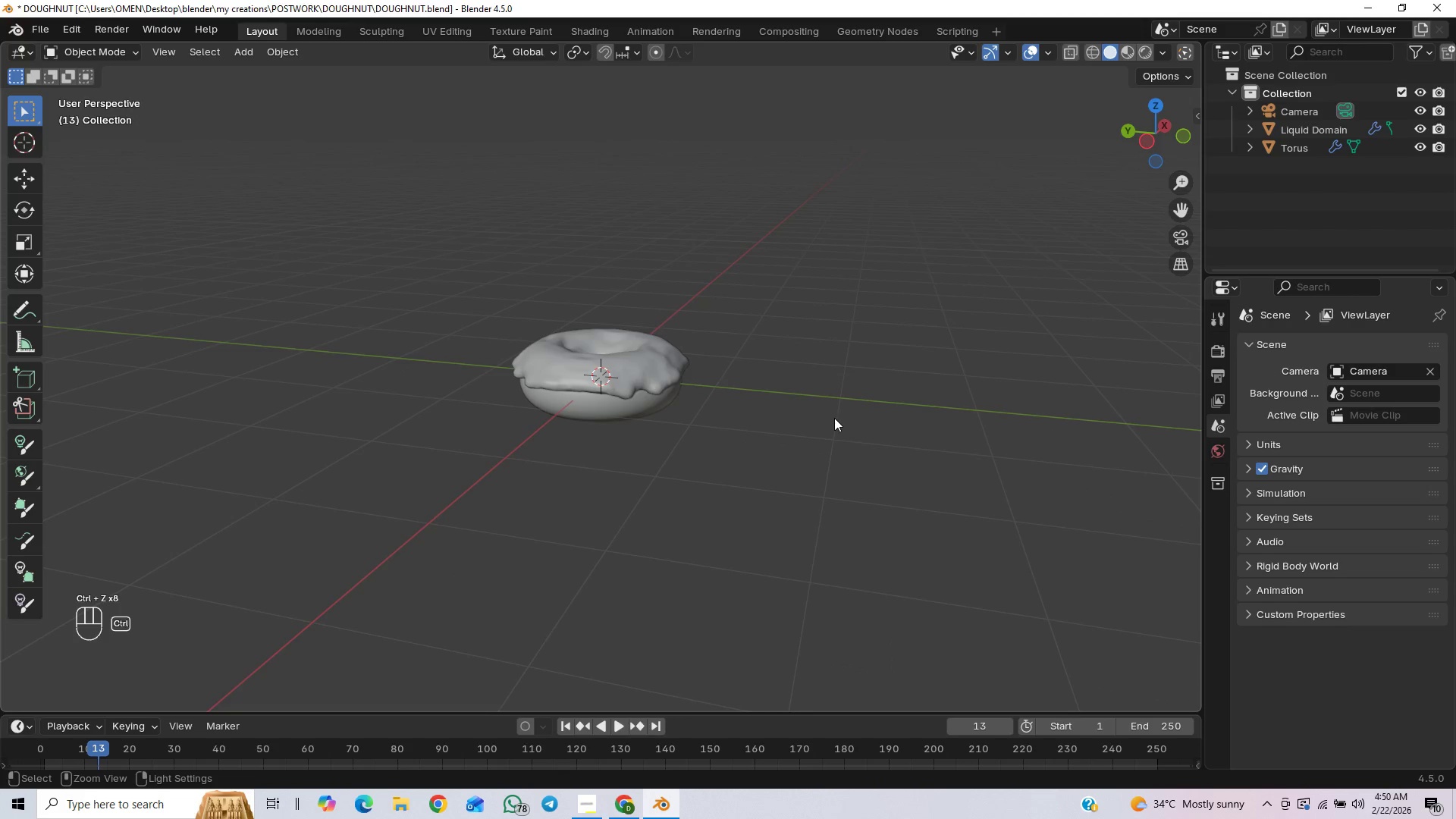 
key(Control+Z)
 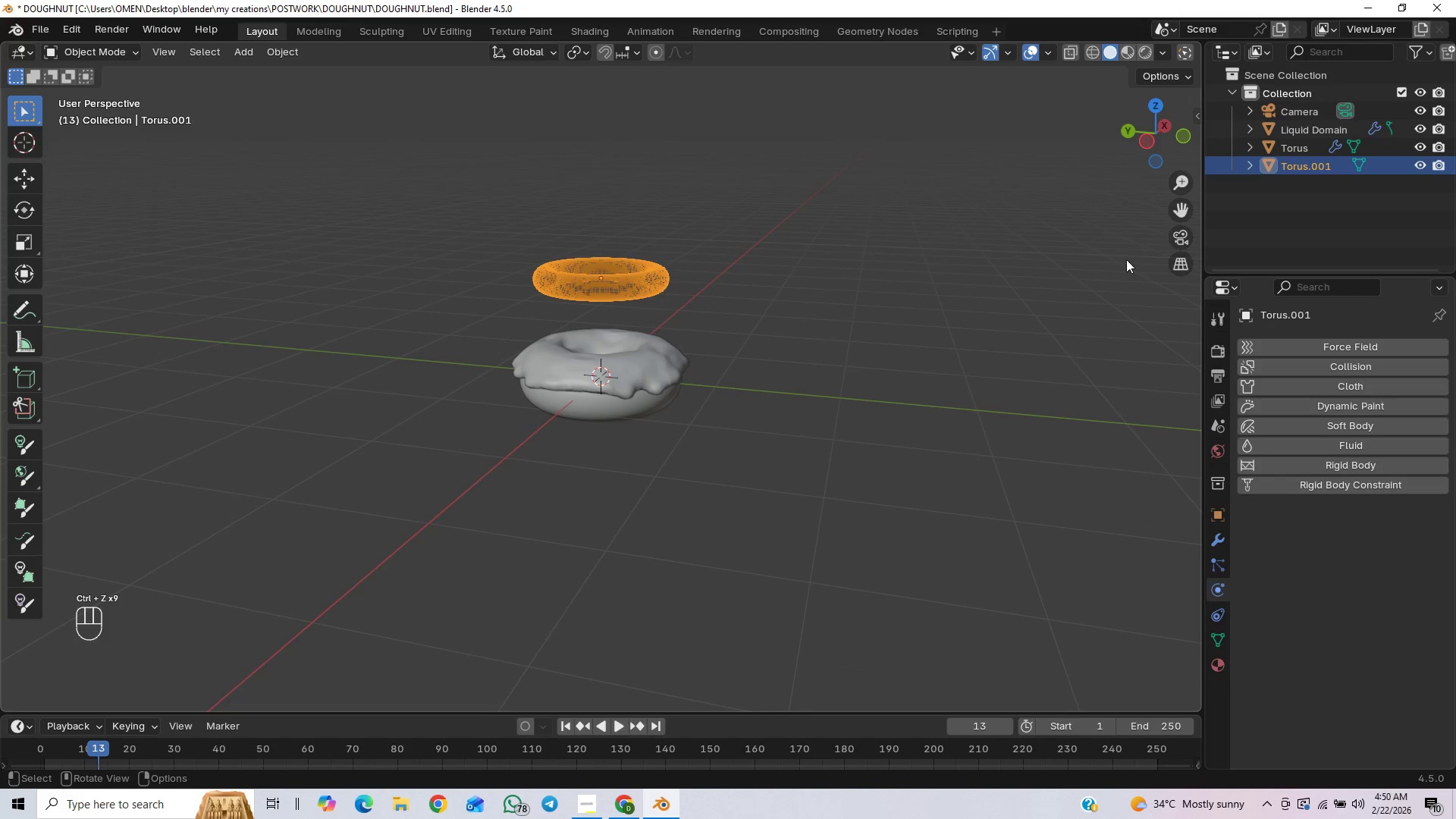 
left_click([1302, 172])
 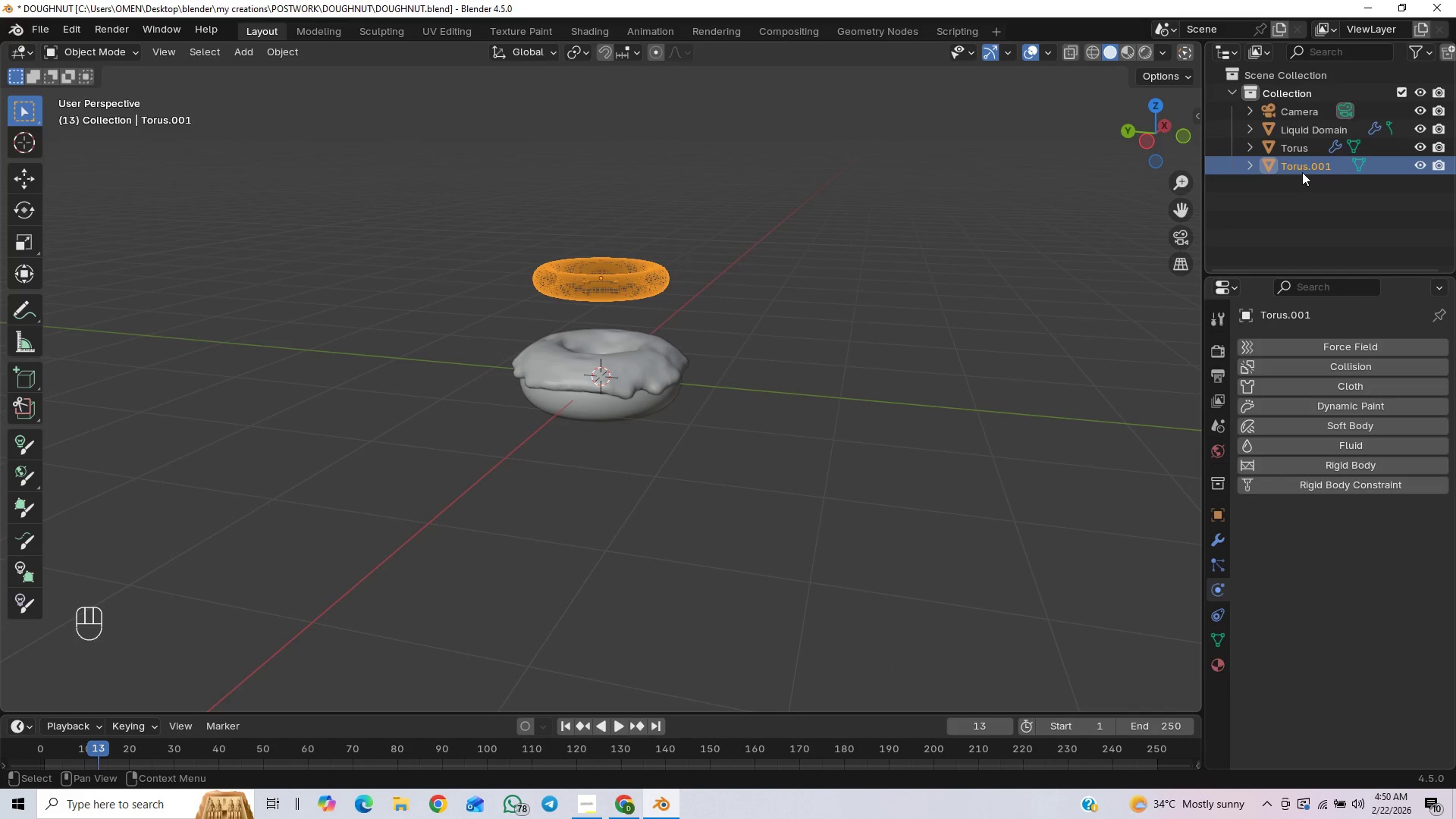 
key(Delete)
 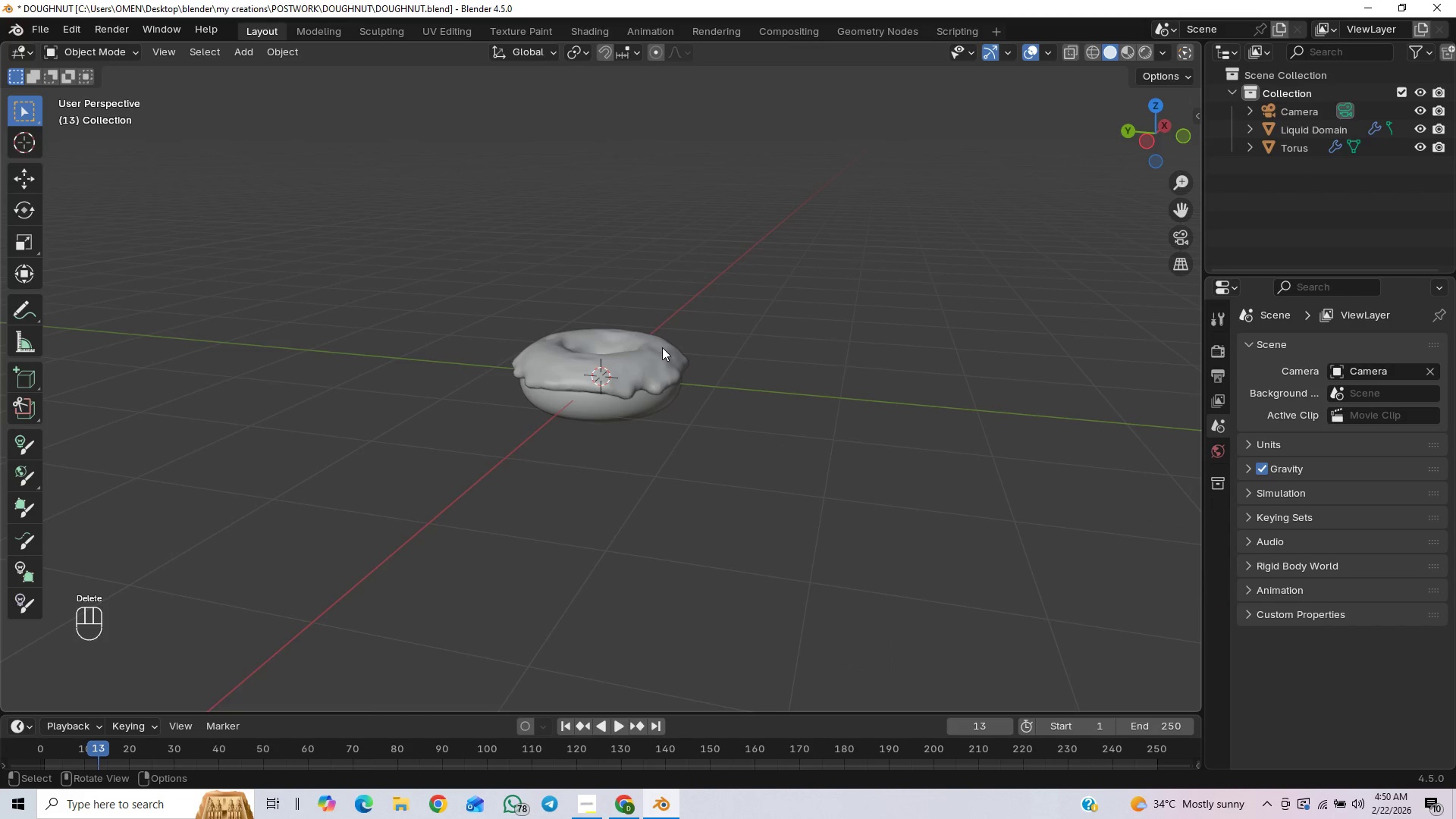 
left_click([648, 362])
 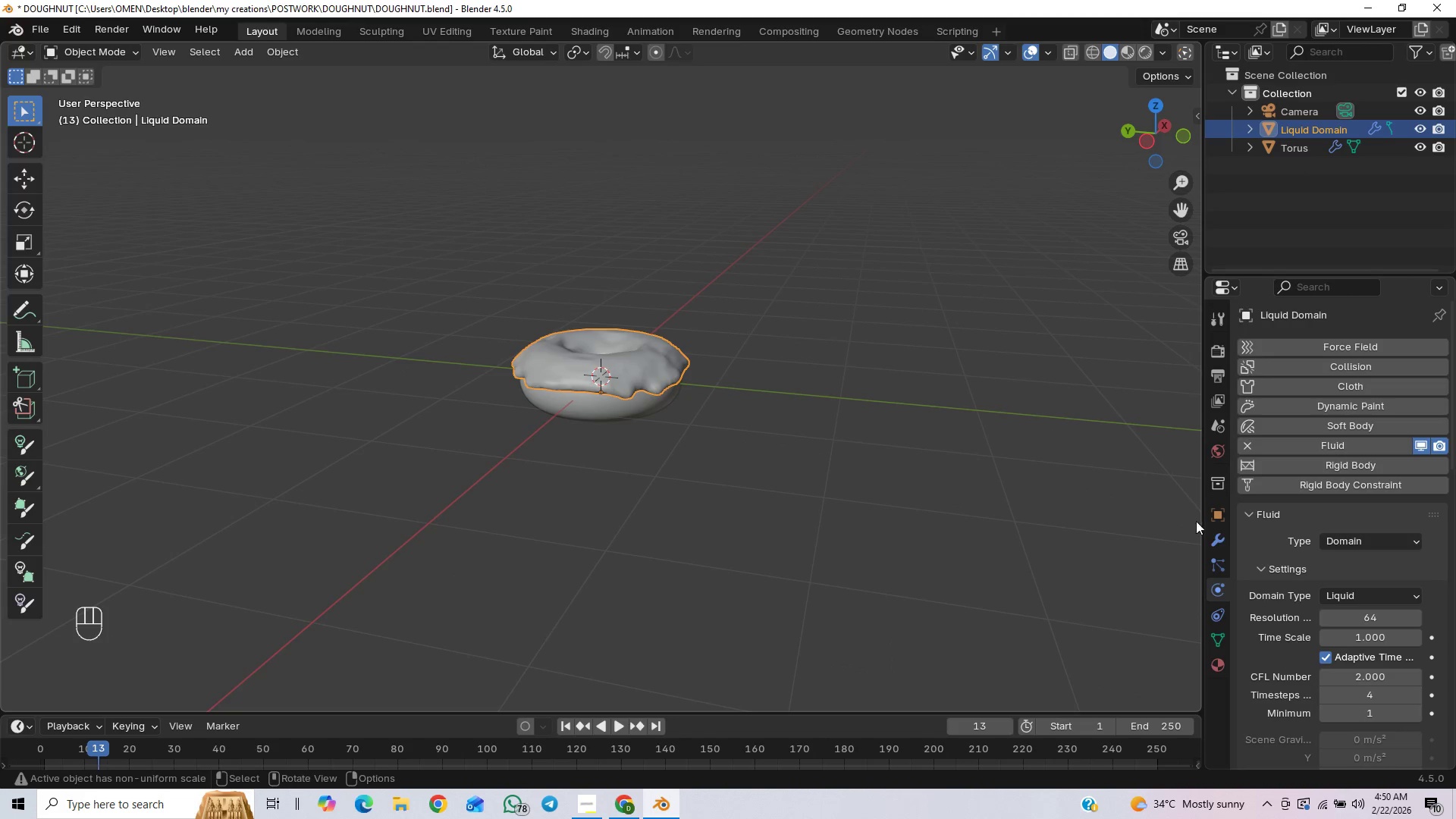 
left_click([1220, 537])
 